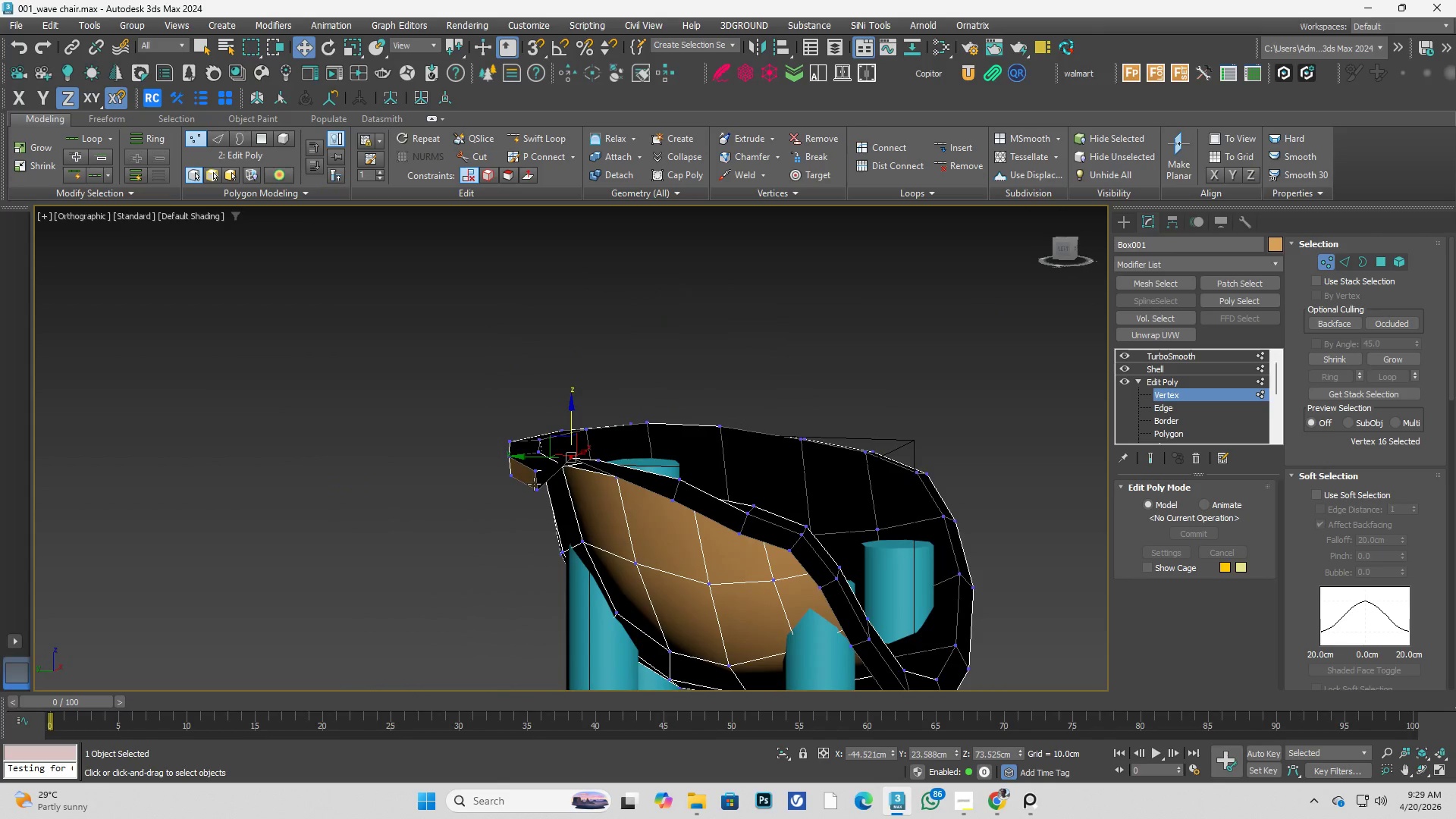 
key(Alt+AltLeft)
 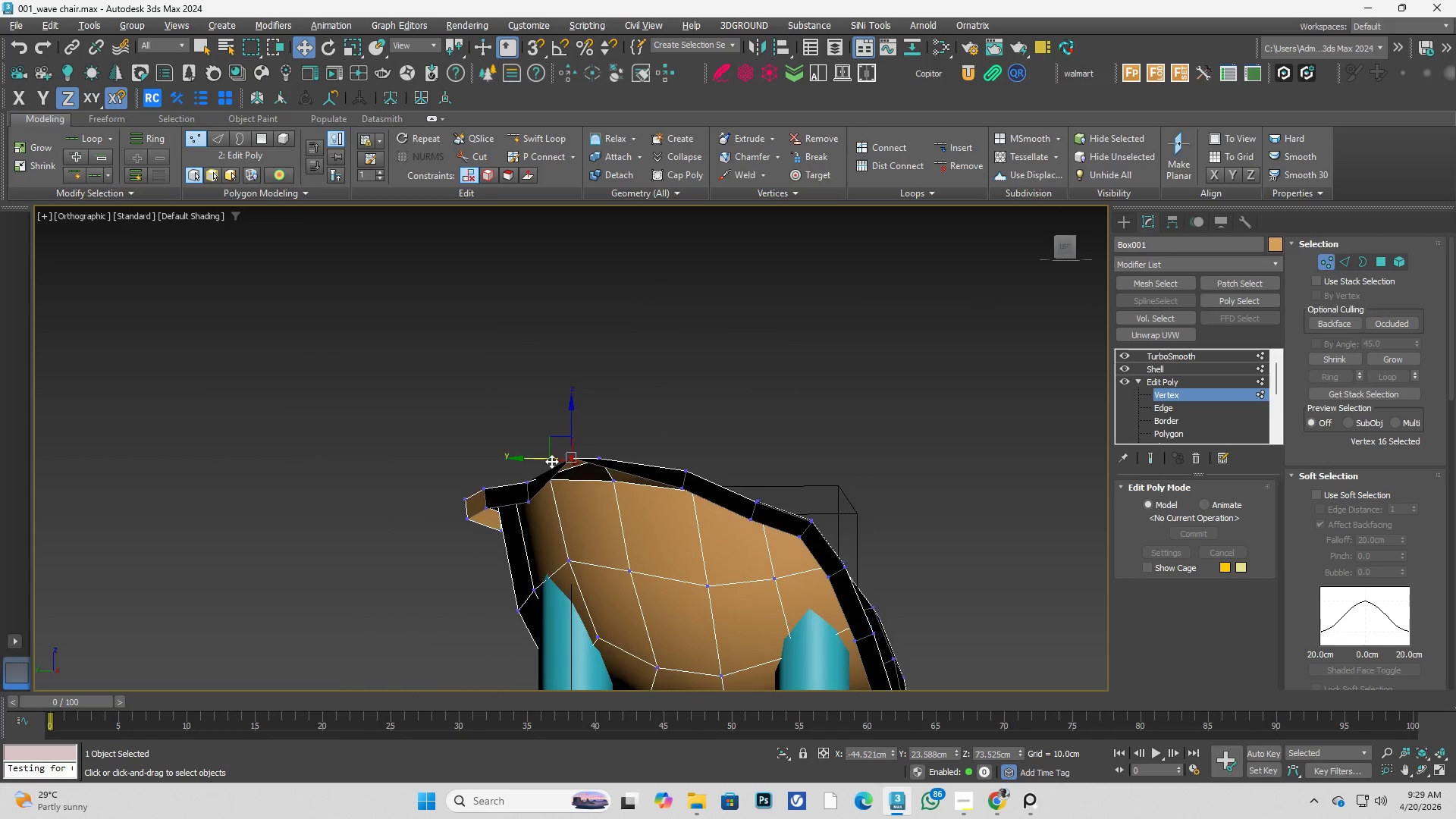 
scroll: coordinate [535, 485], scroll_direction: up, amount: 3.0
 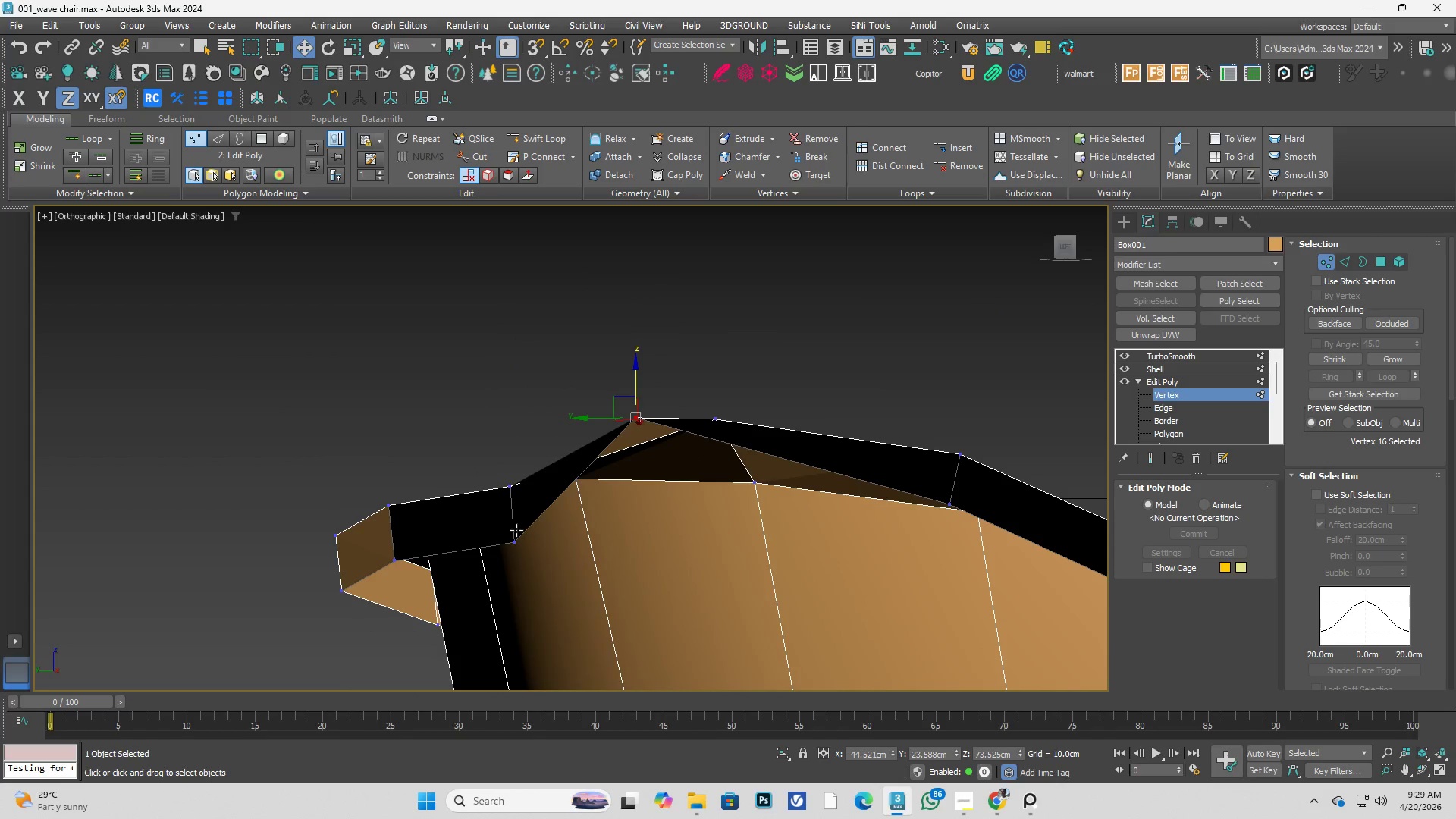 
left_click([516, 530])
 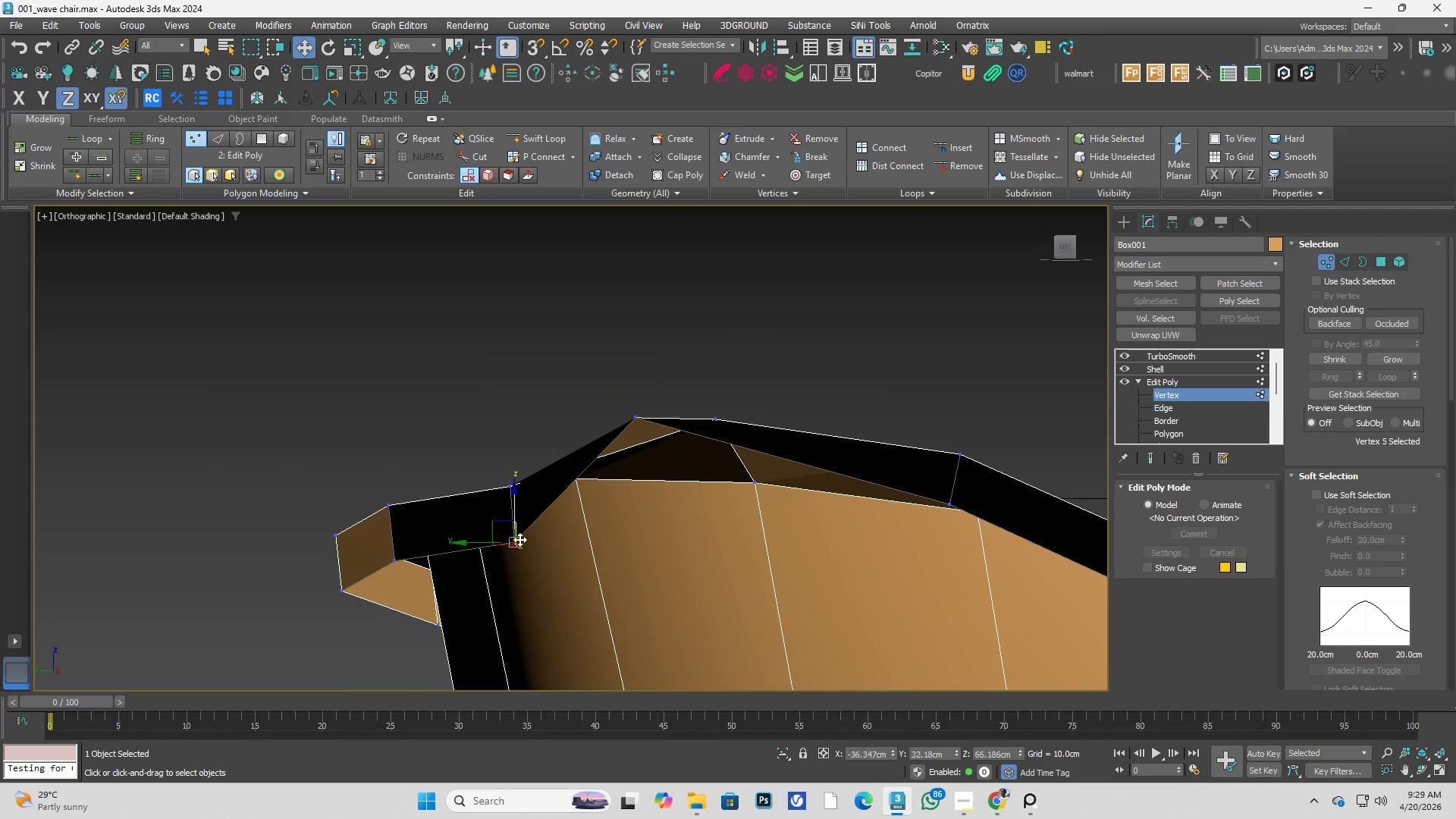 
hold_key(key=AltLeft, duration=0.38)
 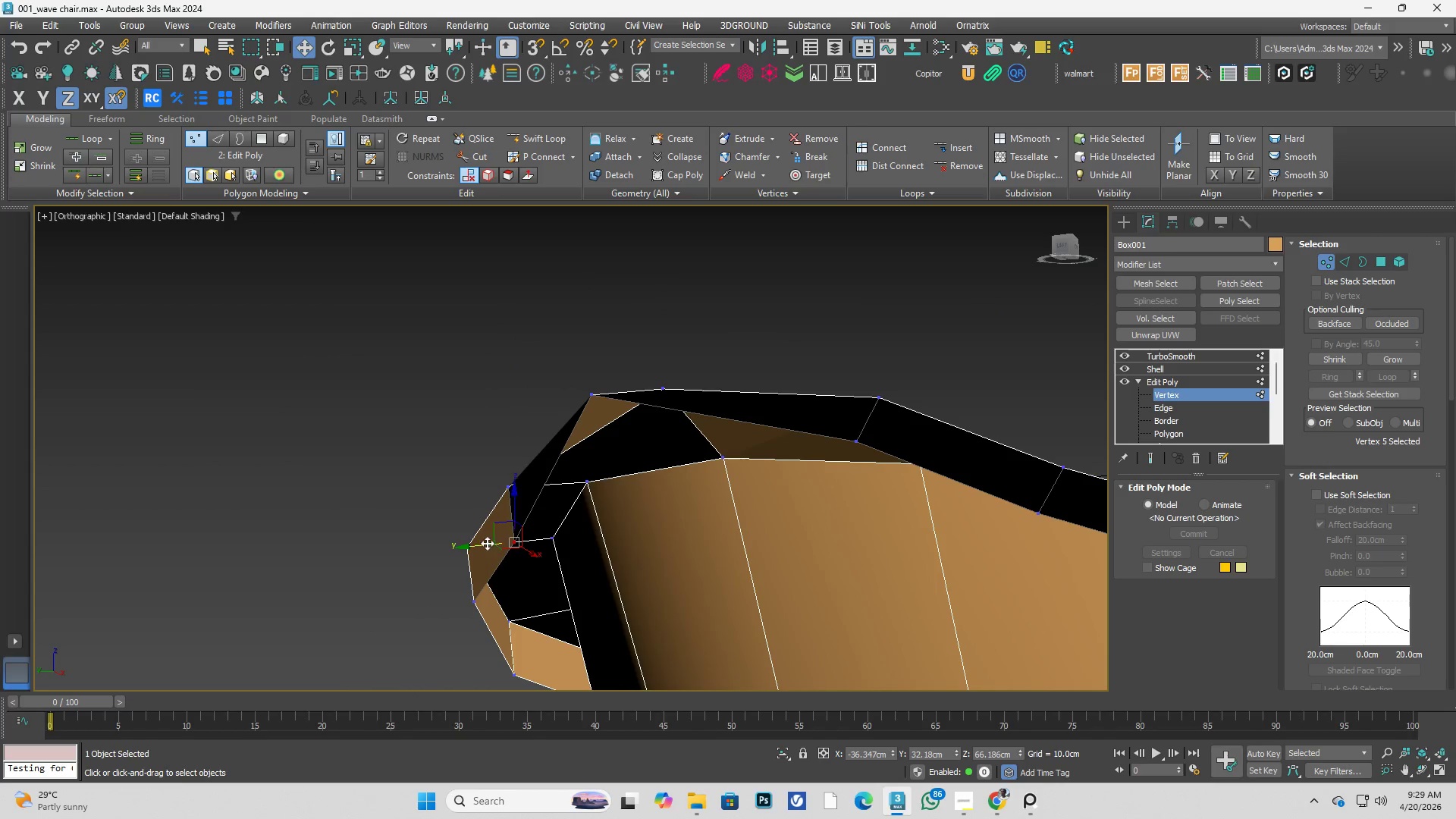 
left_click_drag(start_coordinate=[484, 540], to_coordinate=[429, 526])
 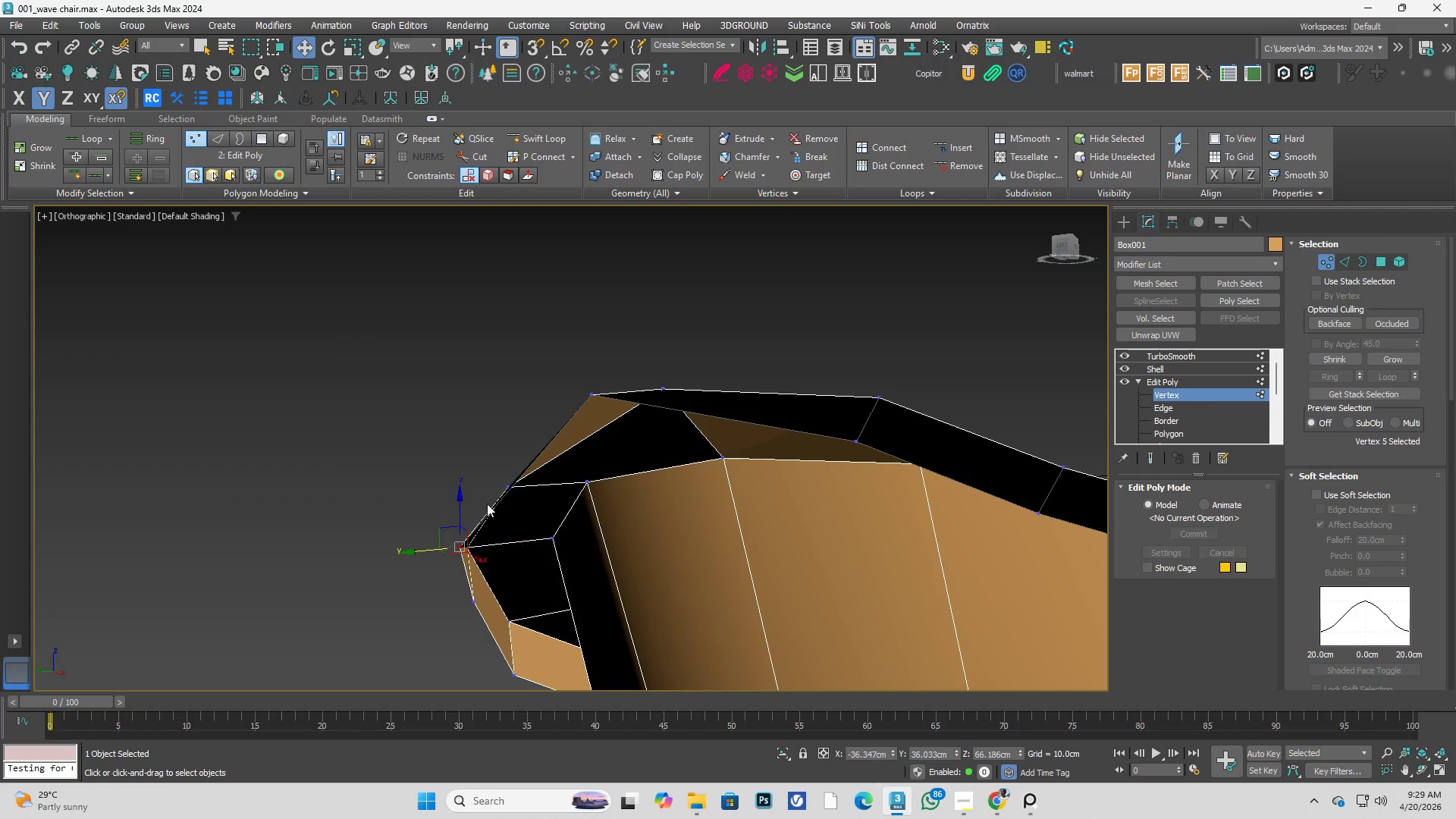 
hold_key(key=AltLeft, duration=0.39)
 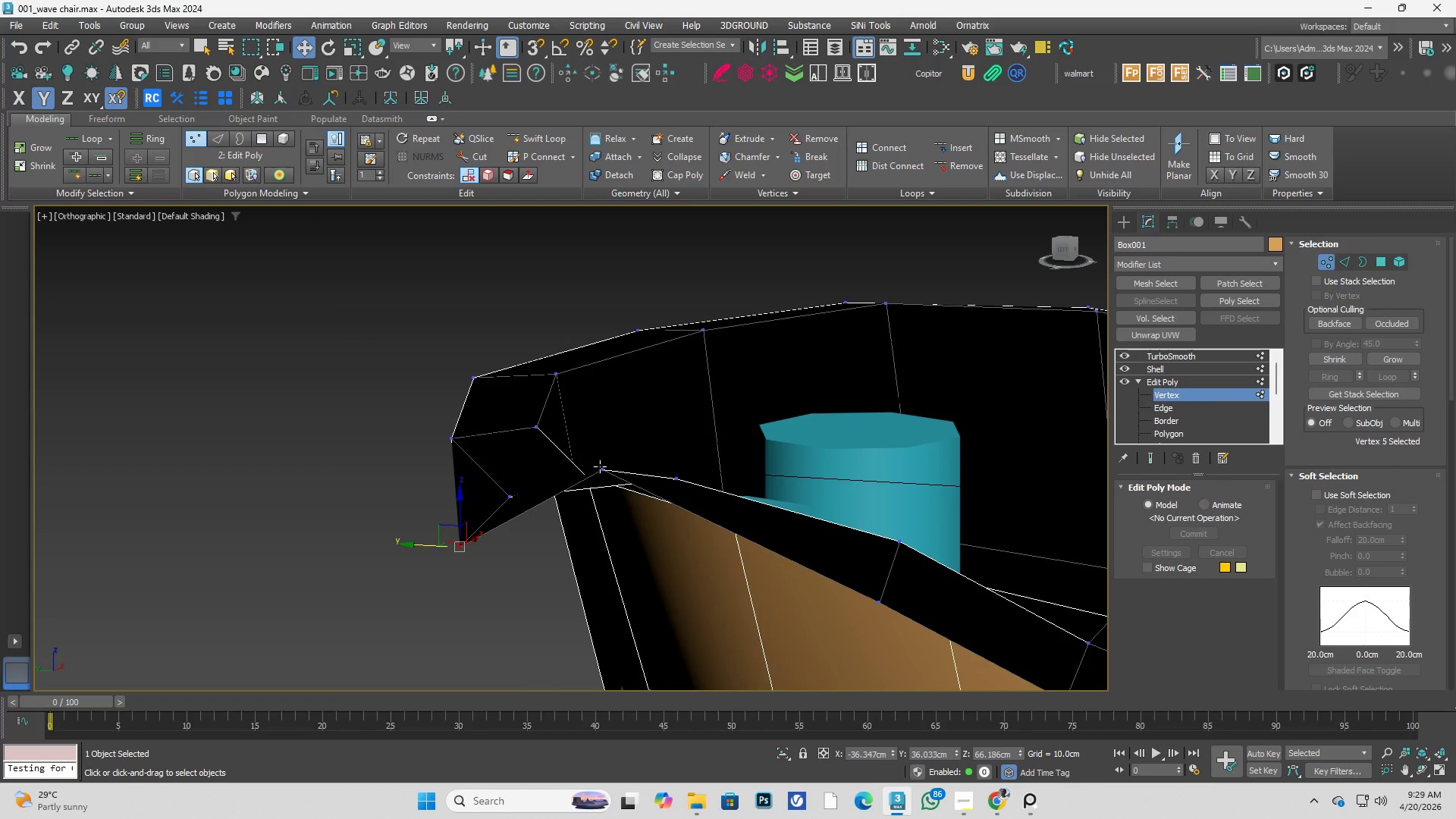 
left_click([599, 467])
 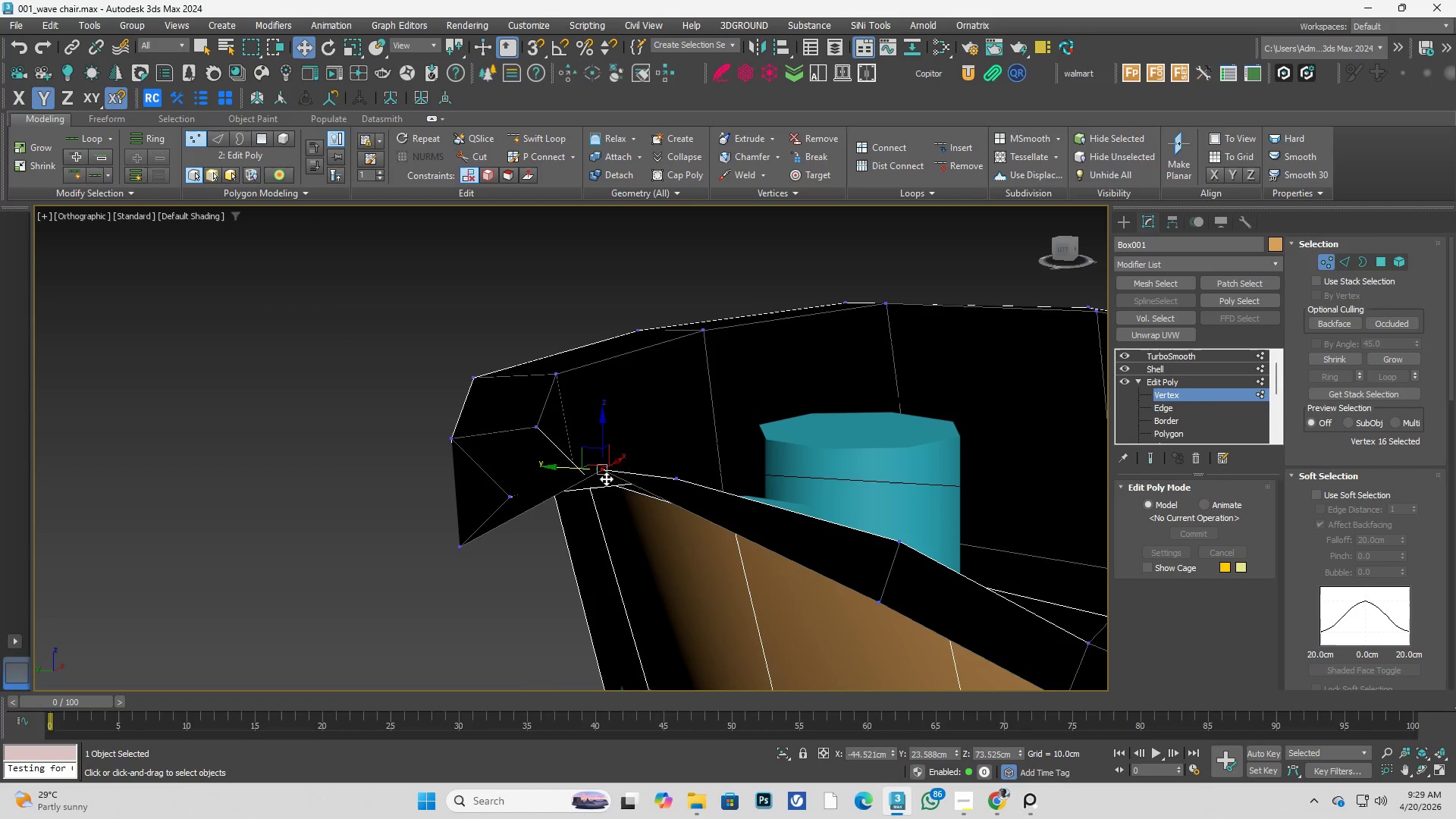 
key(Alt+AltLeft)
 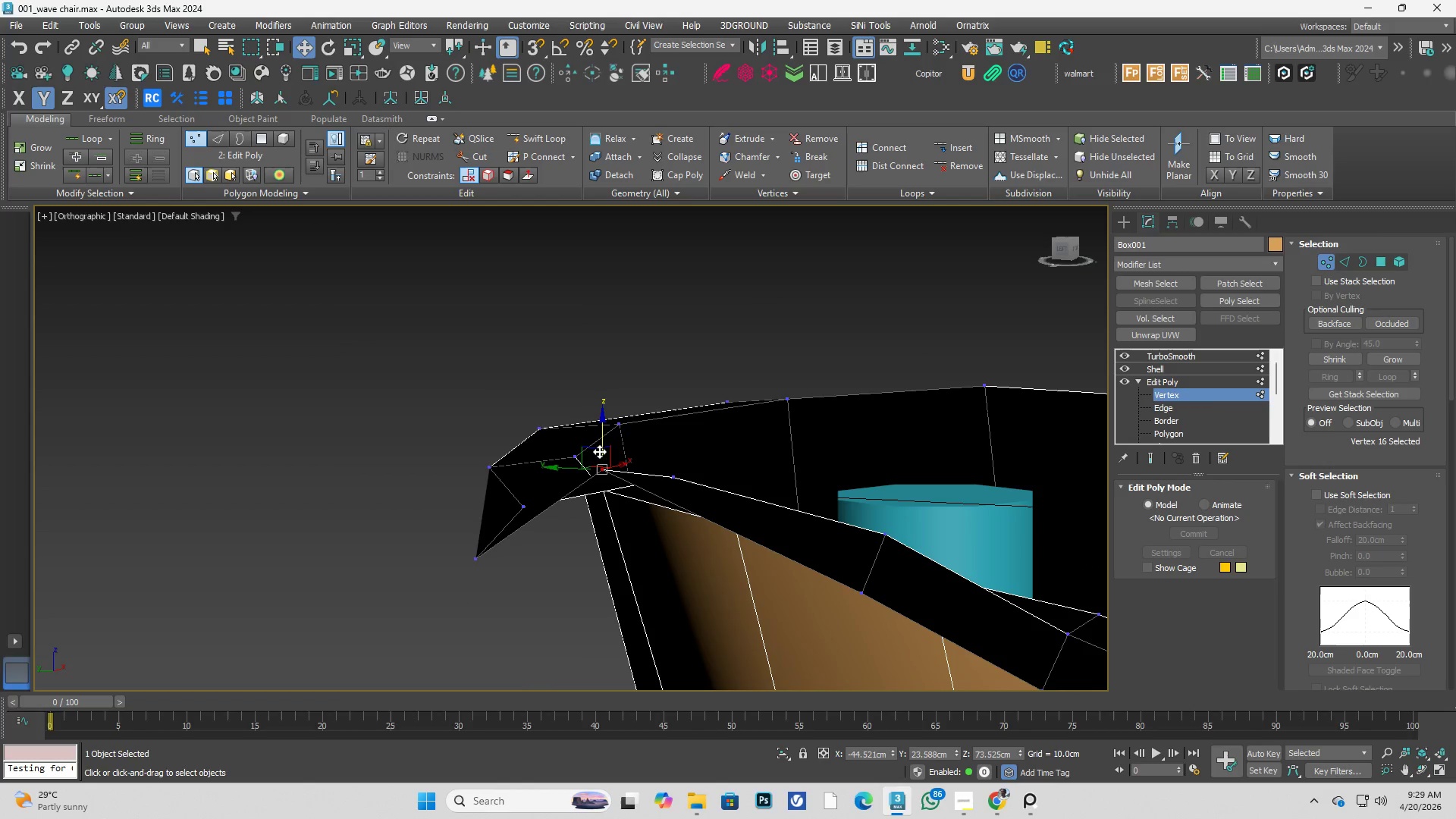 
left_click_drag(start_coordinate=[598, 450], to_coordinate=[606, 482])
 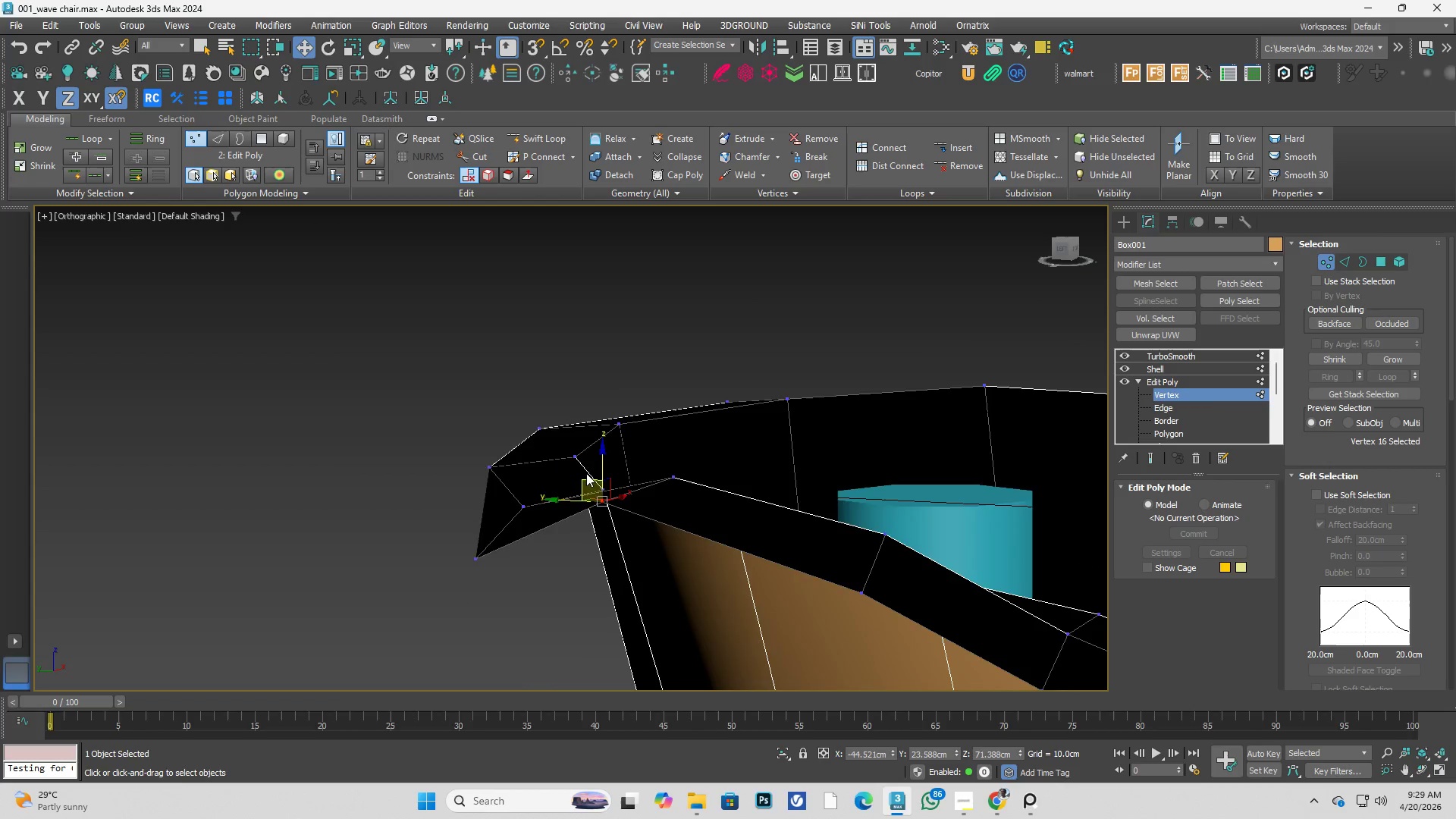 
scroll: coordinate [574, 470], scroll_direction: down, amount: 1.0
 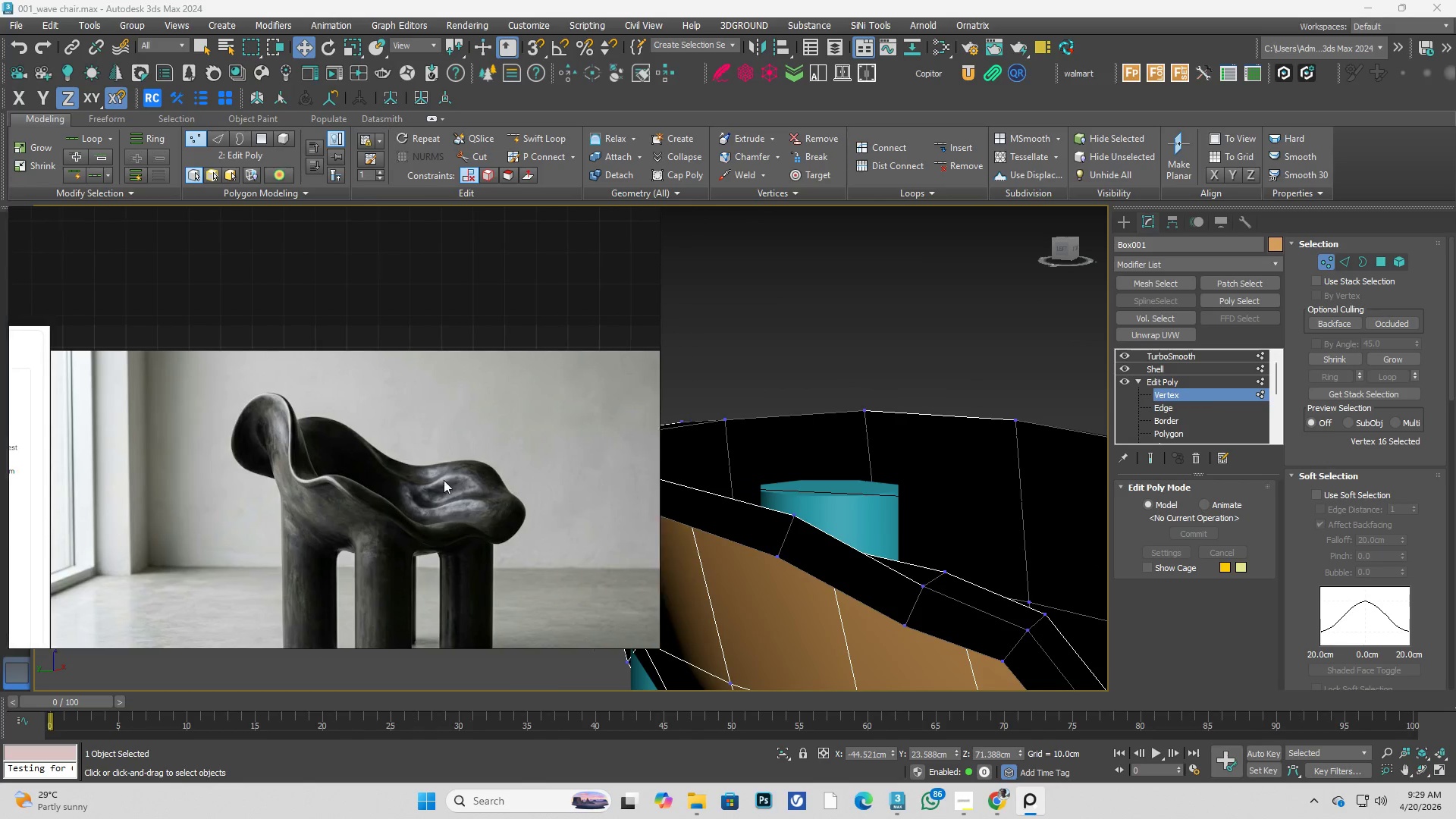 
hold_key(key=AltLeft, duration=0.5)
 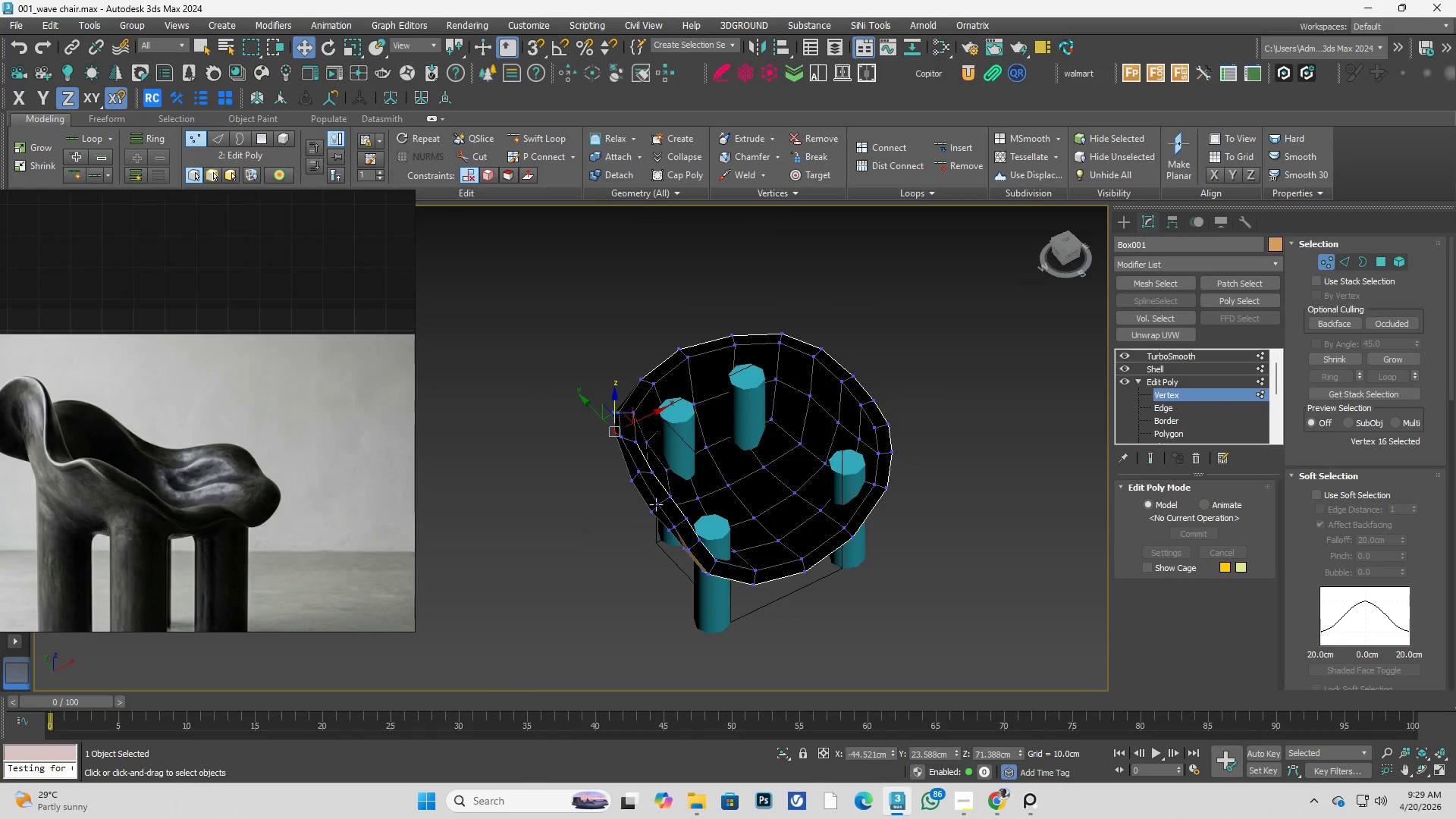 
scroll: coordinate [639, 419], scroll_direction: down, amount: 4.0
 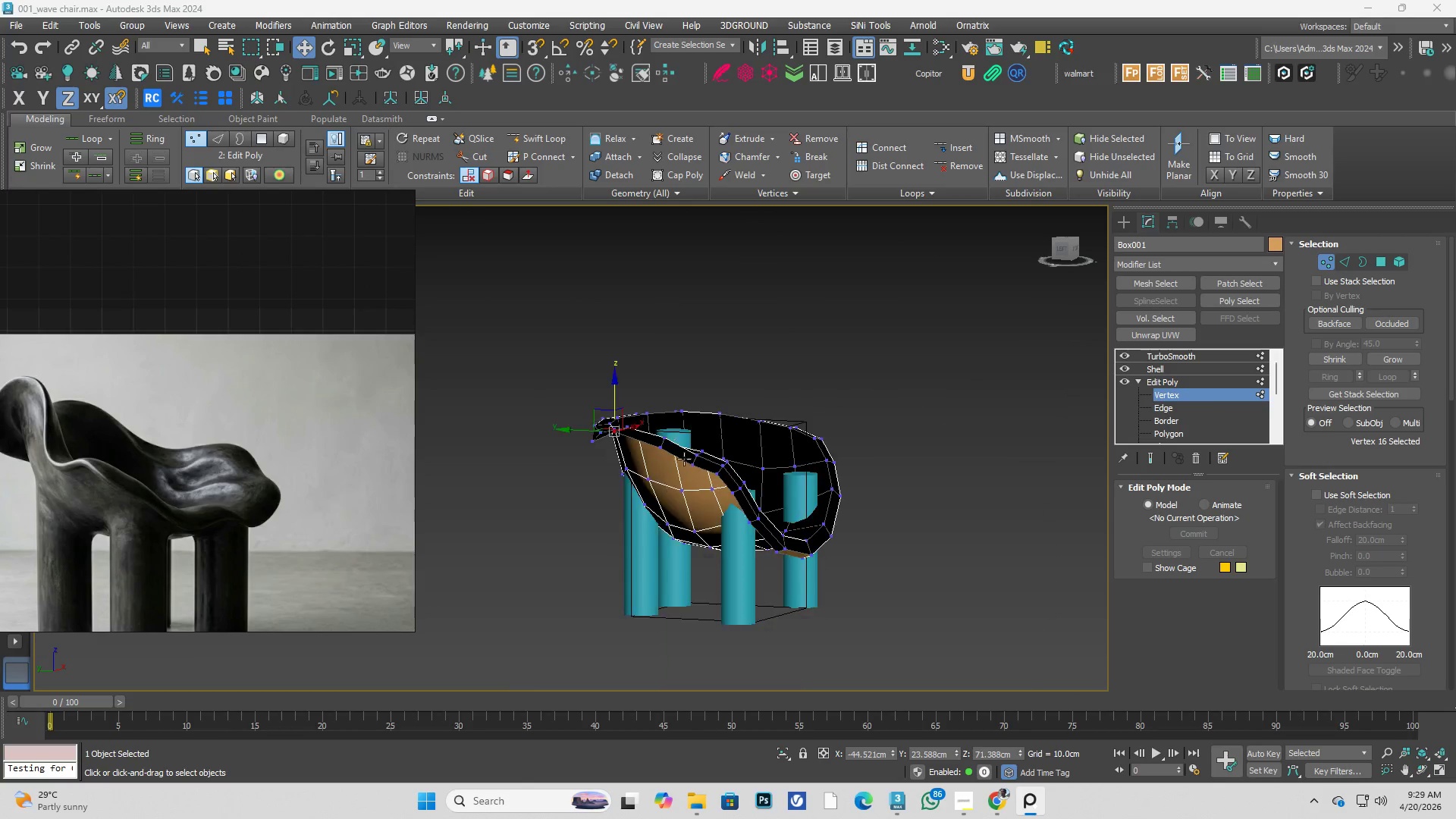 
hold_key(key=AltLeft, duration=0.48)
 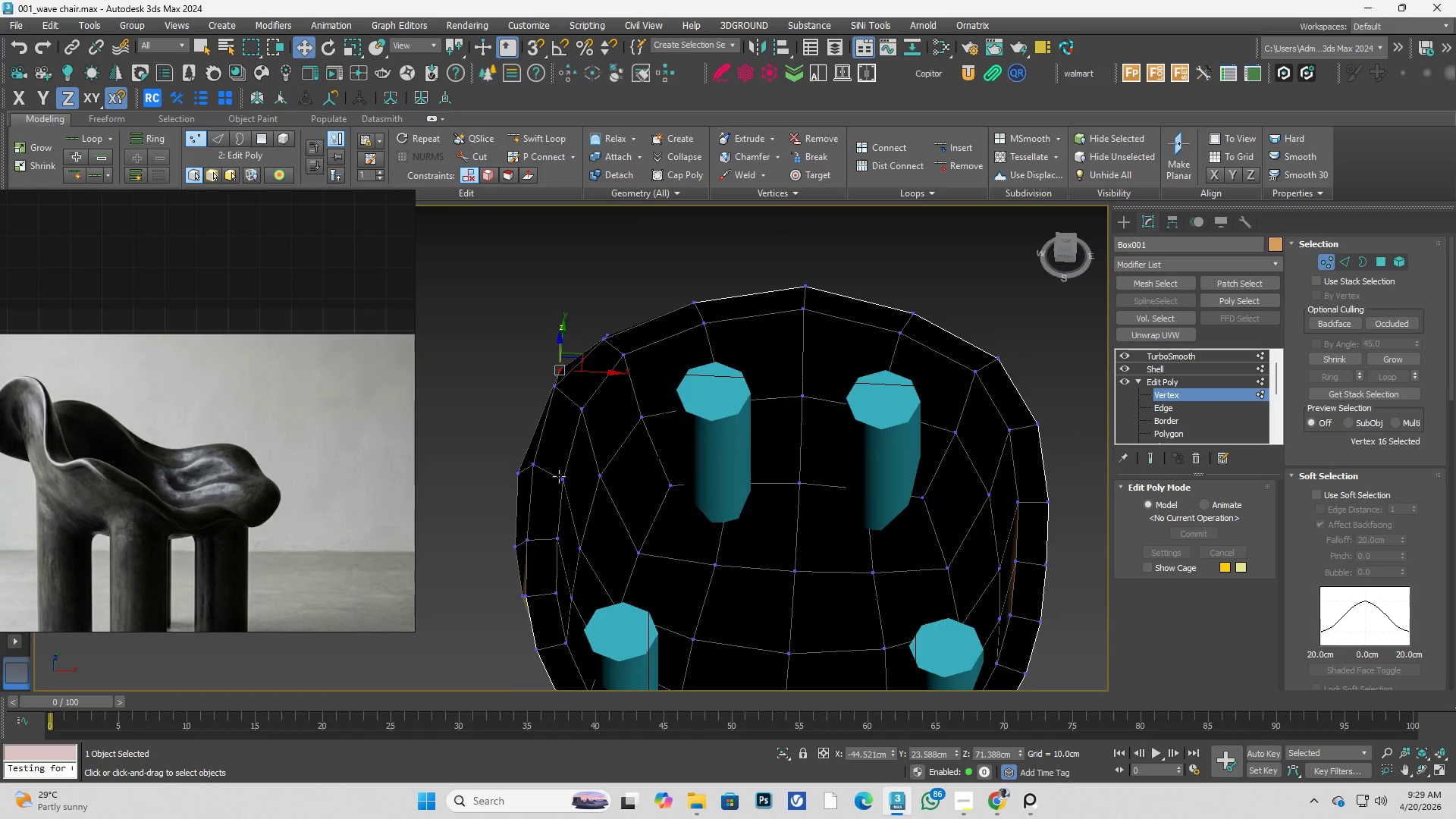 
scroll: coordinate [555, 472], scroll_direction: up, amount: 3.0
 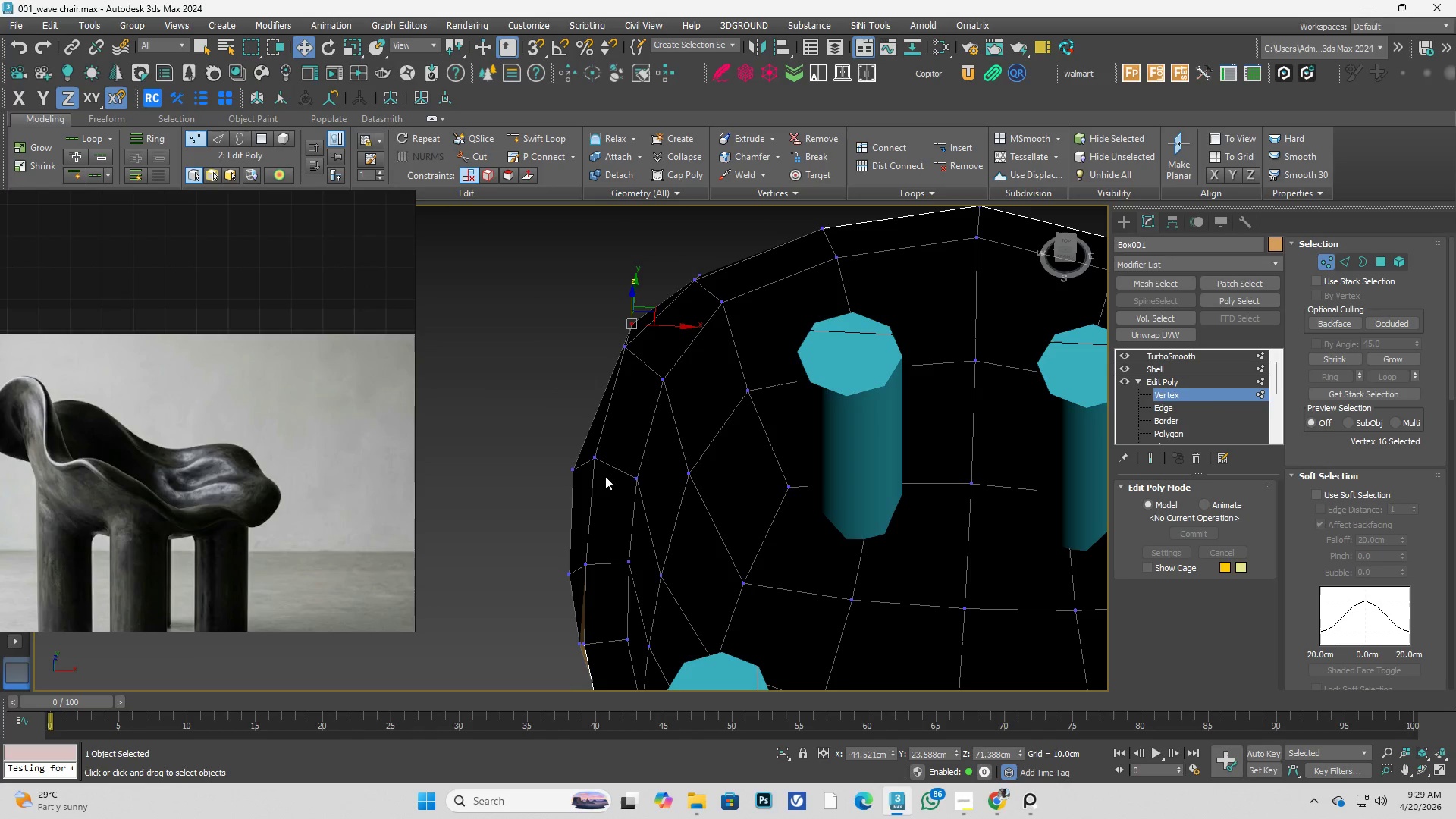 
left_click_drag(start_coordinate=[535, 421], to_coordinate=[655, 494])
 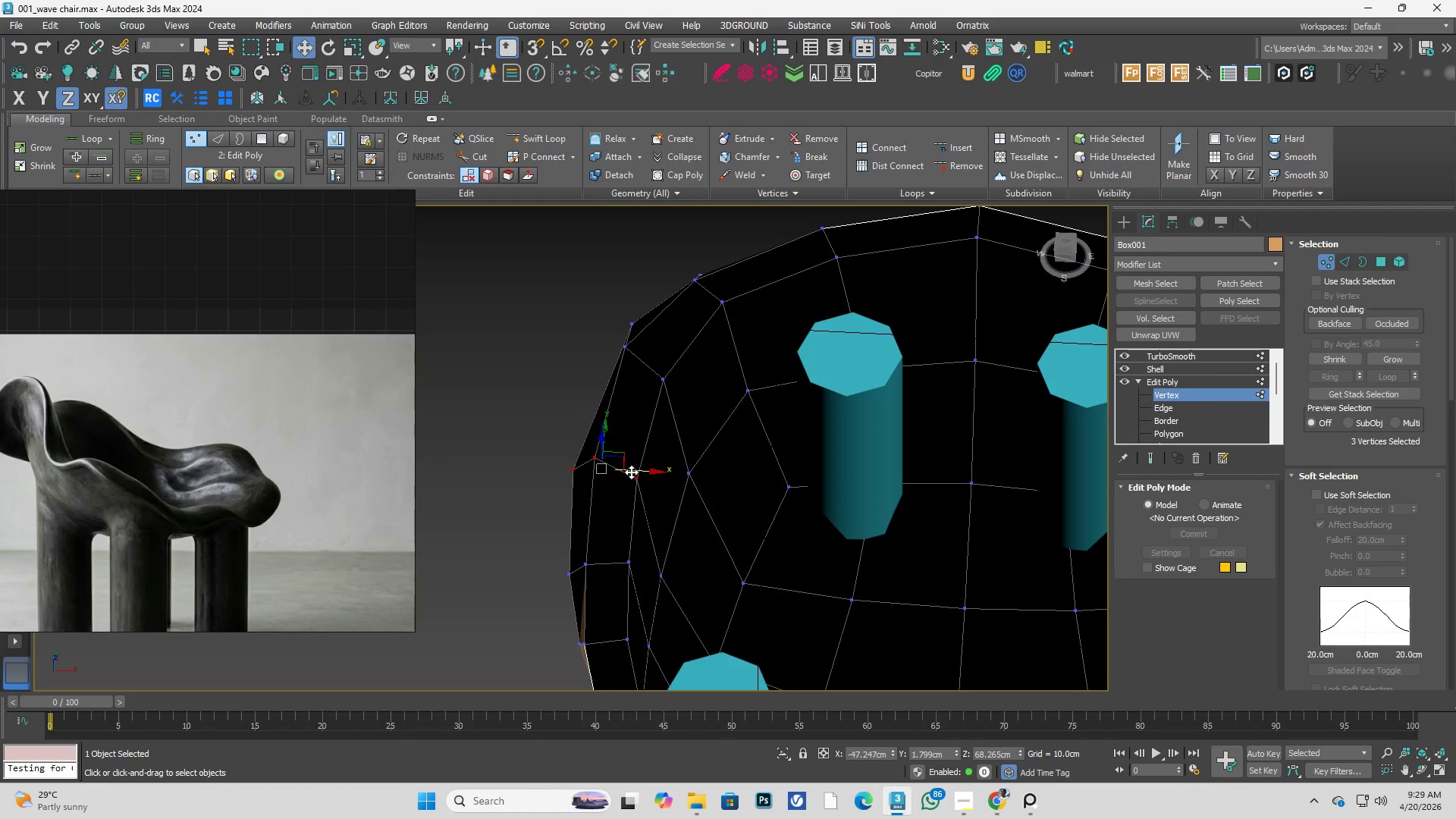 
left_click_drag(start_coordinate=[631, 469], to_coordinate=[607, 472])
 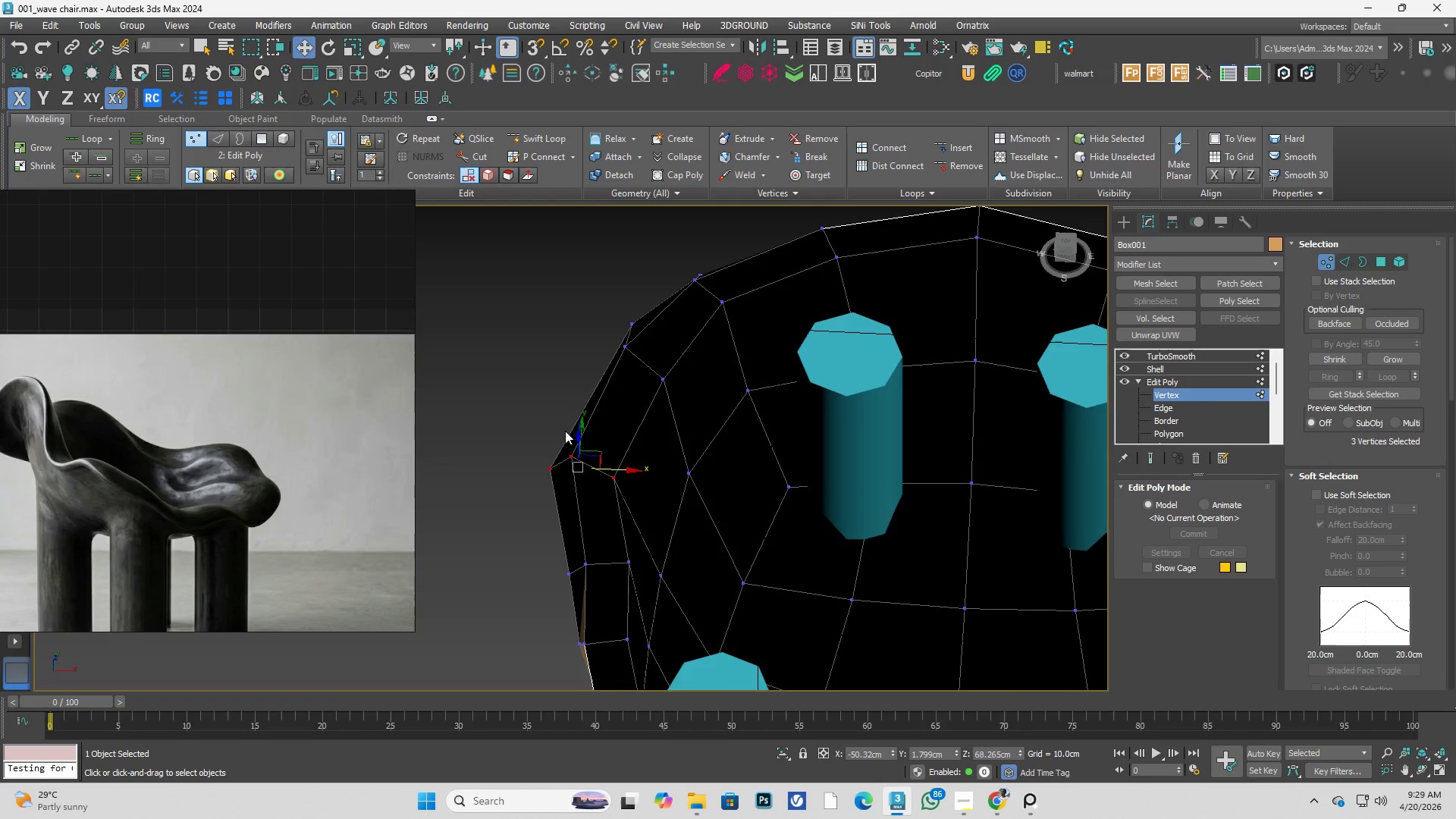 
hold_key(key=AltLeft, duration=0.36)
 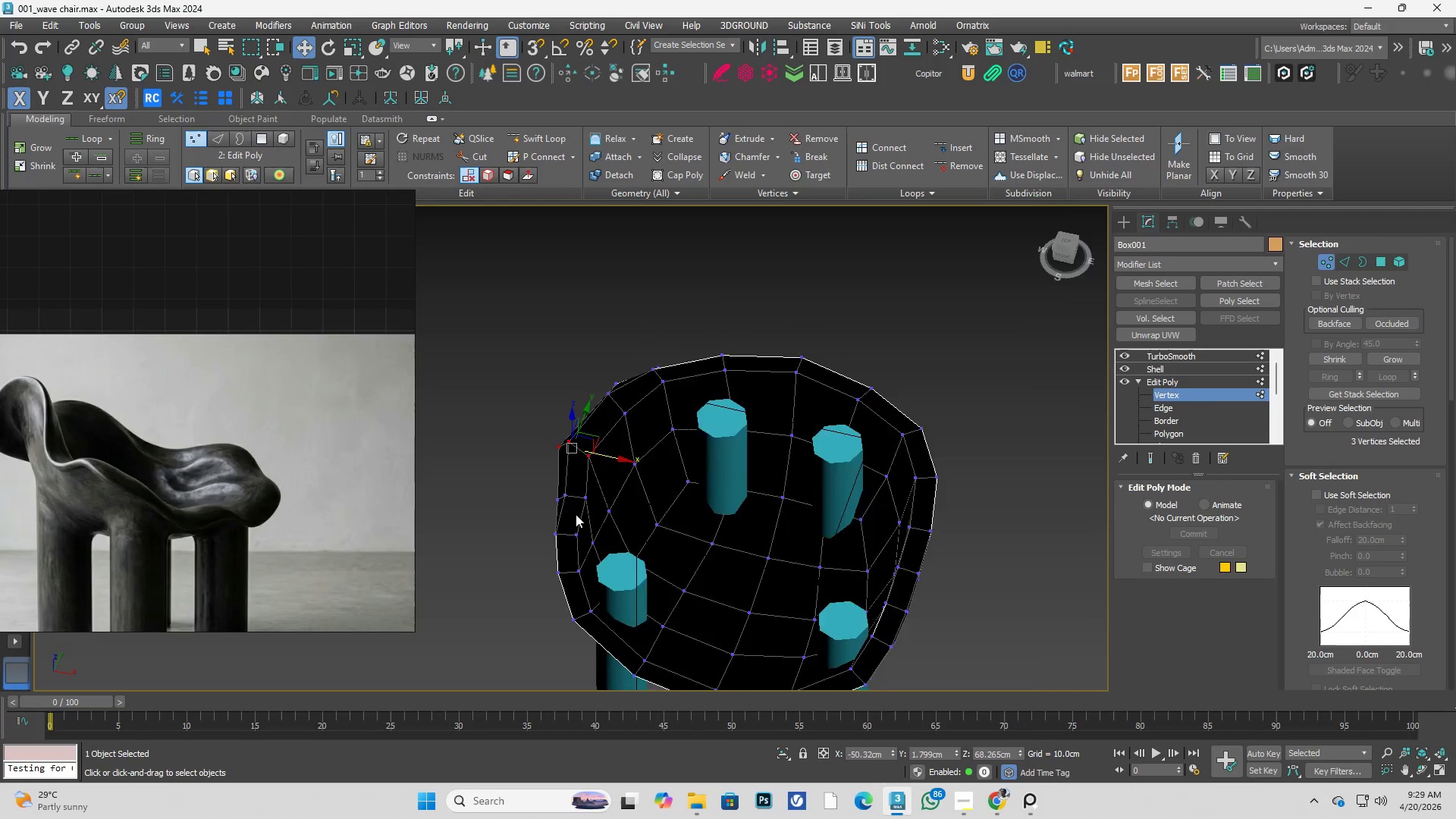 
scroll: coordinate [571, 431], scroll_direction: down, amount: 2.0
 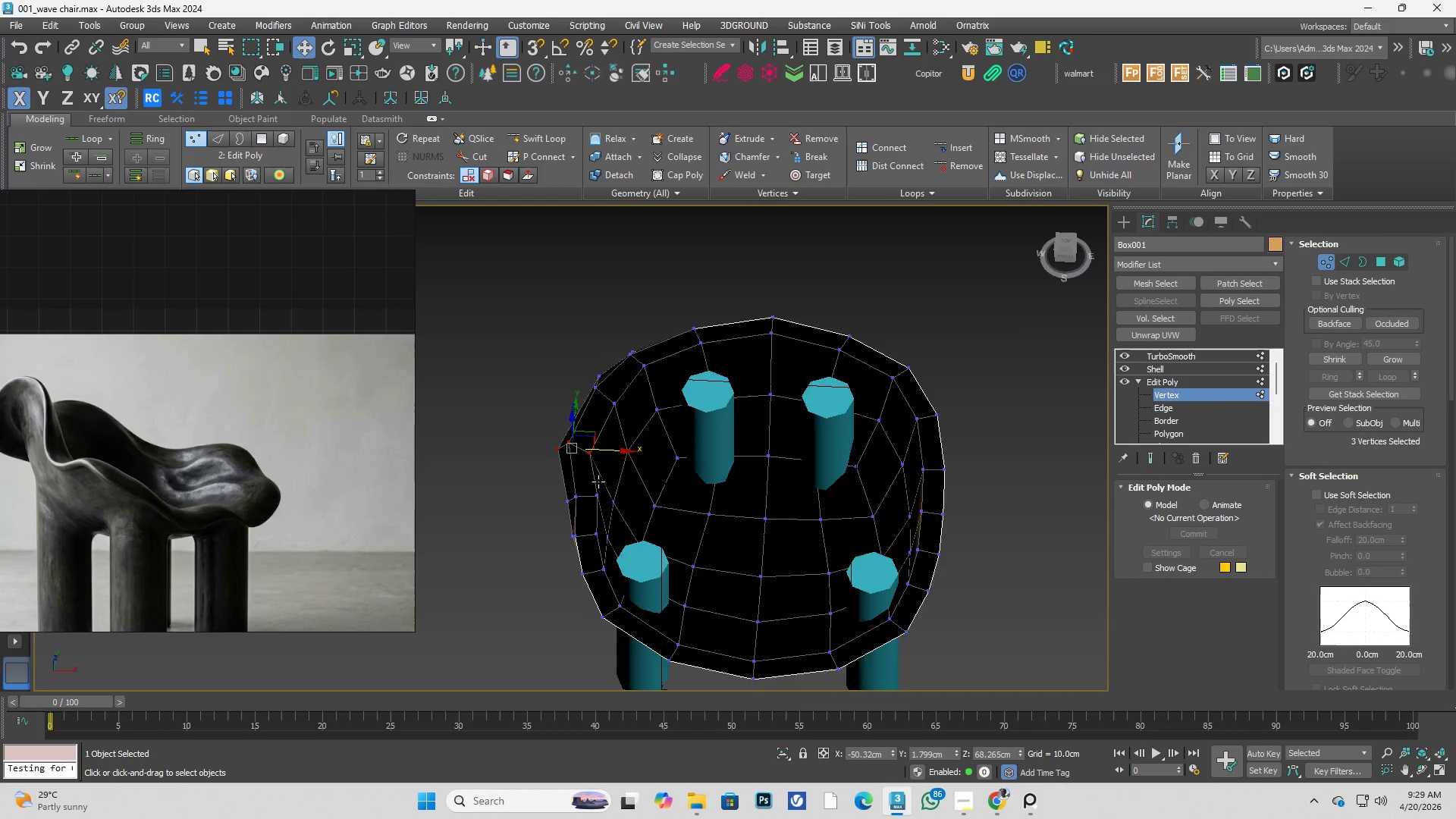 
hold_key(key=AltLeft, duration=0.42)
 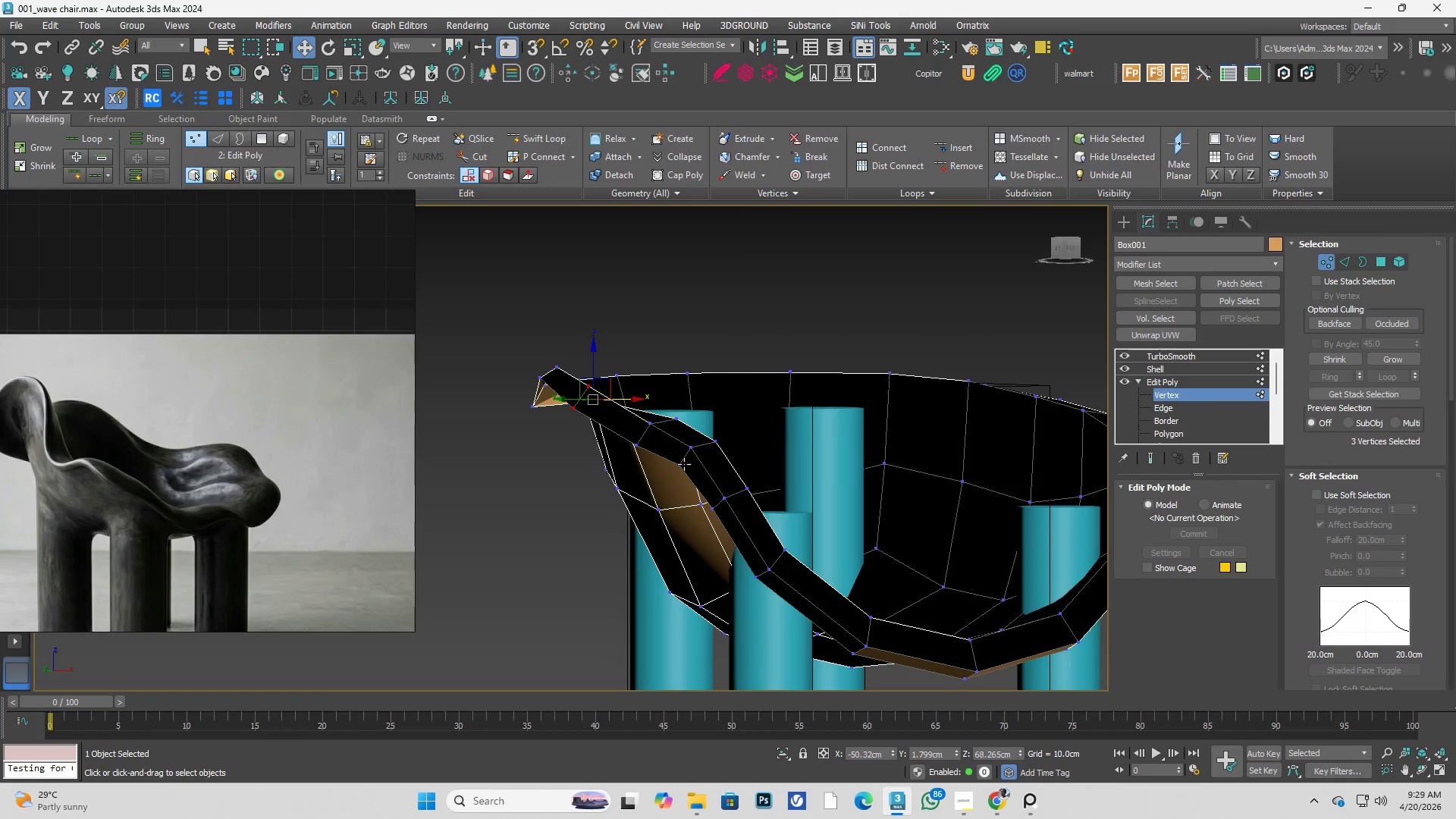 
left_click([684, 464])
 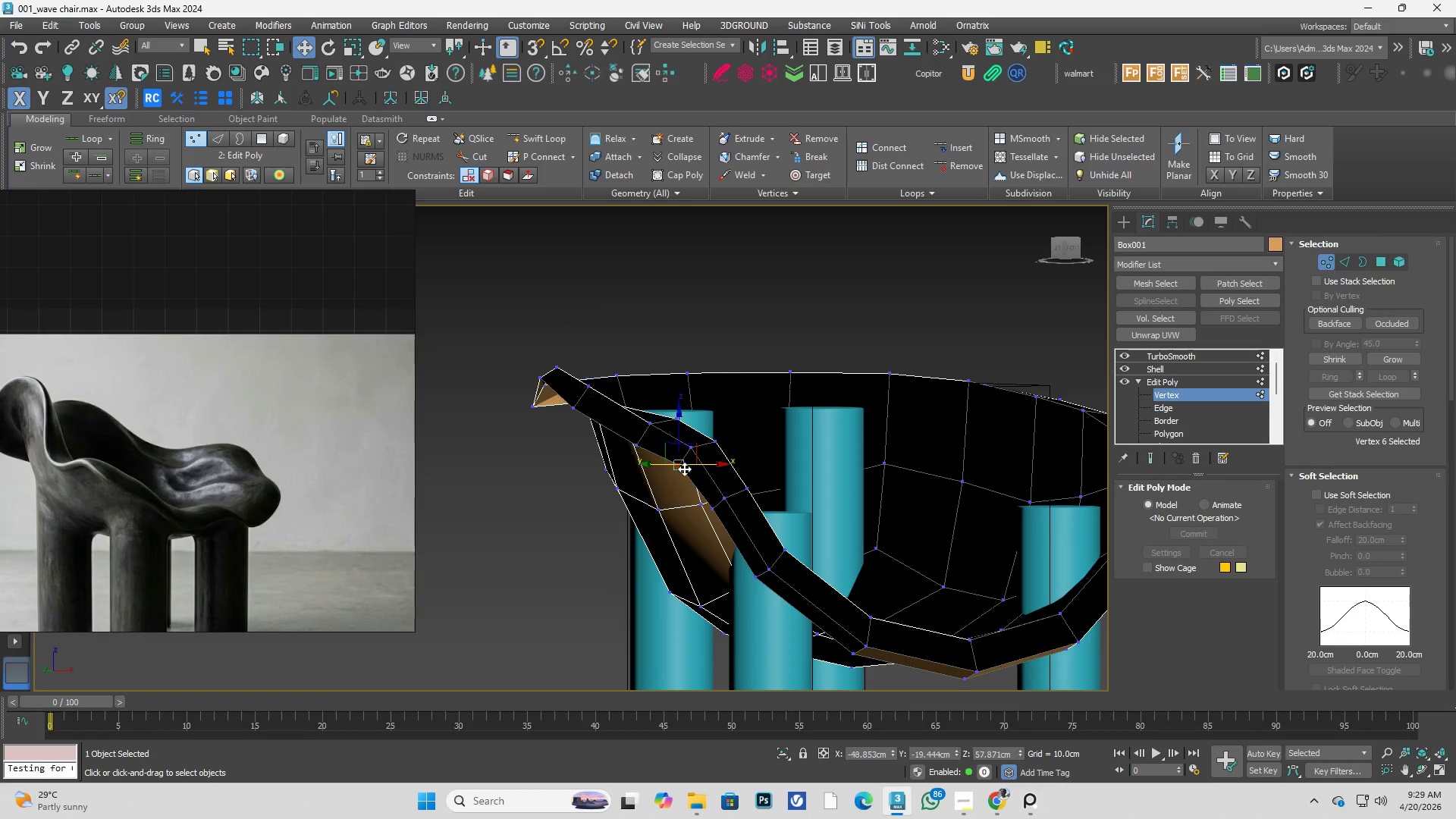 
scroll: coordinate [652, 471], scroll_direction: up, amount: 2.0
 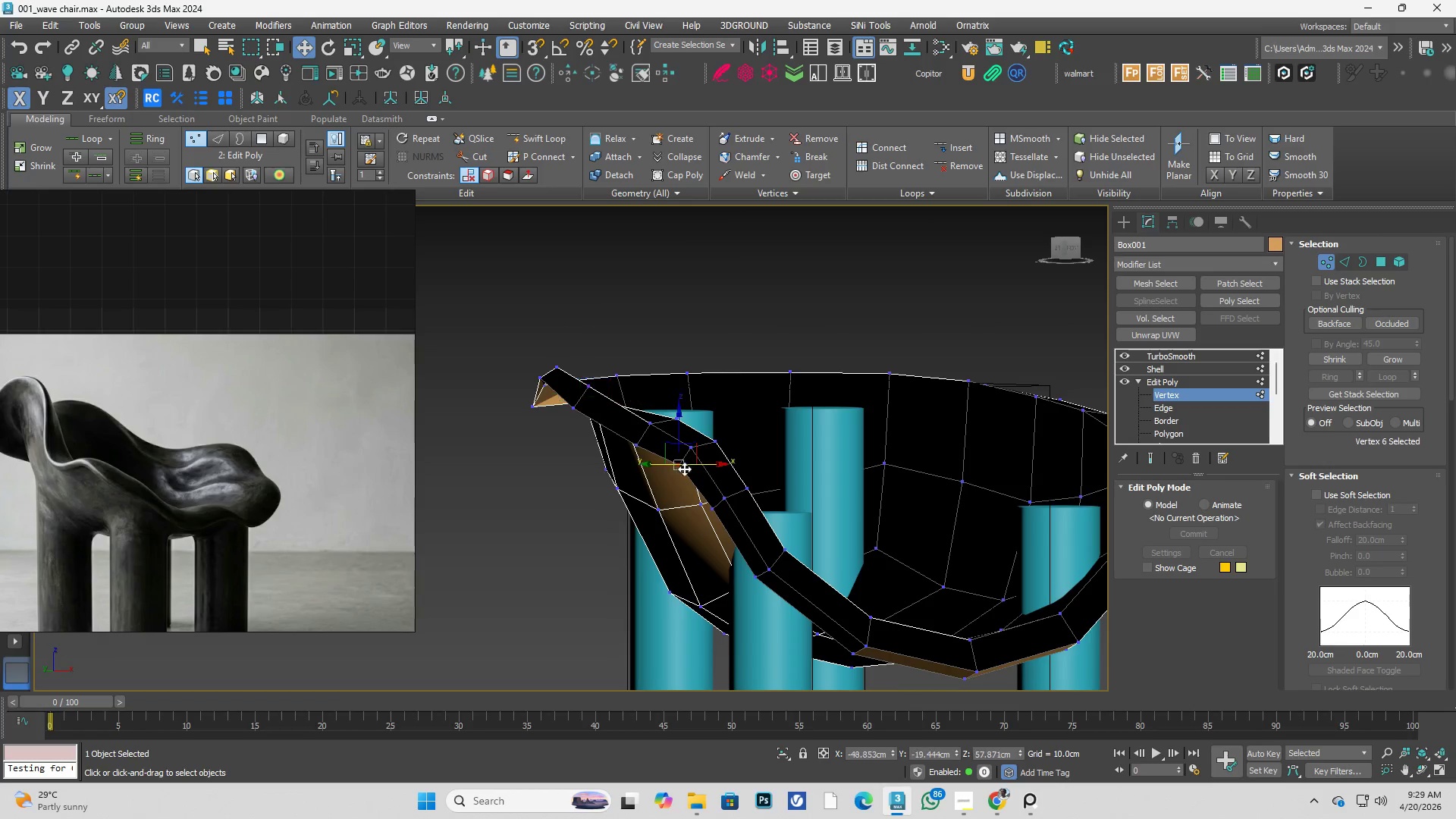 
hold_key(key=AltLeft, duration=0.31)
 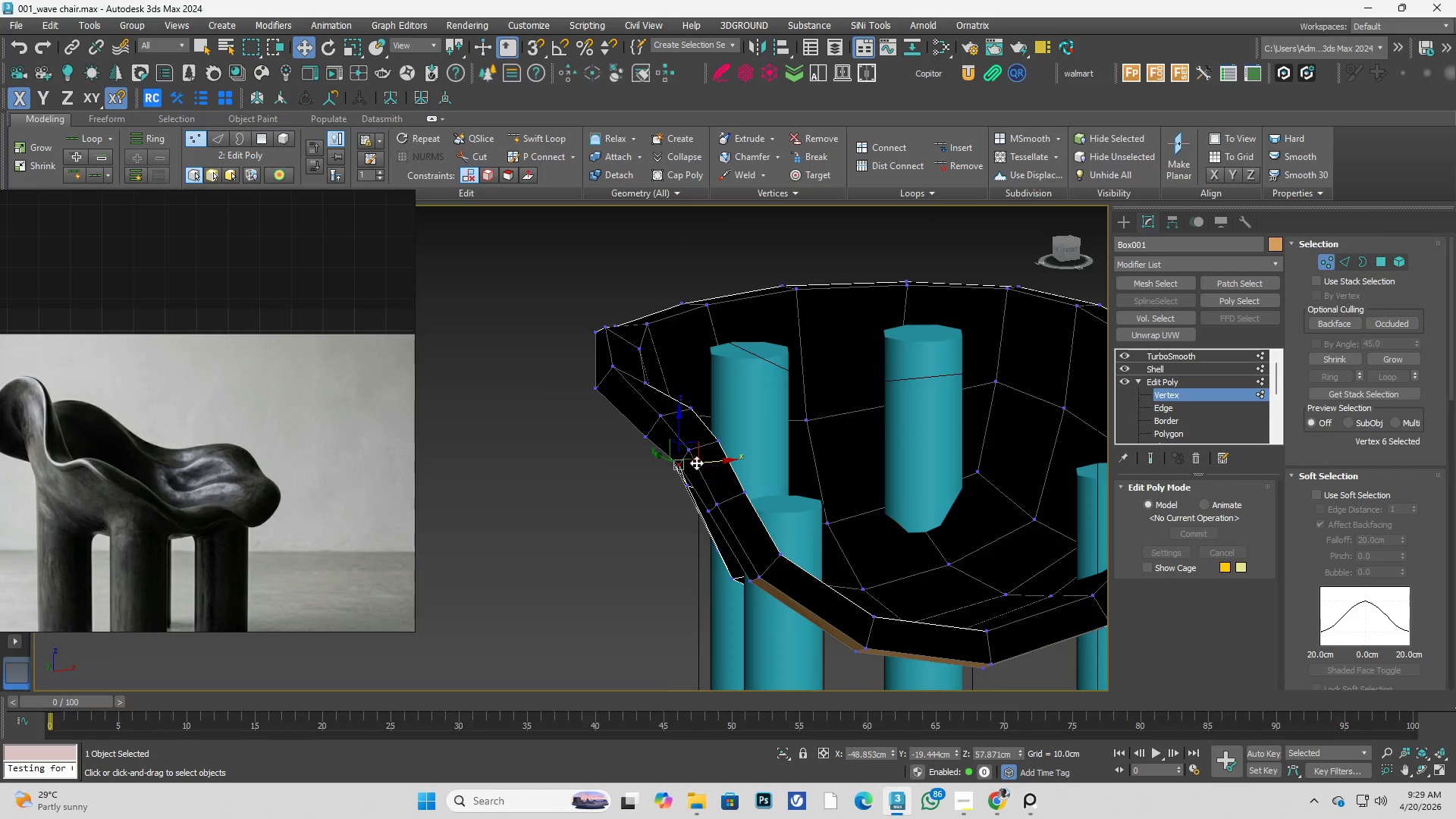 
left_click_drag(start_coordinate=[700, 463], to_coordinate=[682, 463])
 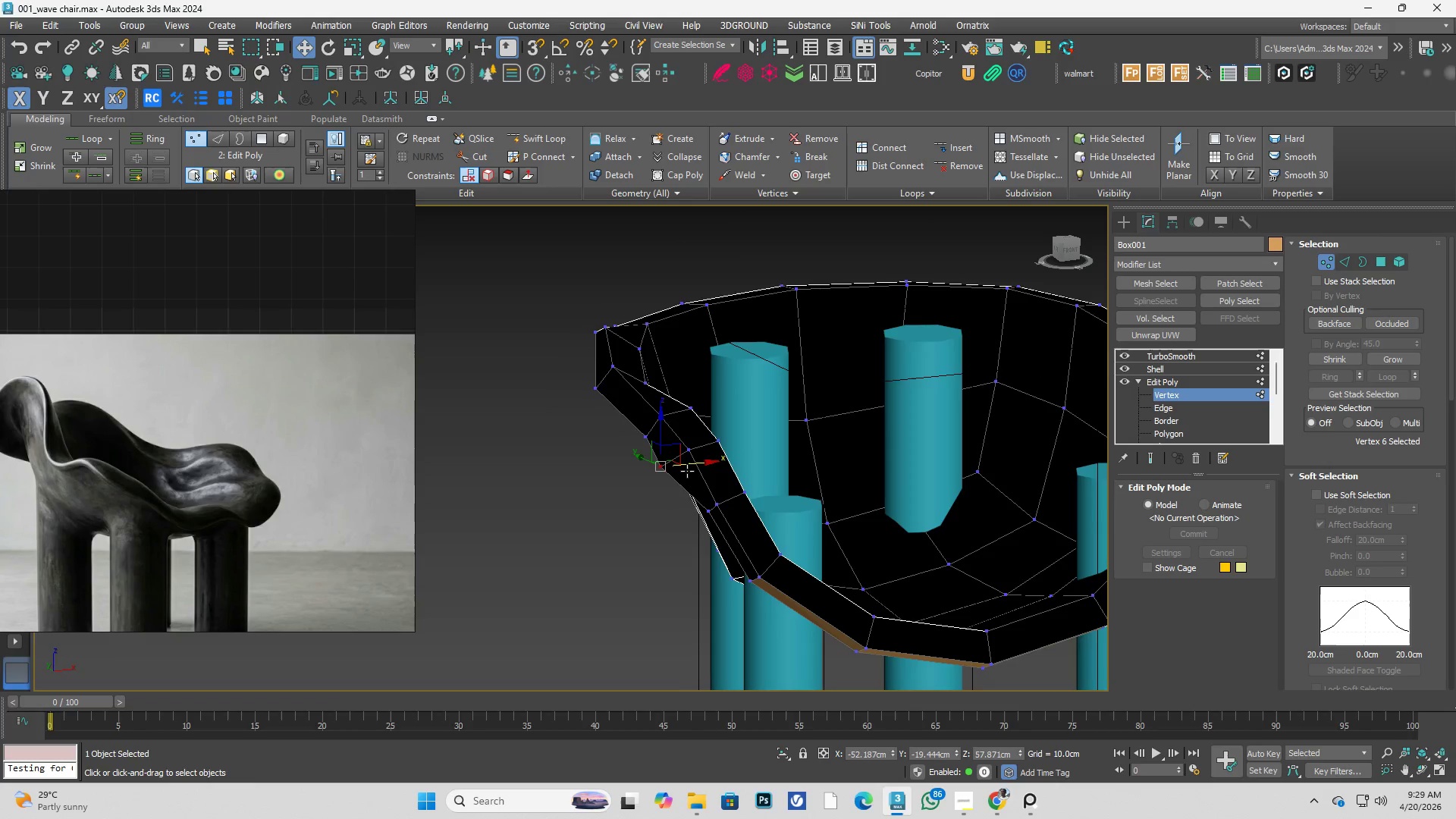 
hold_key(key=AltLeft, duration=0.7)
 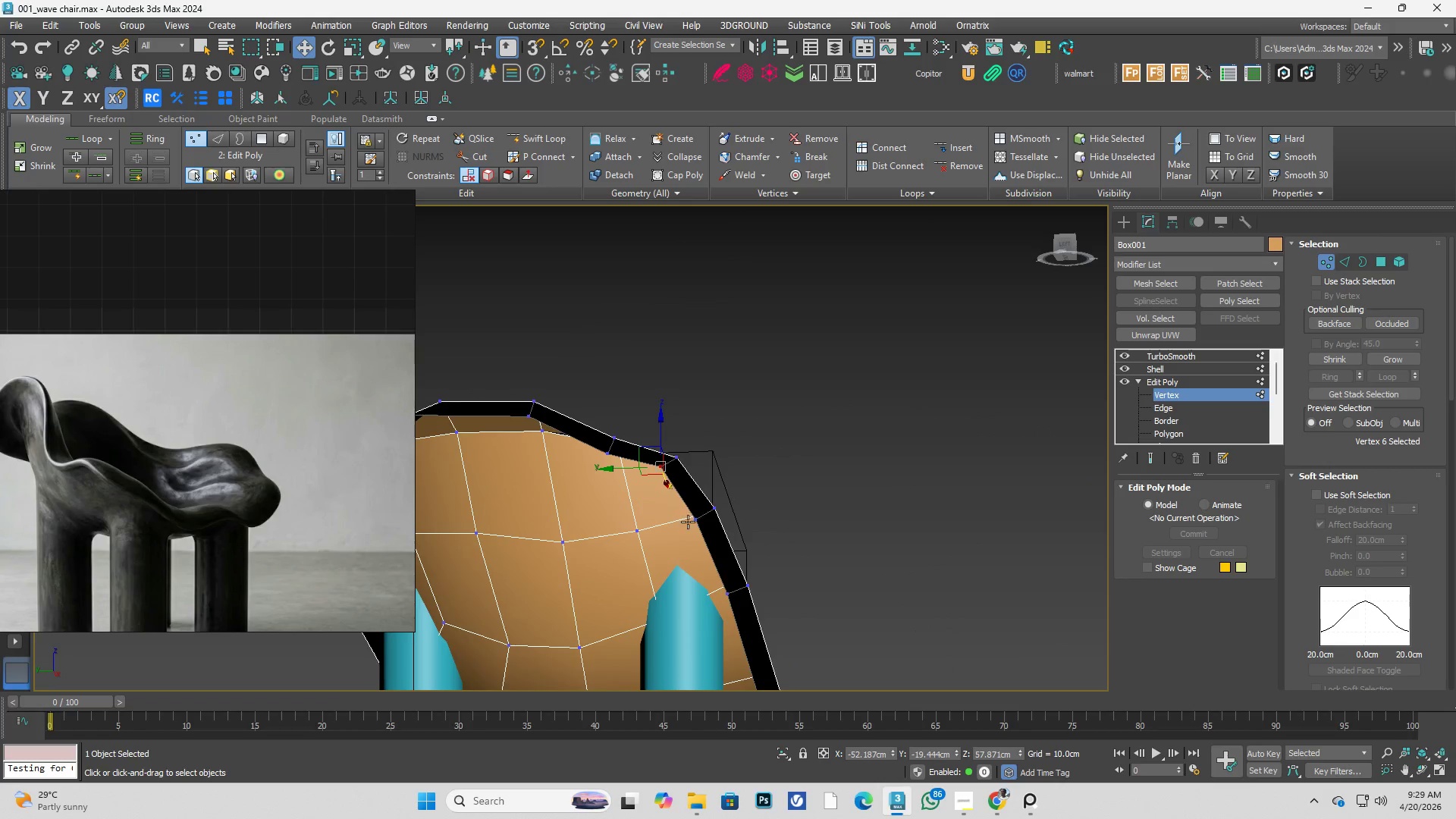 
hold_key(key=AltLeft, duration=0.38)
 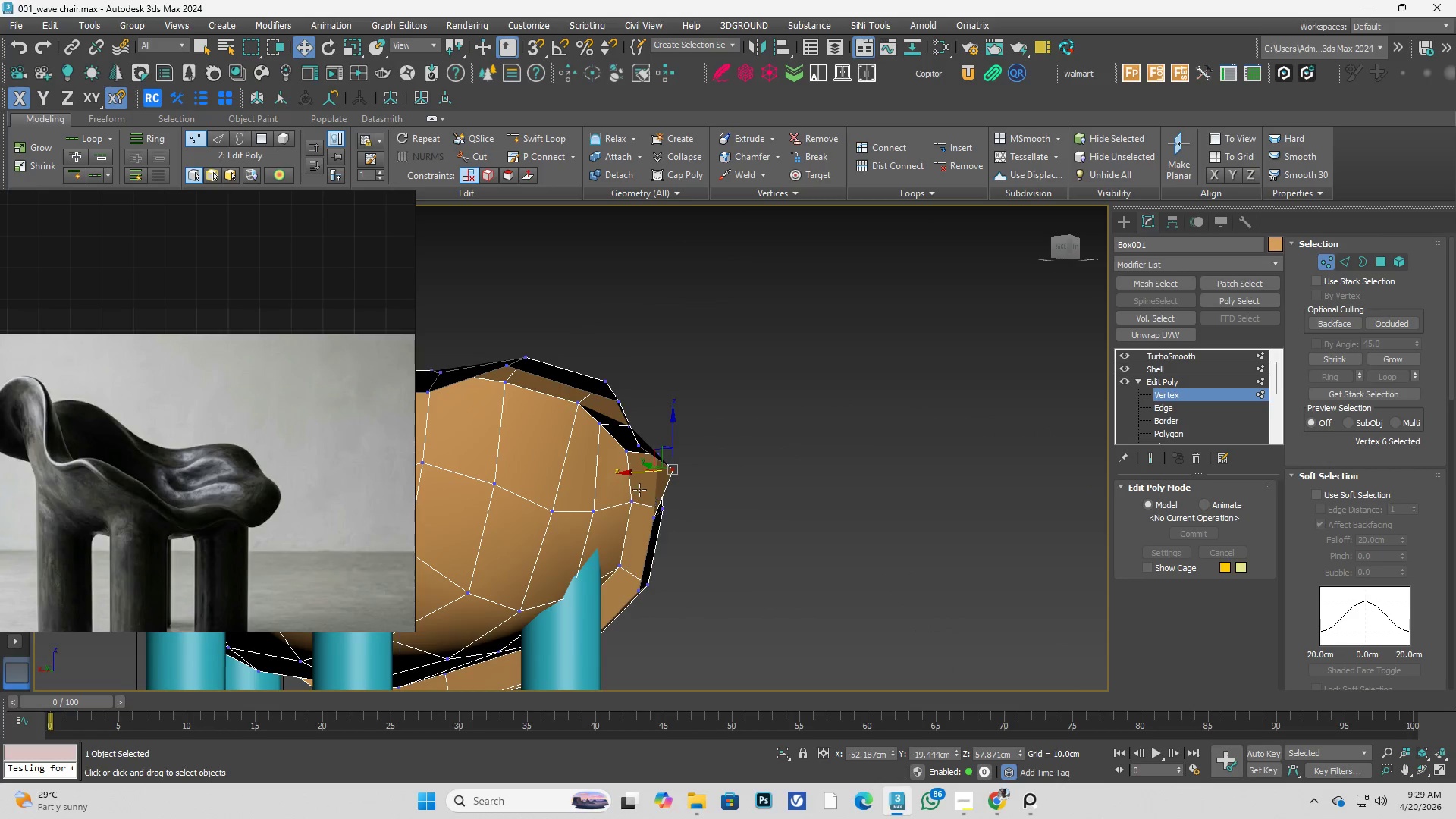 
hold_key(key=AltLeft, duration=0.38)
 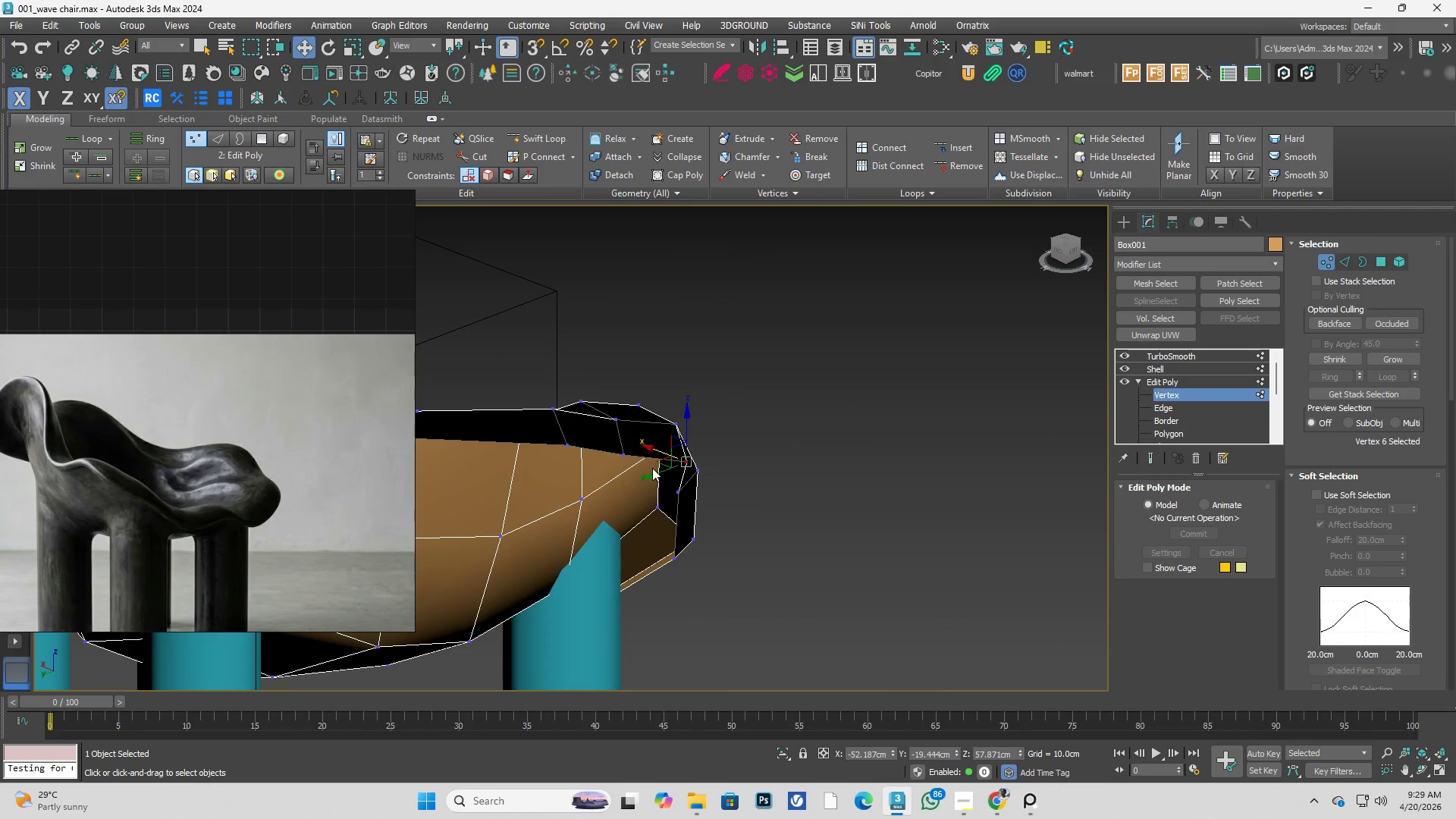 
scroll: coordinate [639, 489], scroll_direction: up, amount: 1.0
 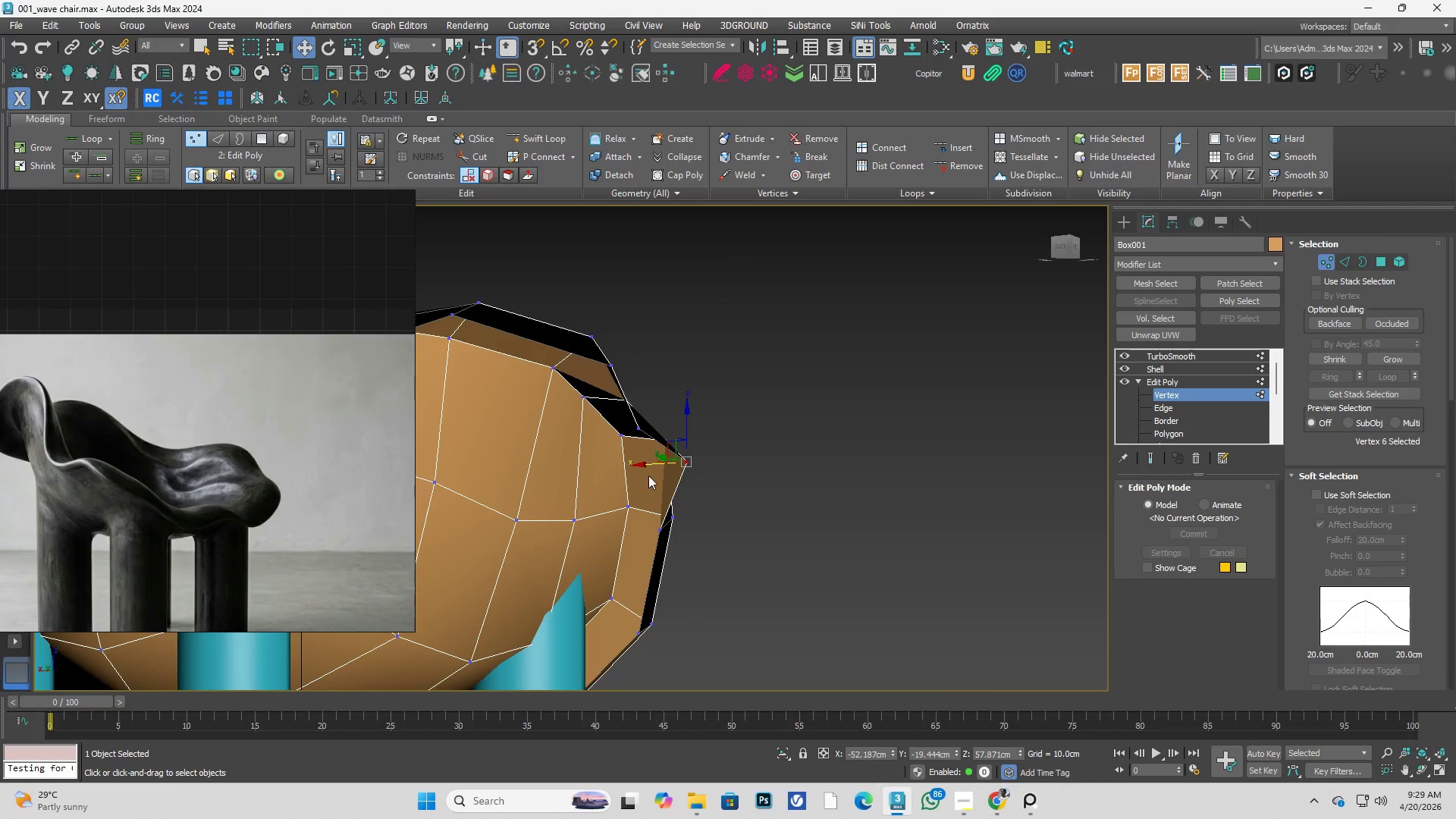 
key(Control+ControlLeft)
 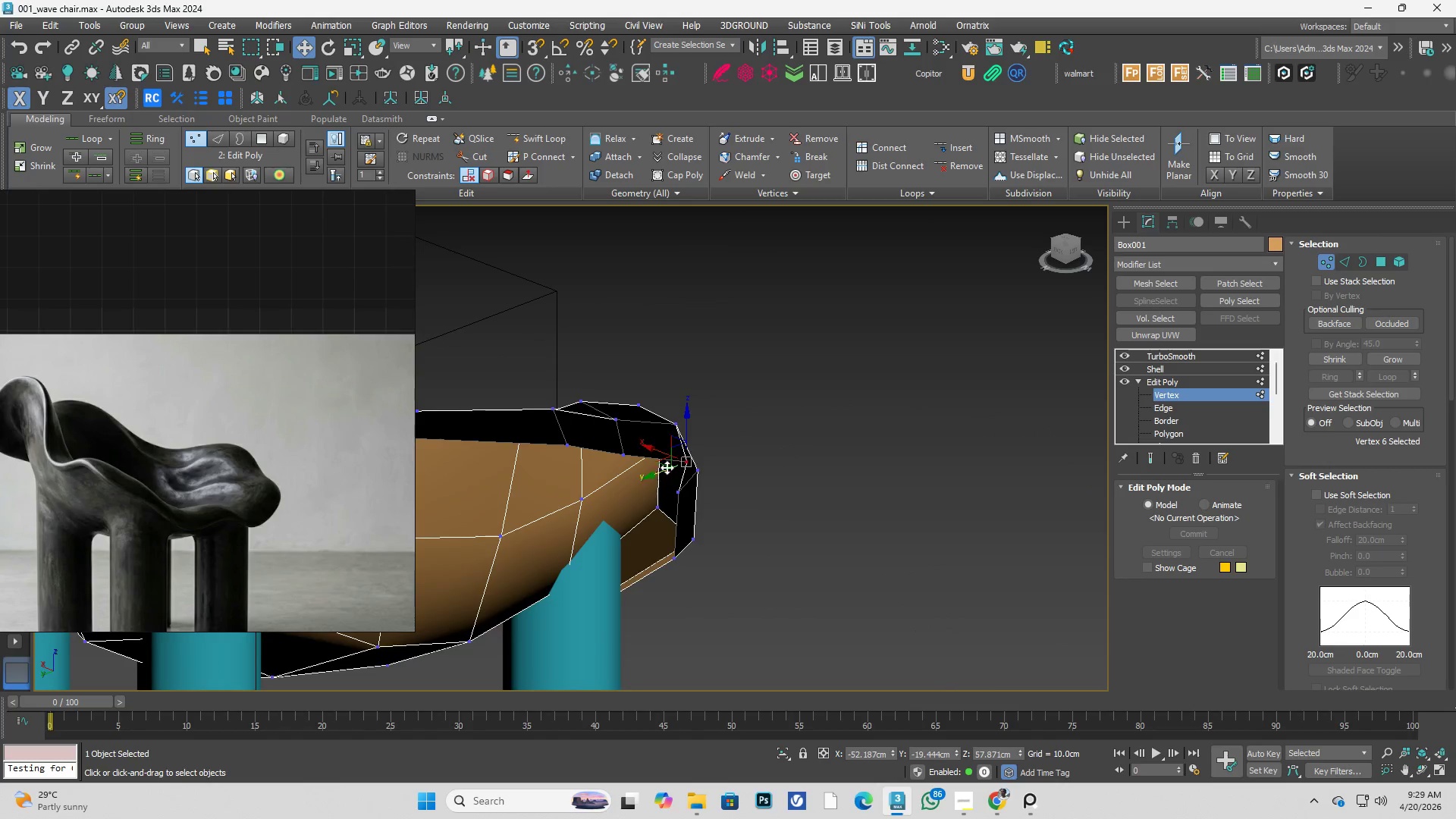 
key(Control+Space)
 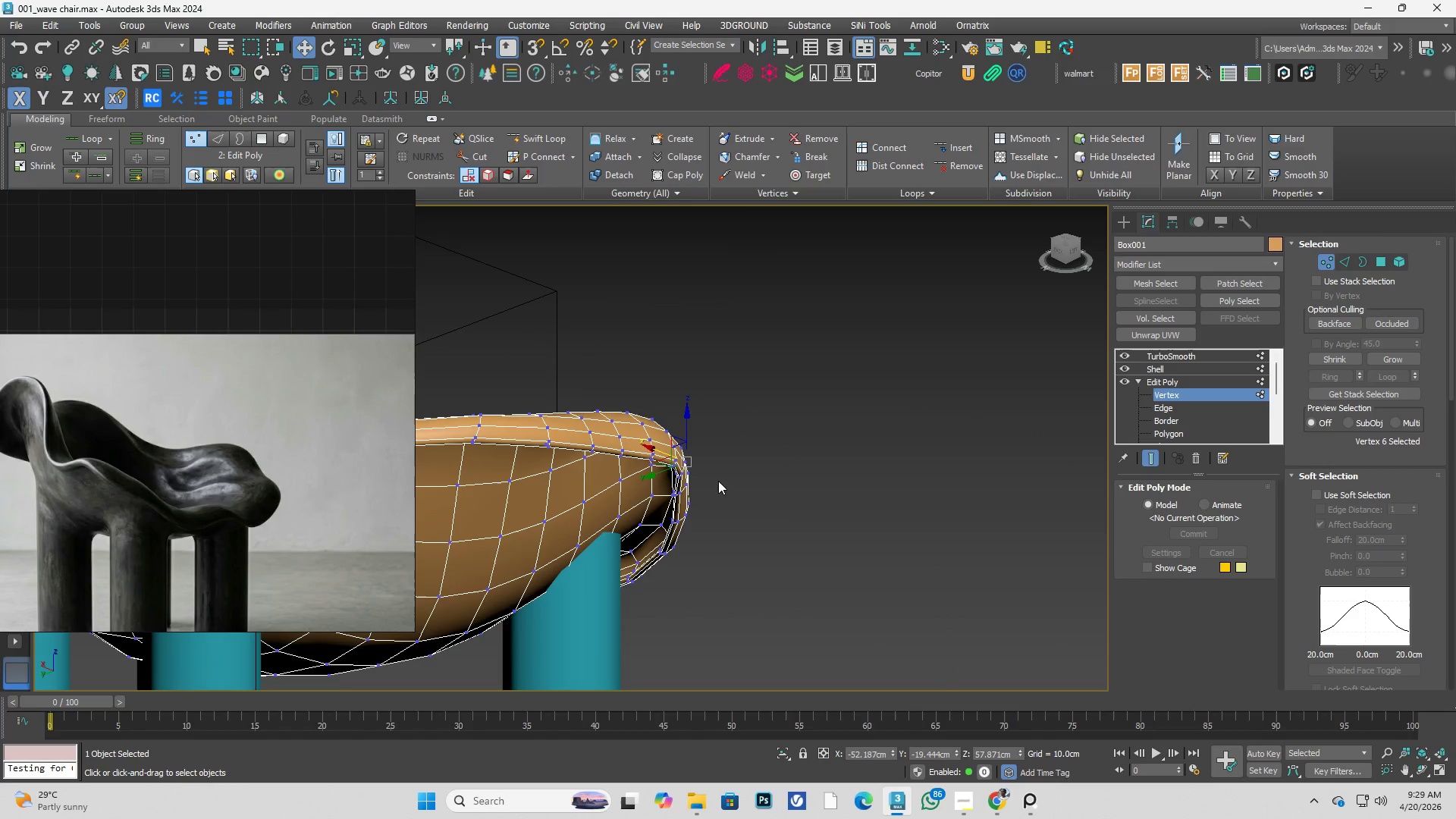 
hold_key(key=AltLeft, duration=0.59)
 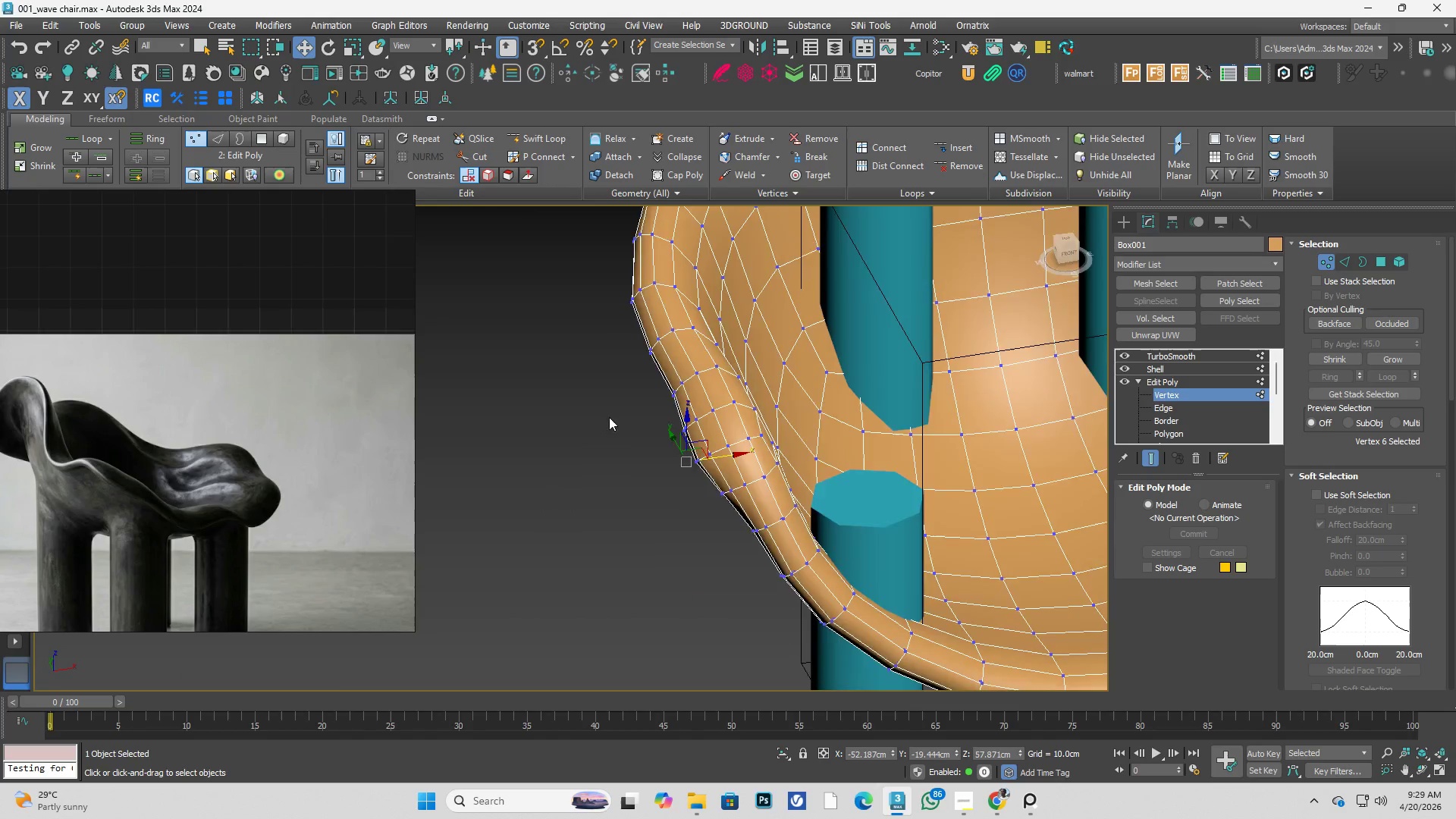 
hold_key(key=AltLeft, duration=1.49)
 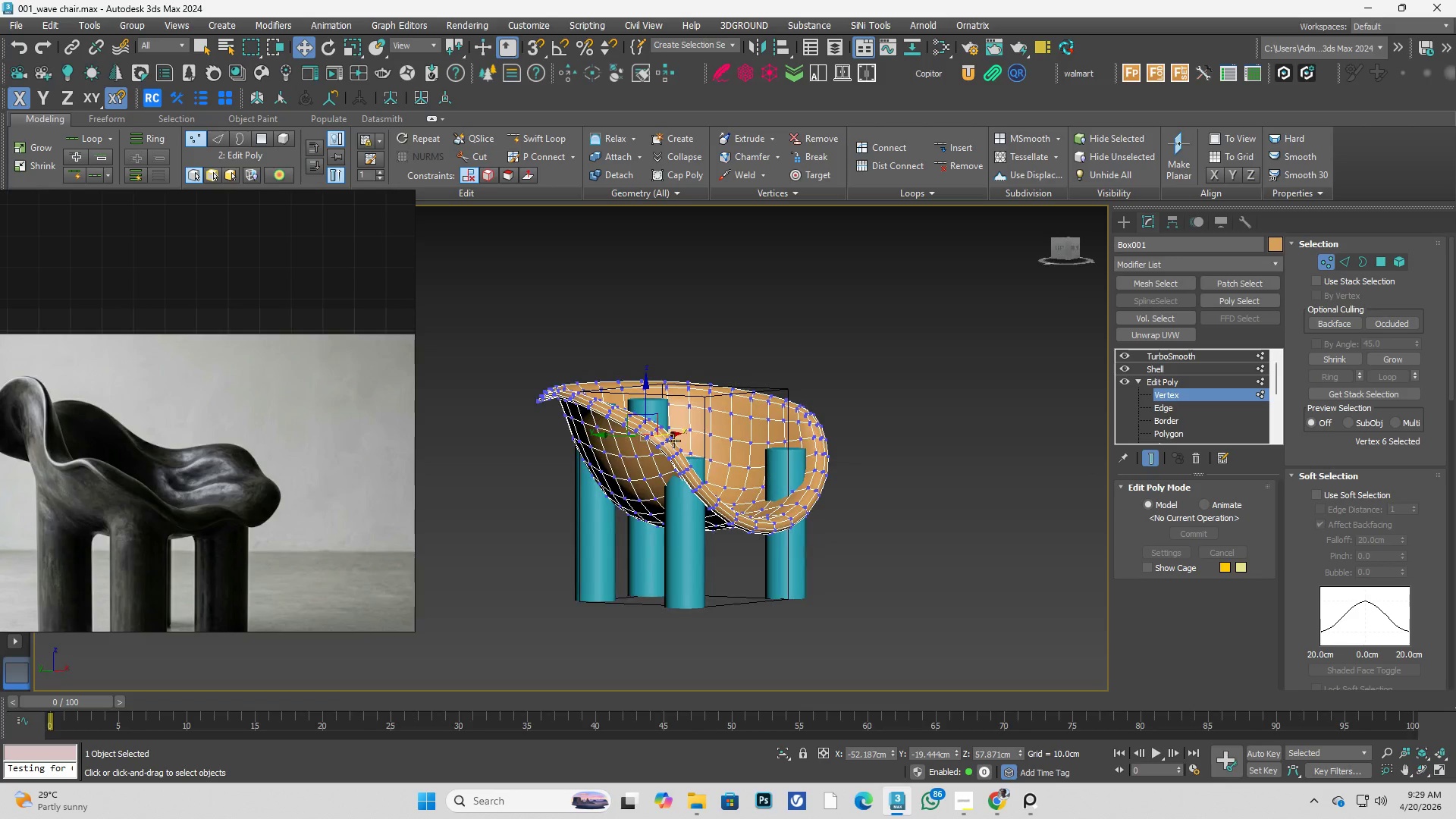 
scroll: coordinate [639, 430], scroll_direction: down, amount: 3.0
 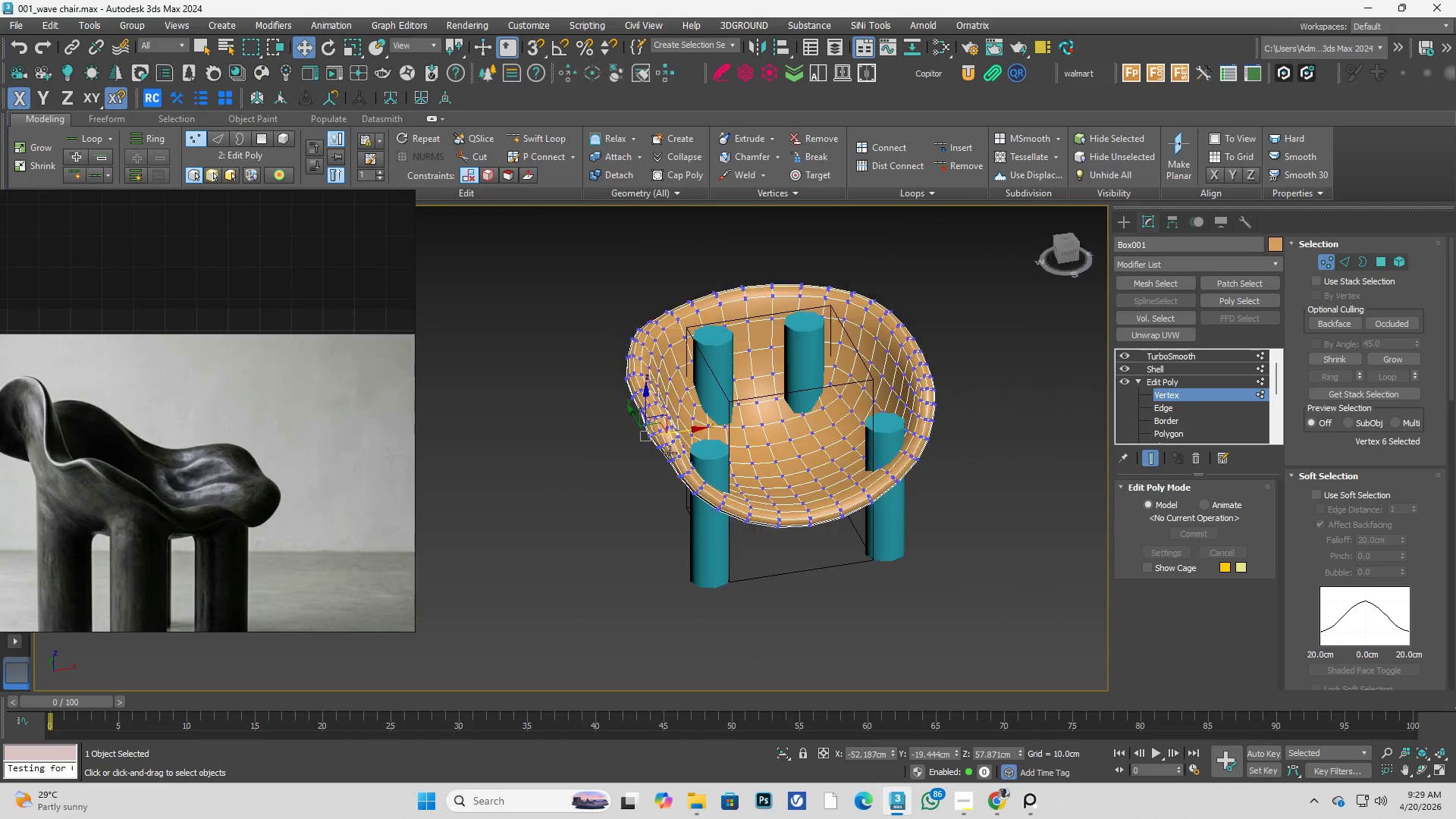 
hold_key(key=AltLeft, duration=0.64)
 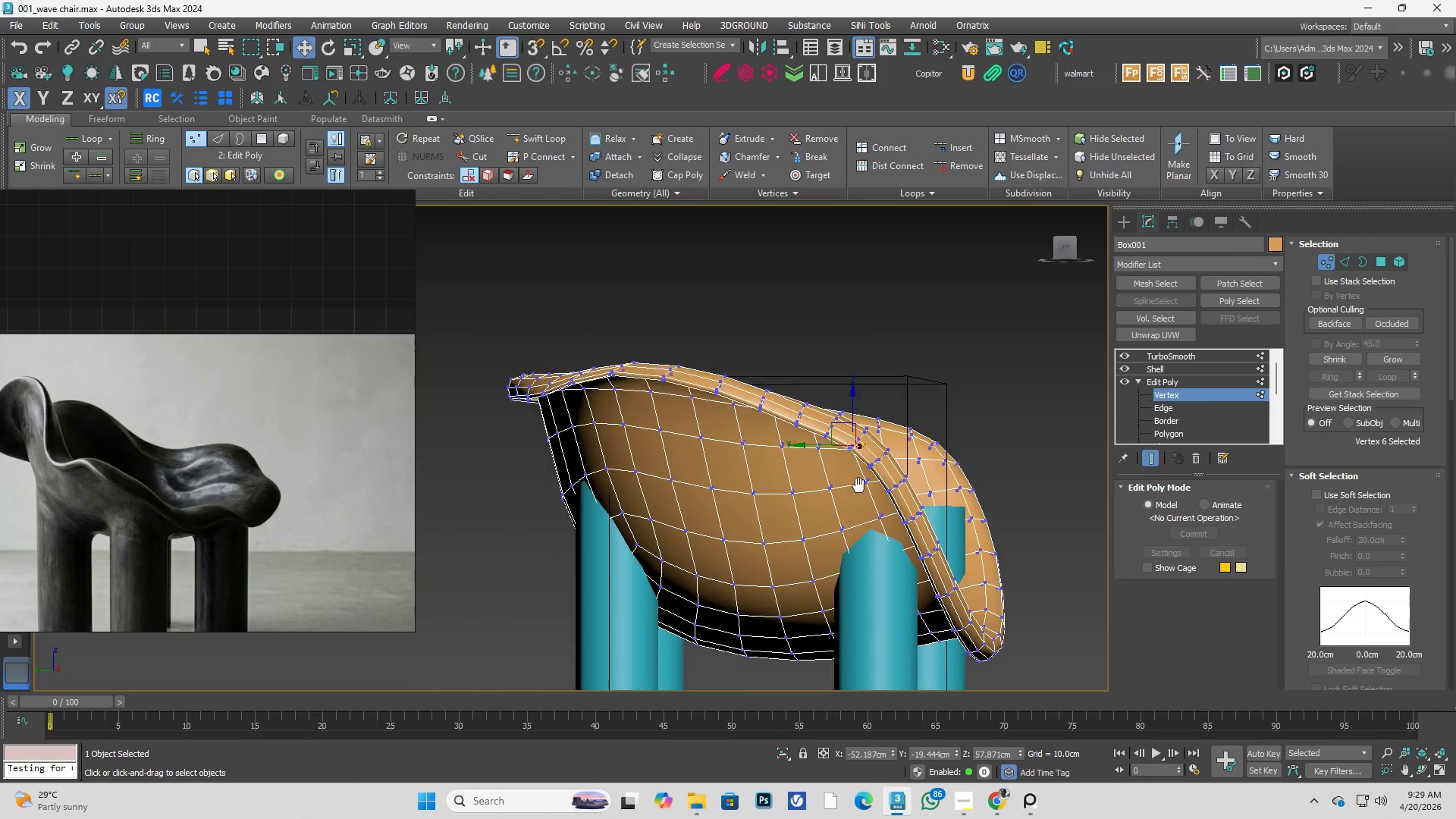 
scroll: coordinate [673, 441], scroll_direction: up, amount: 2.0
 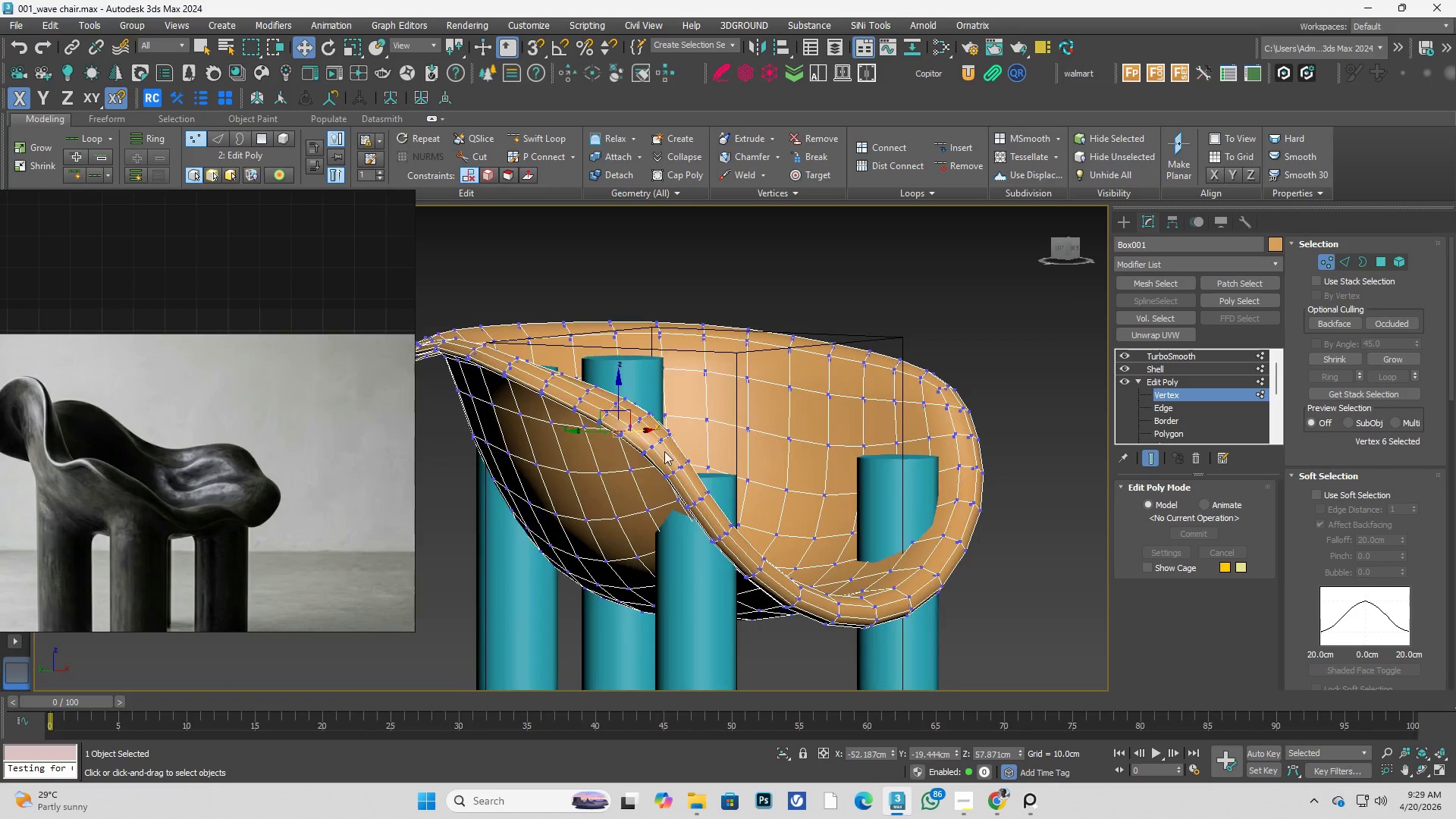 
key(Alt+AltLeft)
 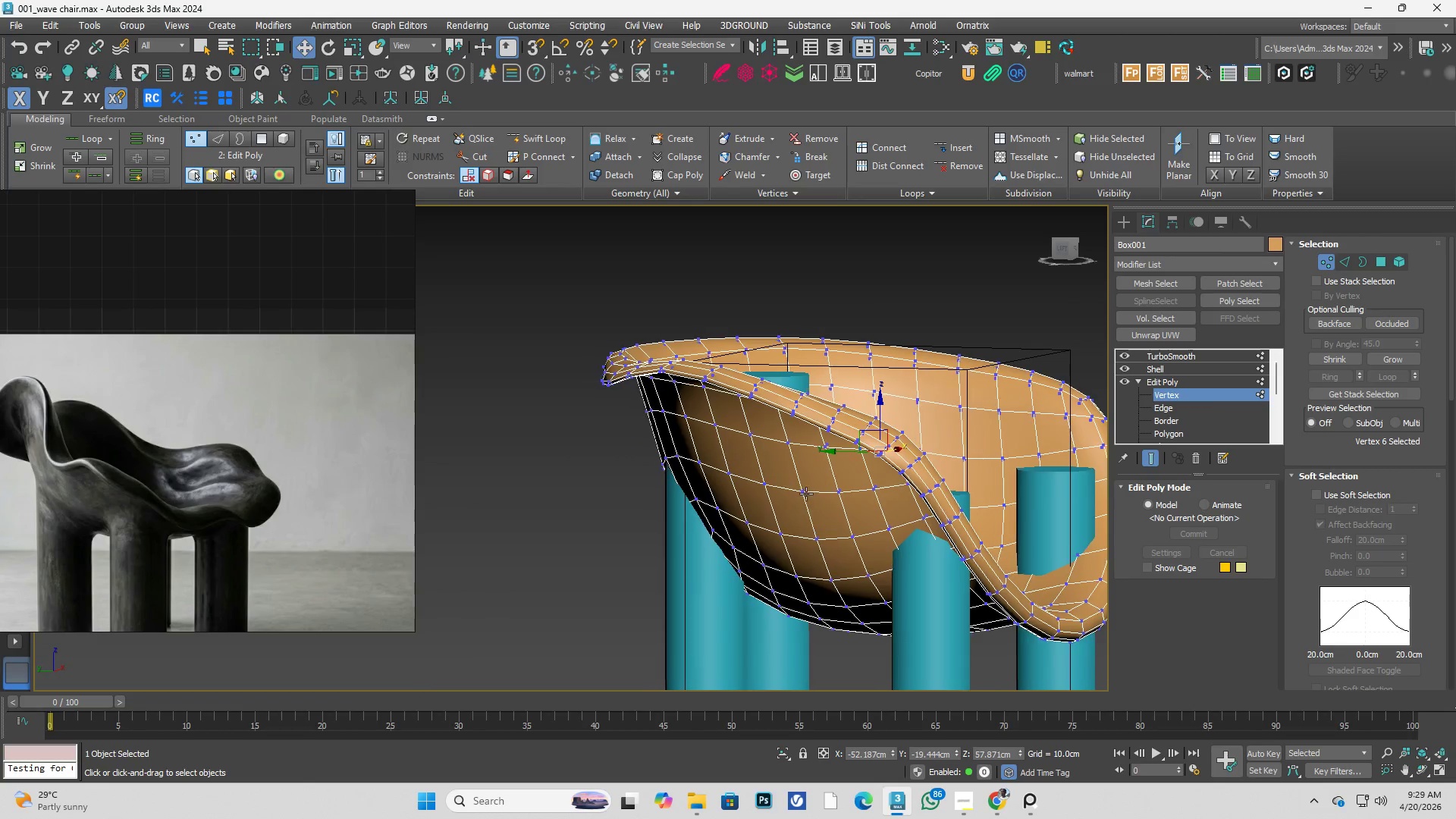 
key(Control+ControlLeft)
 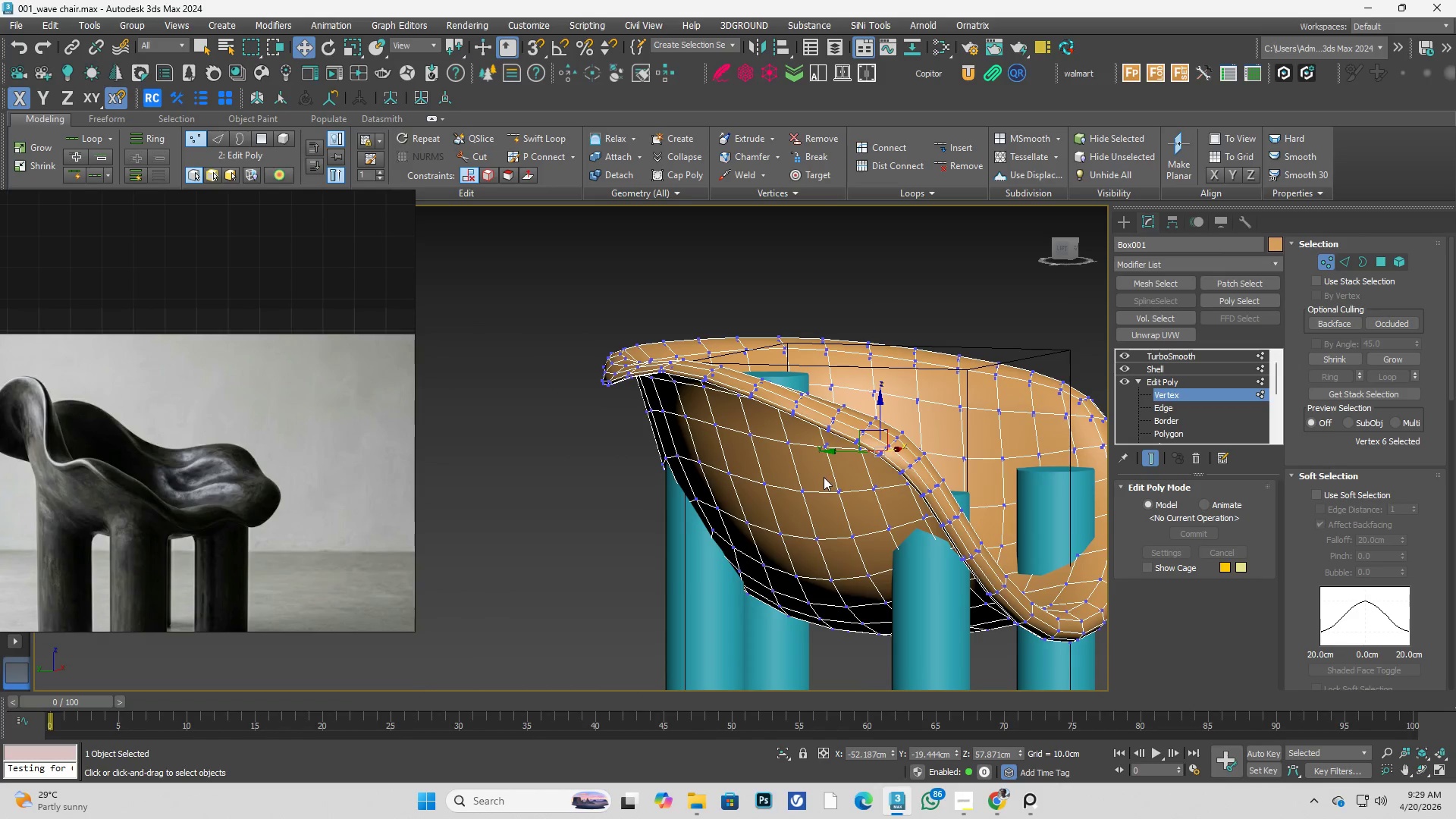 
key(Control+Space)
 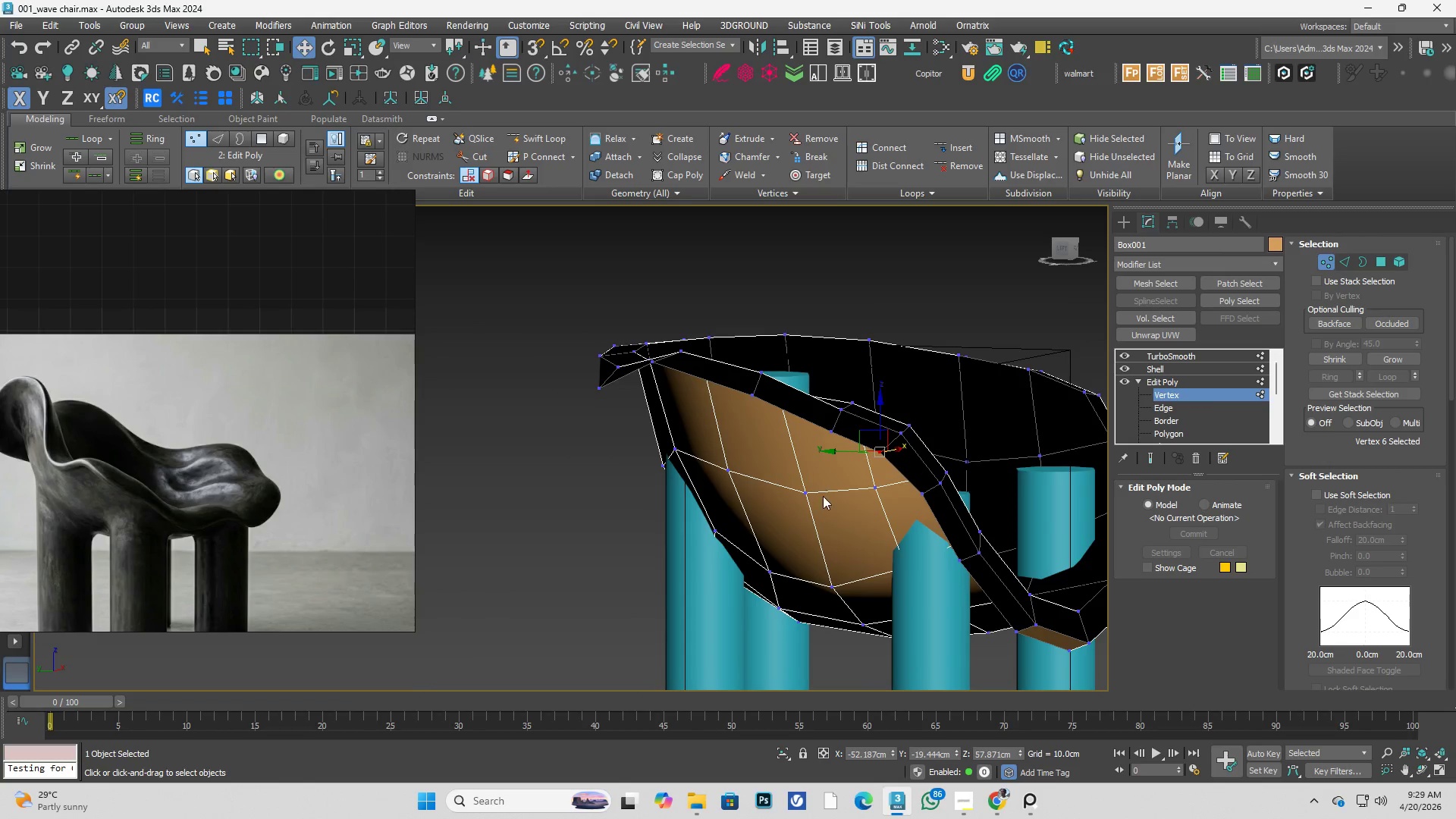 
hold_key(key=AltLeft, duration=0.38)
 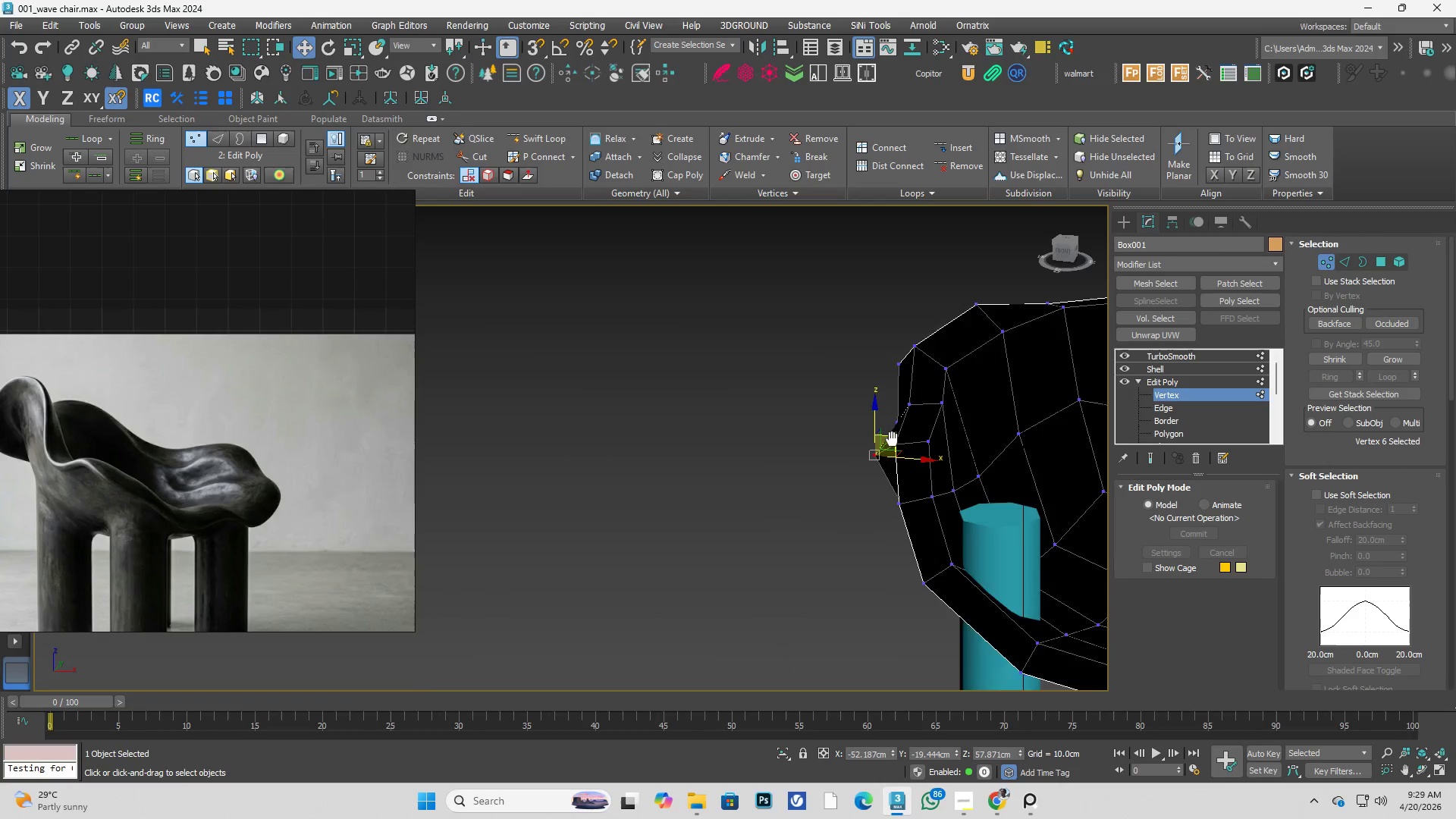 
key(Alt+AltLeft)
 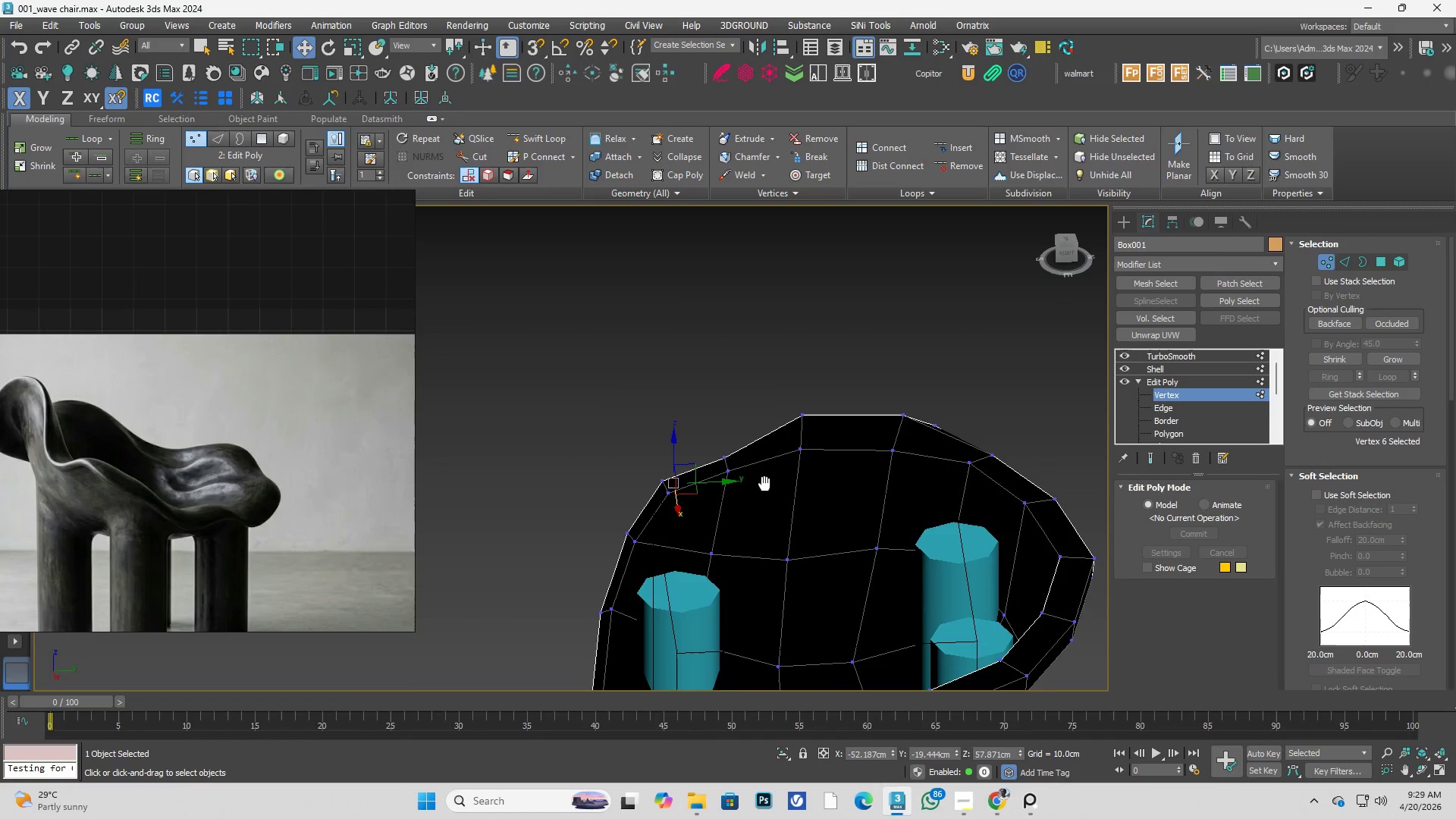 
scroll: coordinate [779, 453], scroll_direction: up, amount: 1.0
 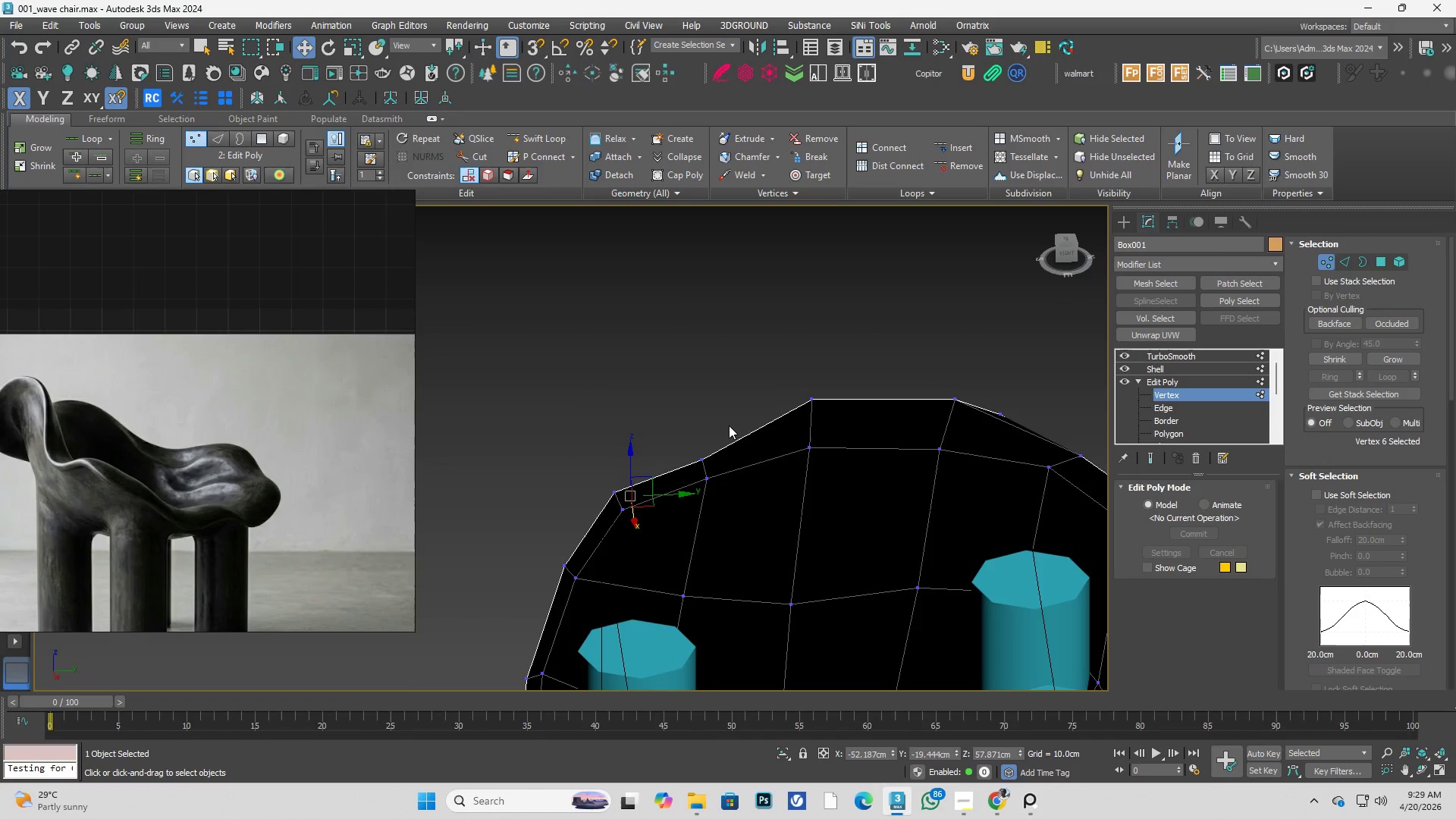 
left_click_drag(start_coordinate=[774, 359], to_coordinate=[855, 483])
 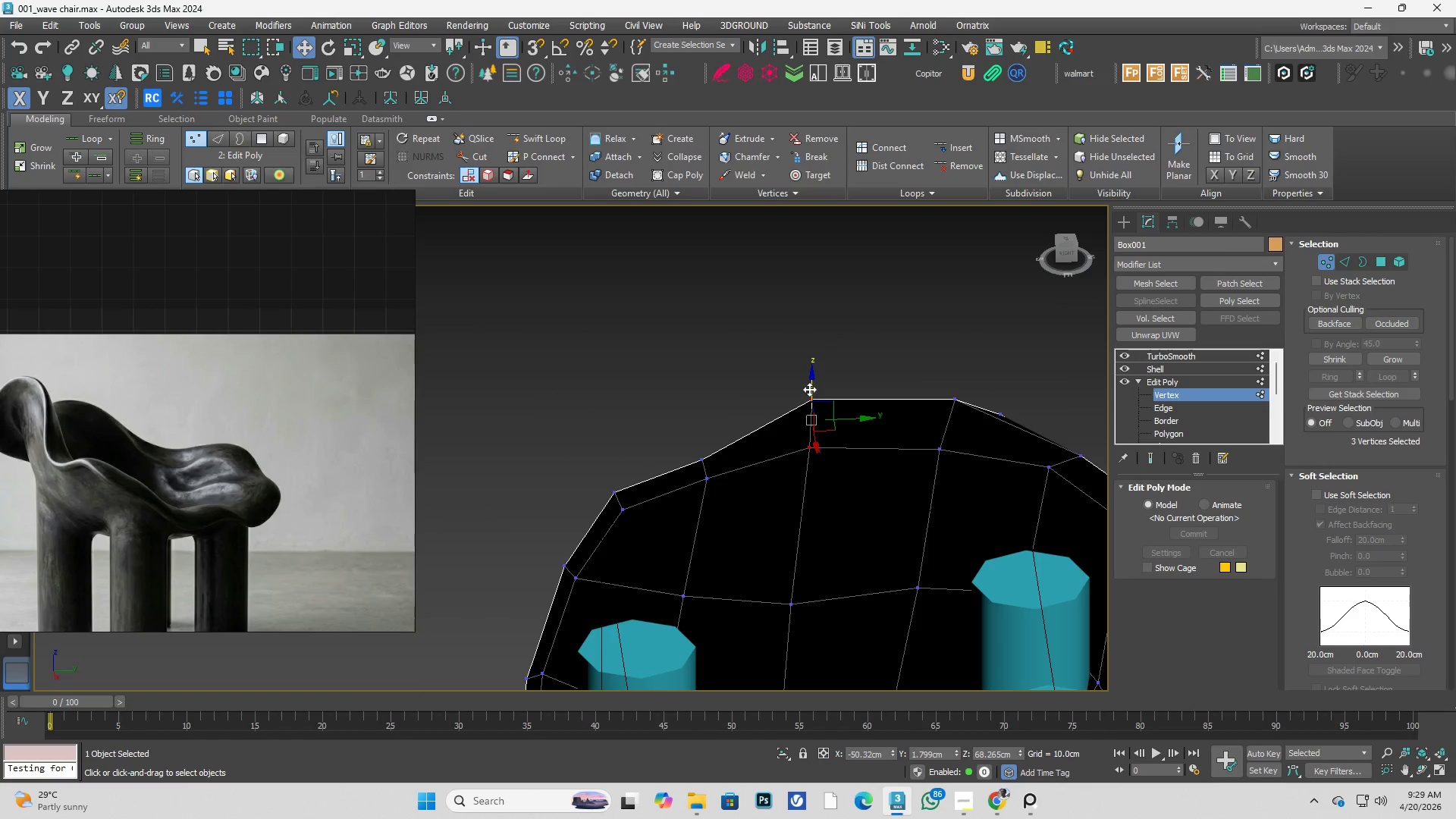 
left_click_drag(start_coordinate=[811, 387], to_coordinate=[821, 463])
 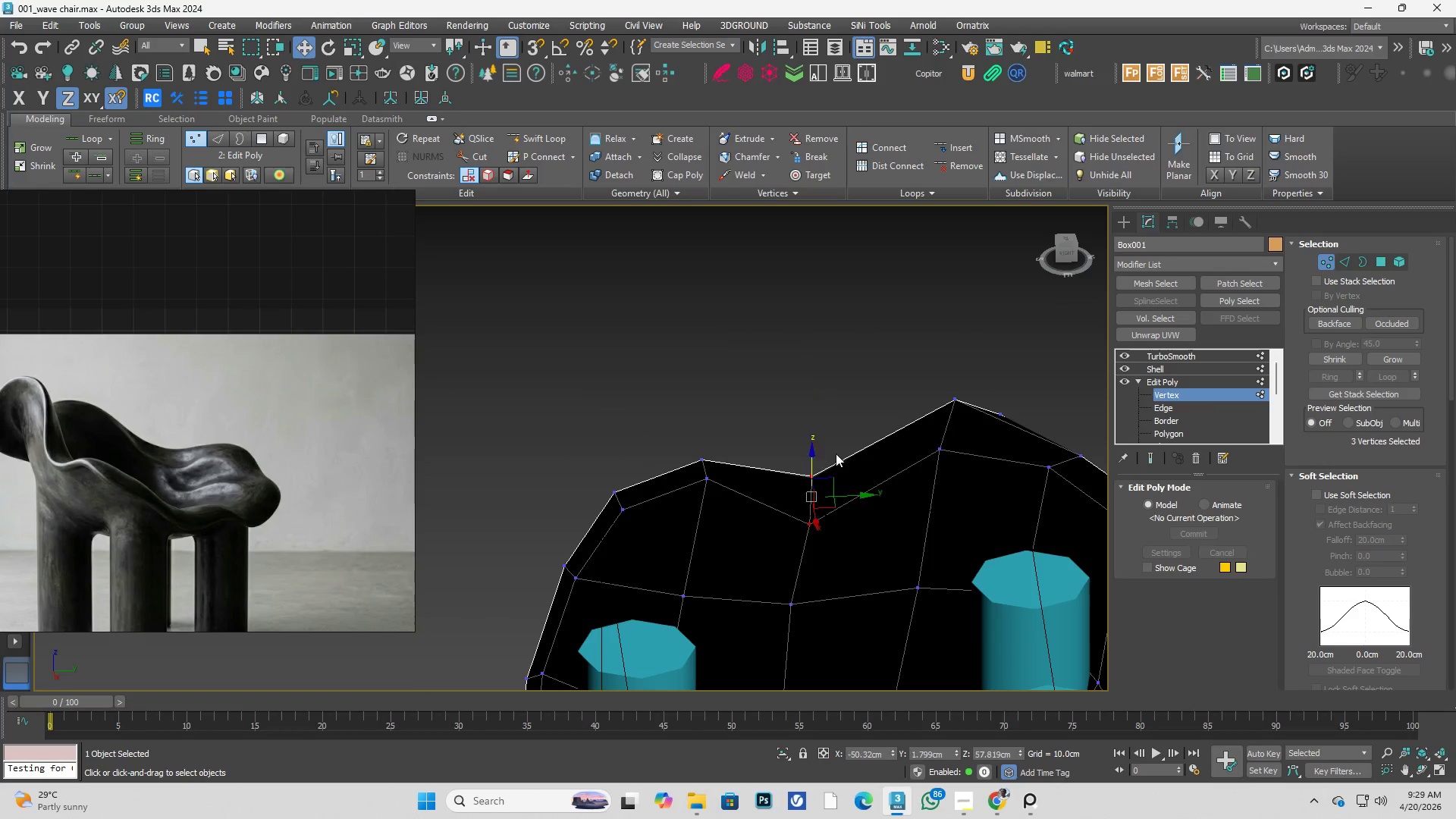 
hold_key(key=AltLeft, duration=0.84)
 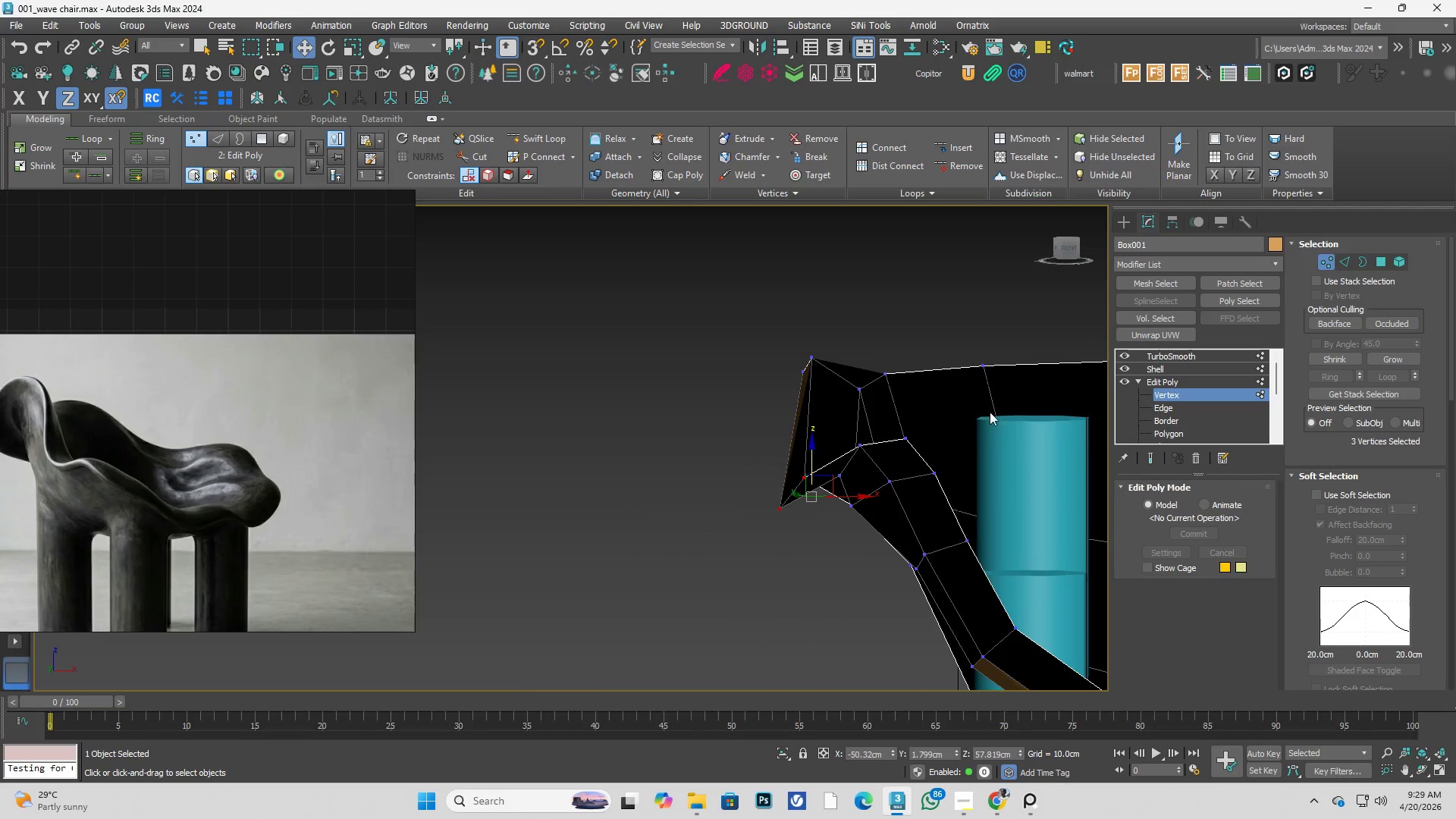 
key(Control+ControlLeft)
 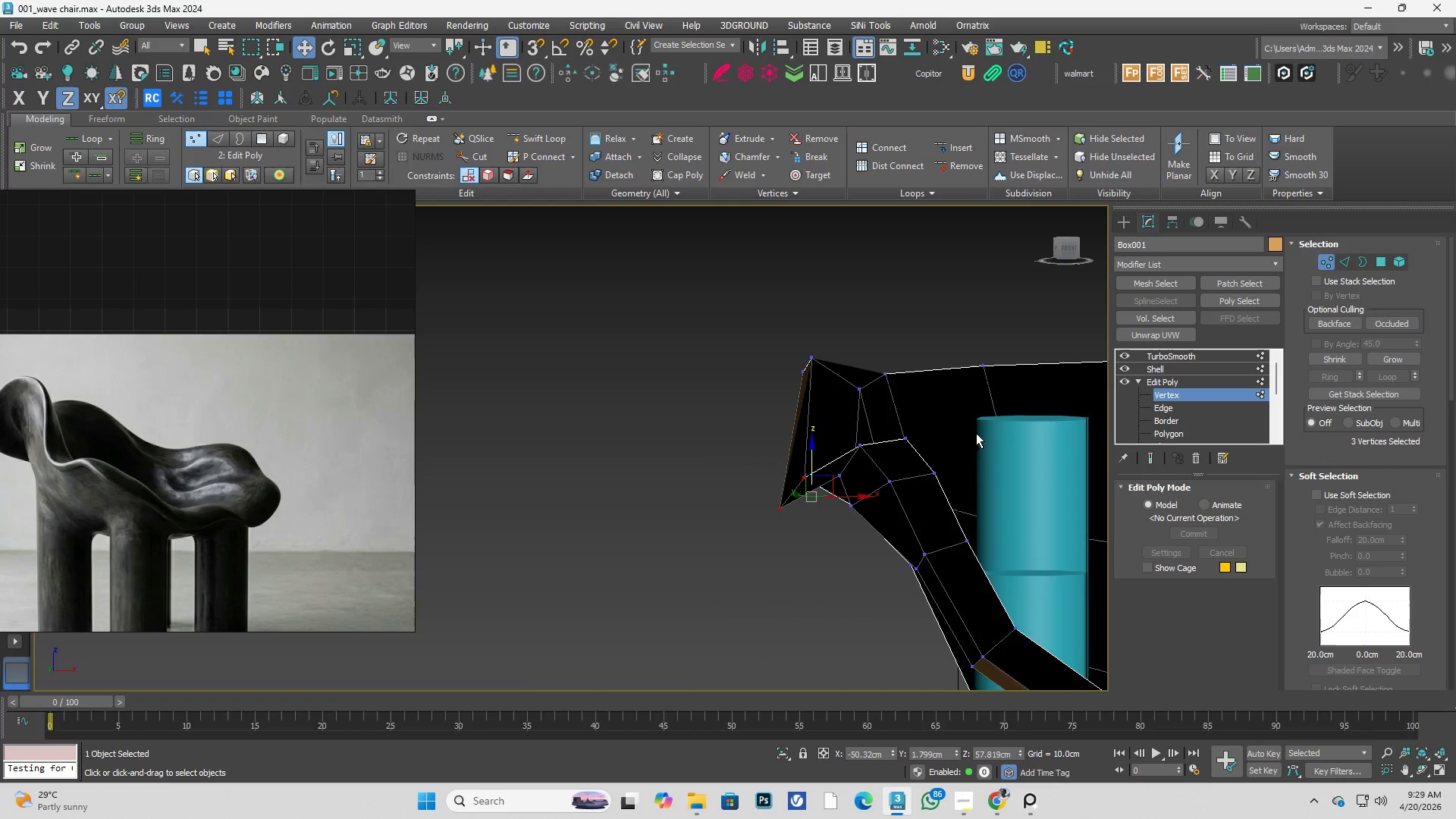 
key(Control+Space)
 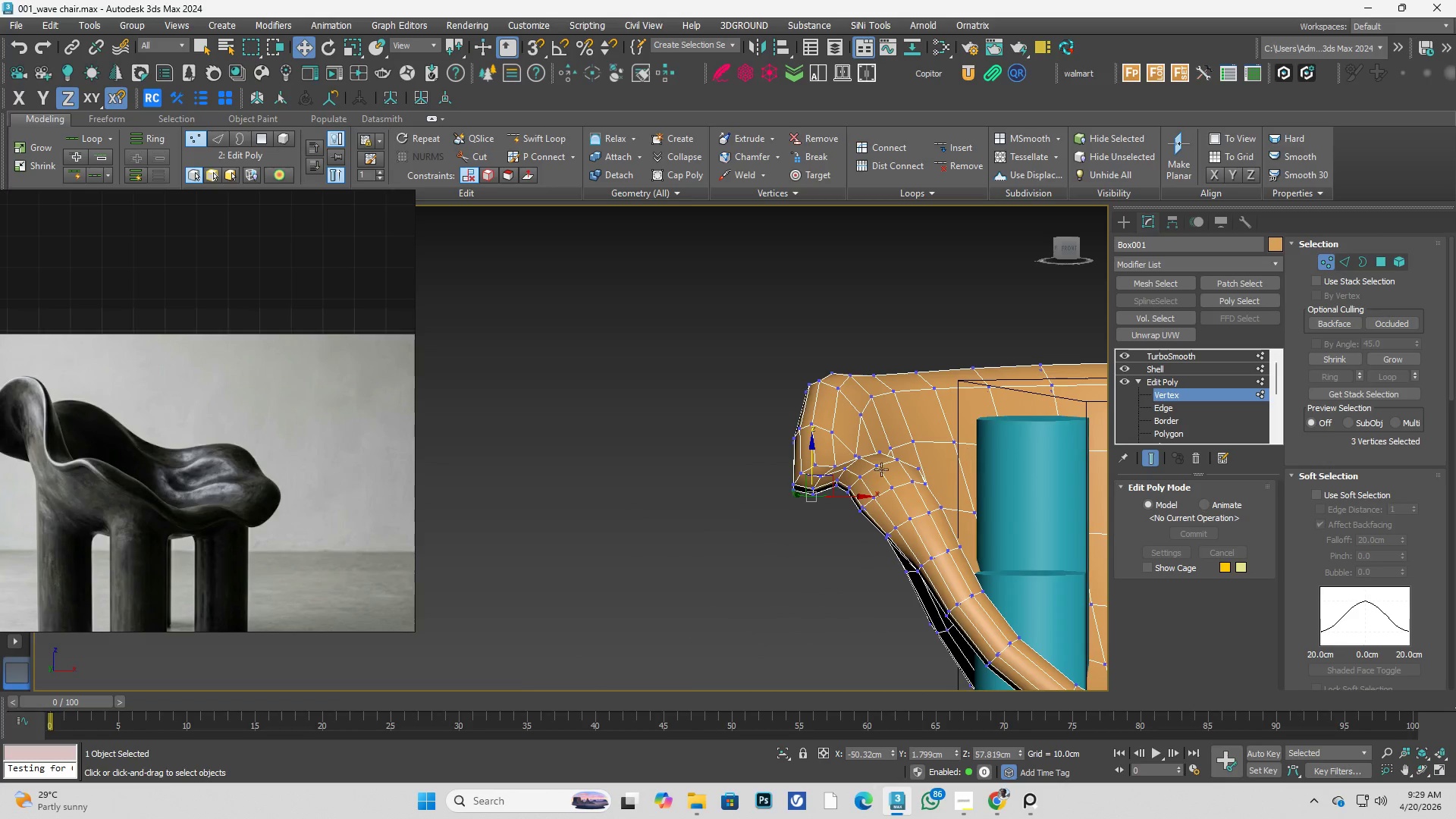 
hold_key(key=AltLeft, duration=0.38)
 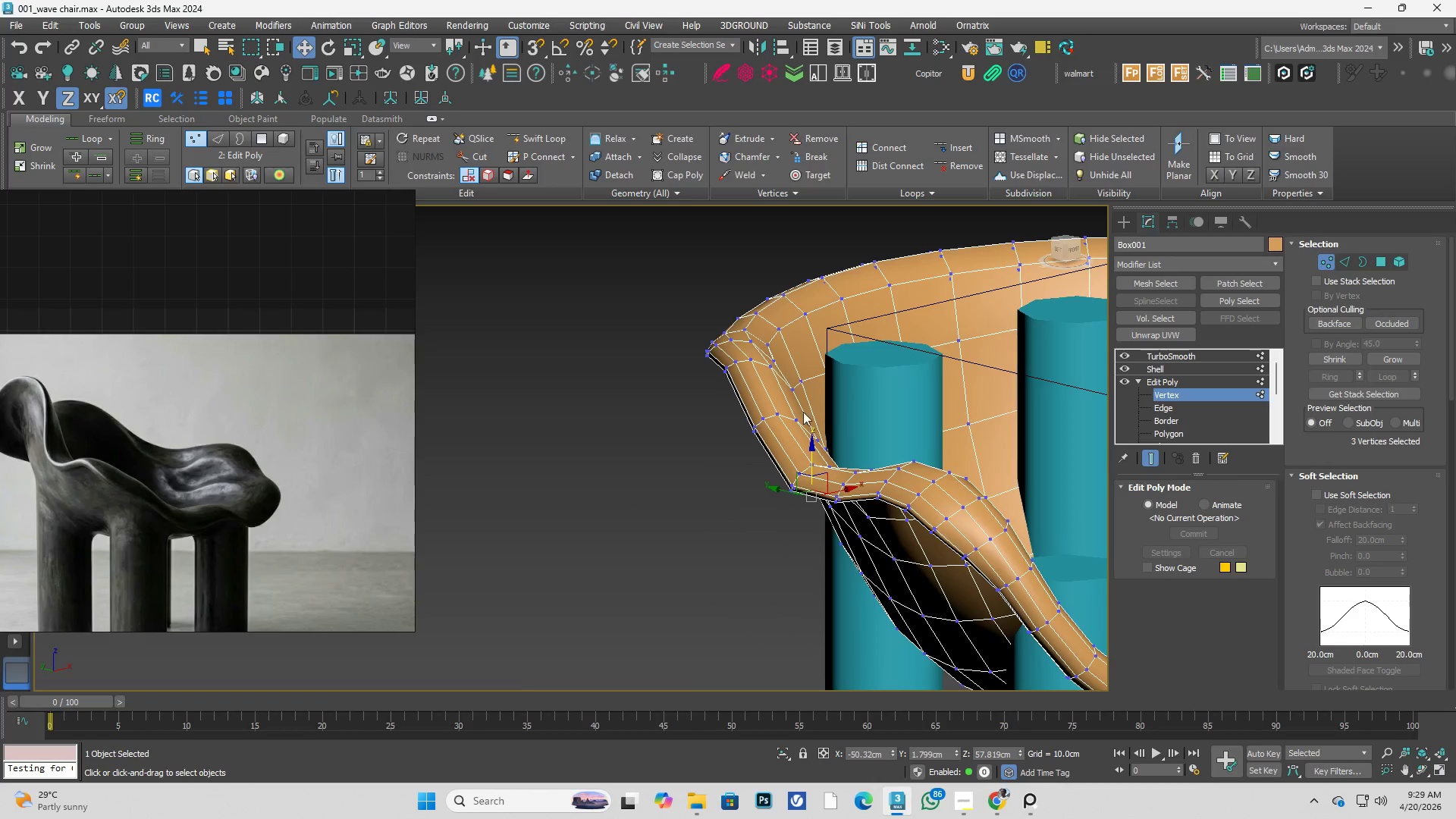 
hold_key(key=AltLeft, duration=1.7)
 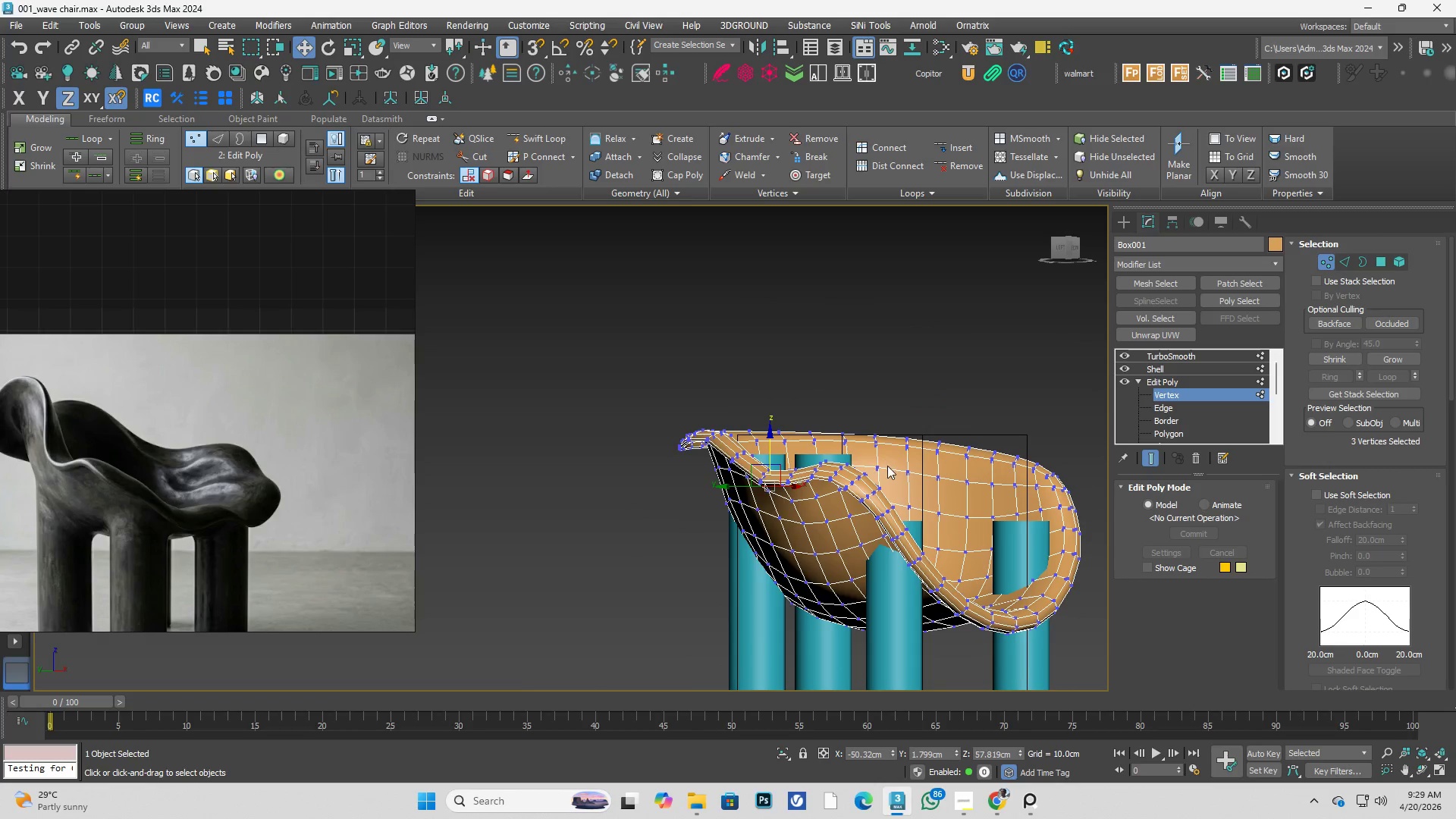 
scroll: coordinate [783, 401], scroll_direction: down, amount: 2.0
 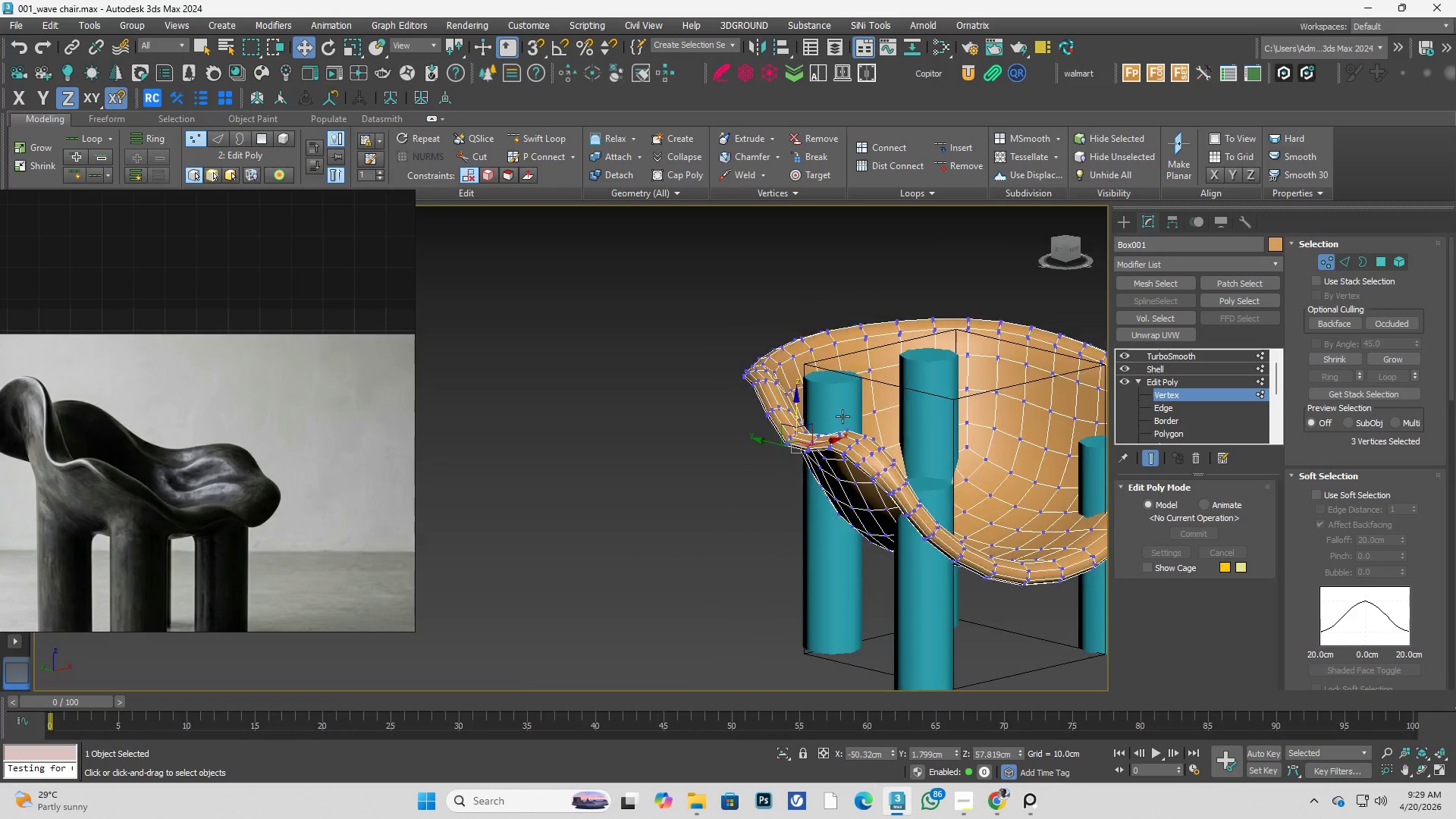 
hold_key(key=AltLeft, duration=0.58)
 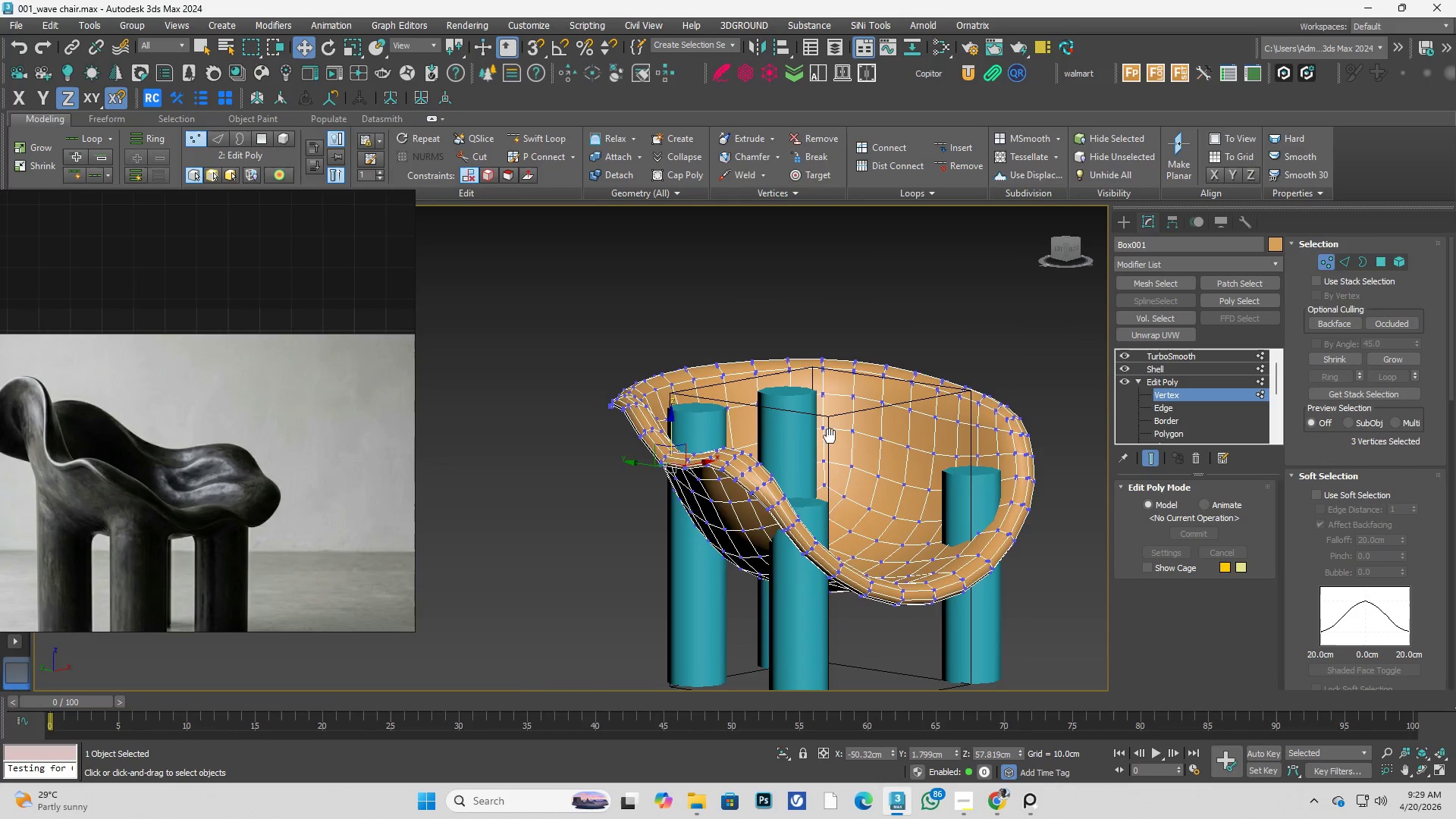 
hold_key(key=AltLeft, duration=1.24)
 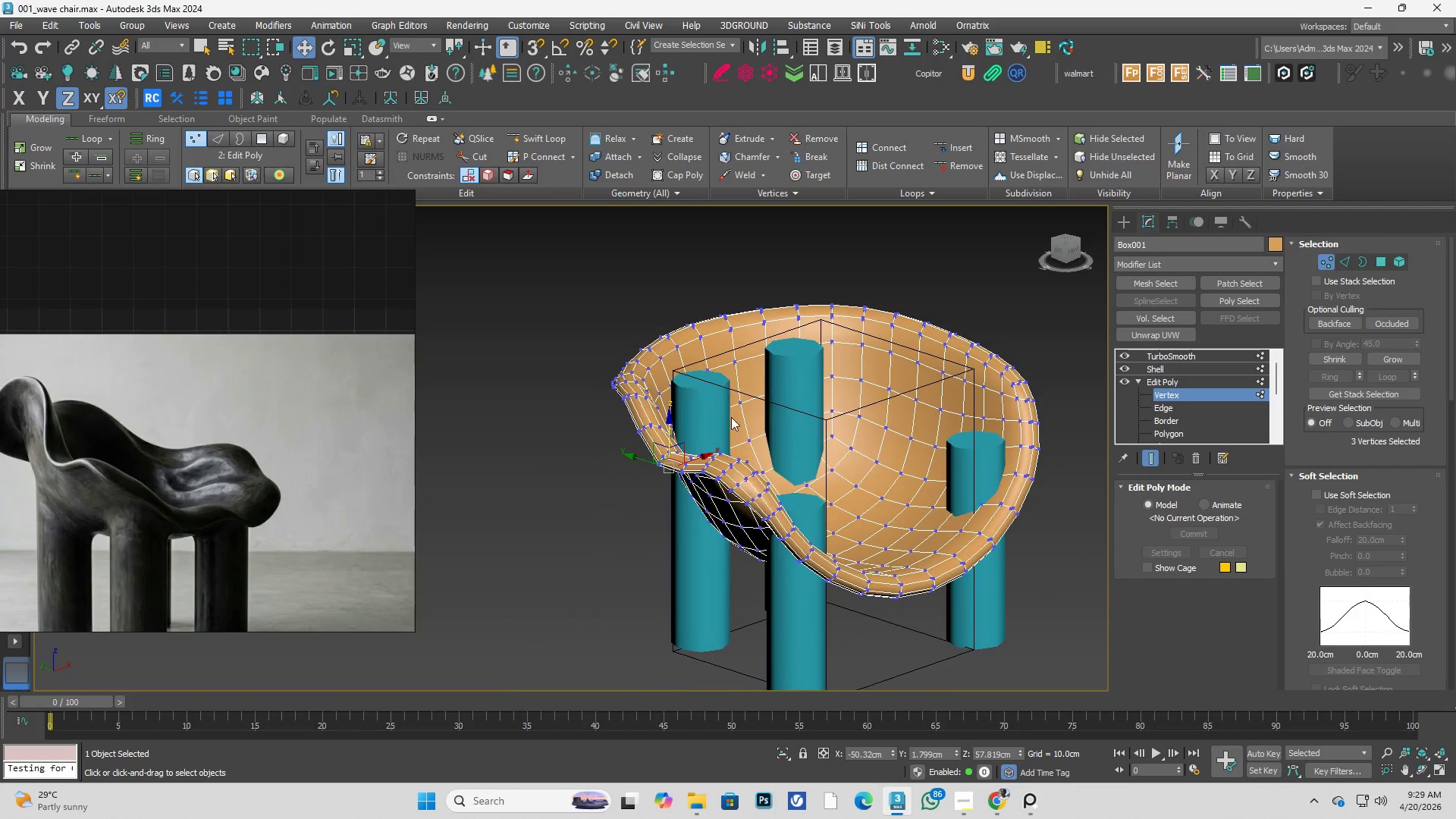 
key(Control+ControlLeft)
 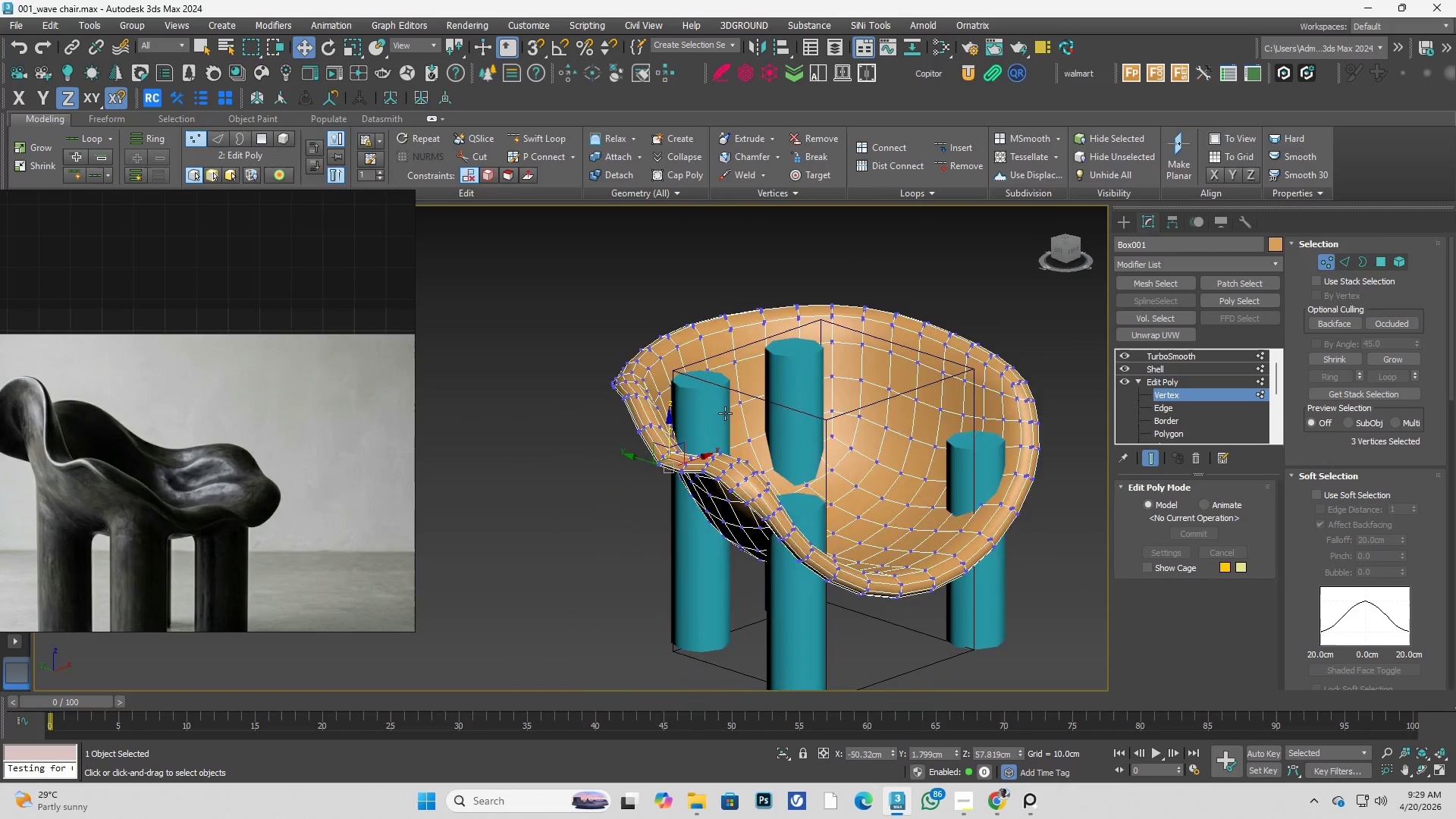 
key(Control+Space)
 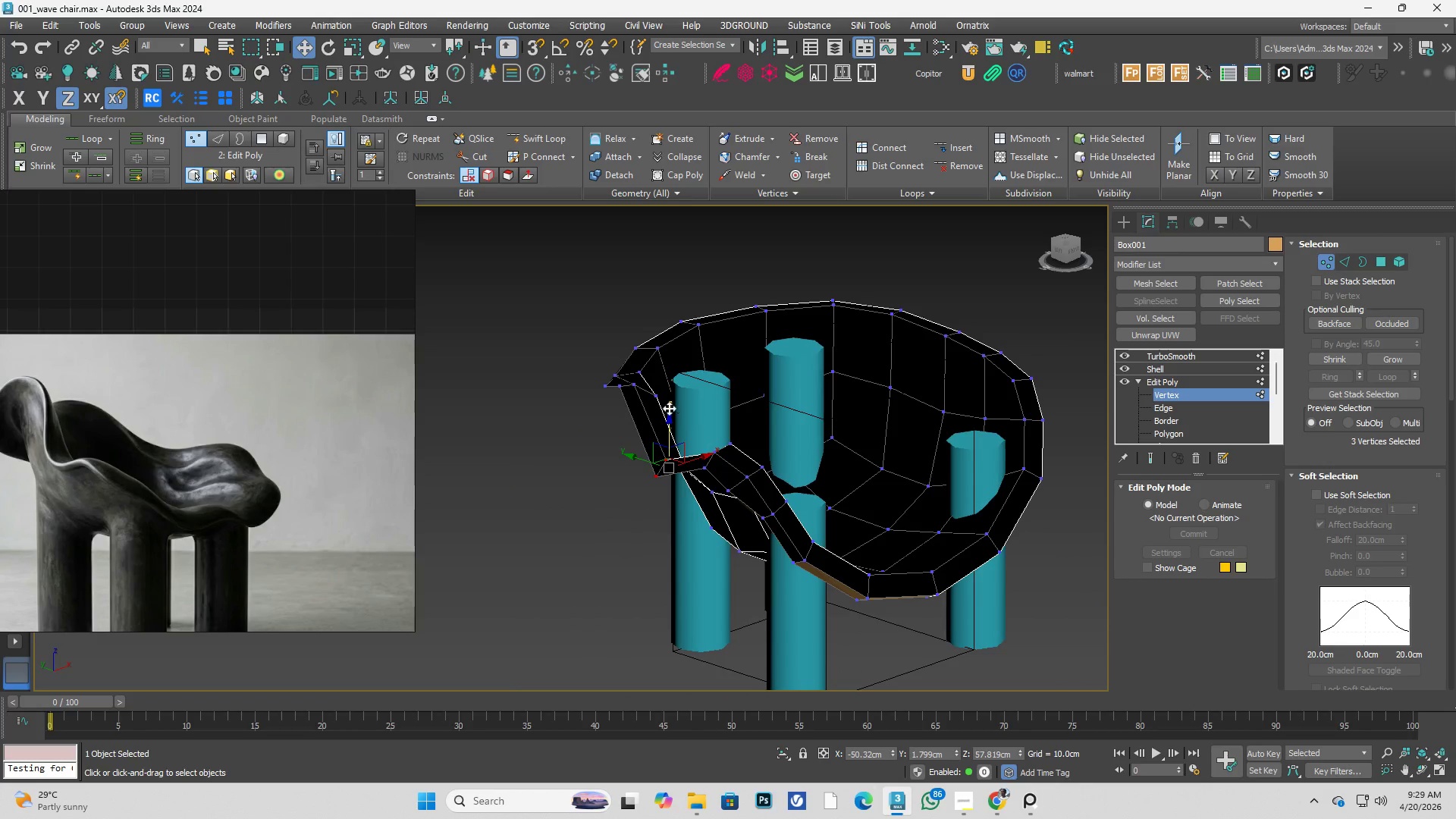 
key(Alt+AltLeft)
 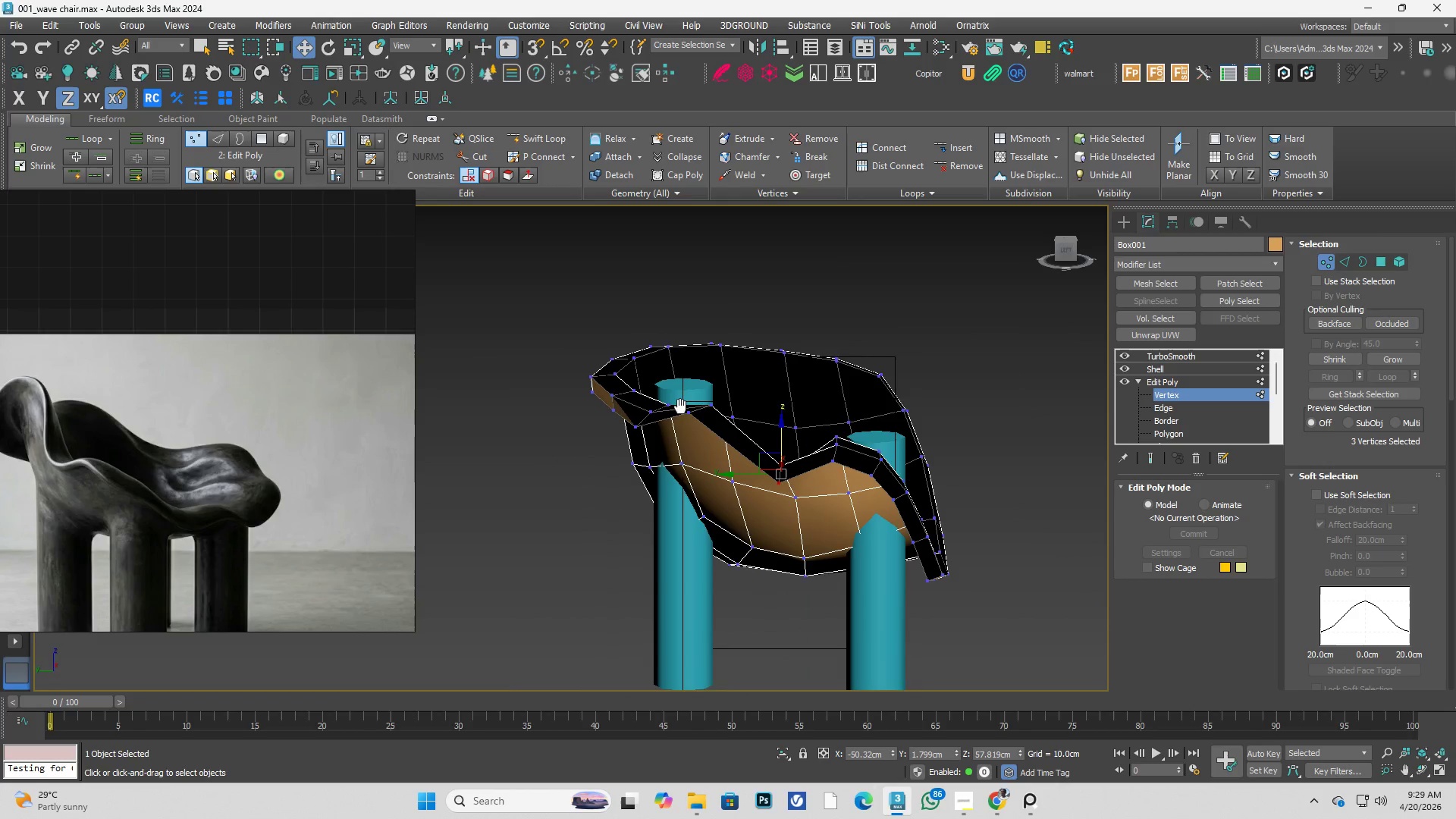 
hold_key(key=AltLeft, duration=0.48)
 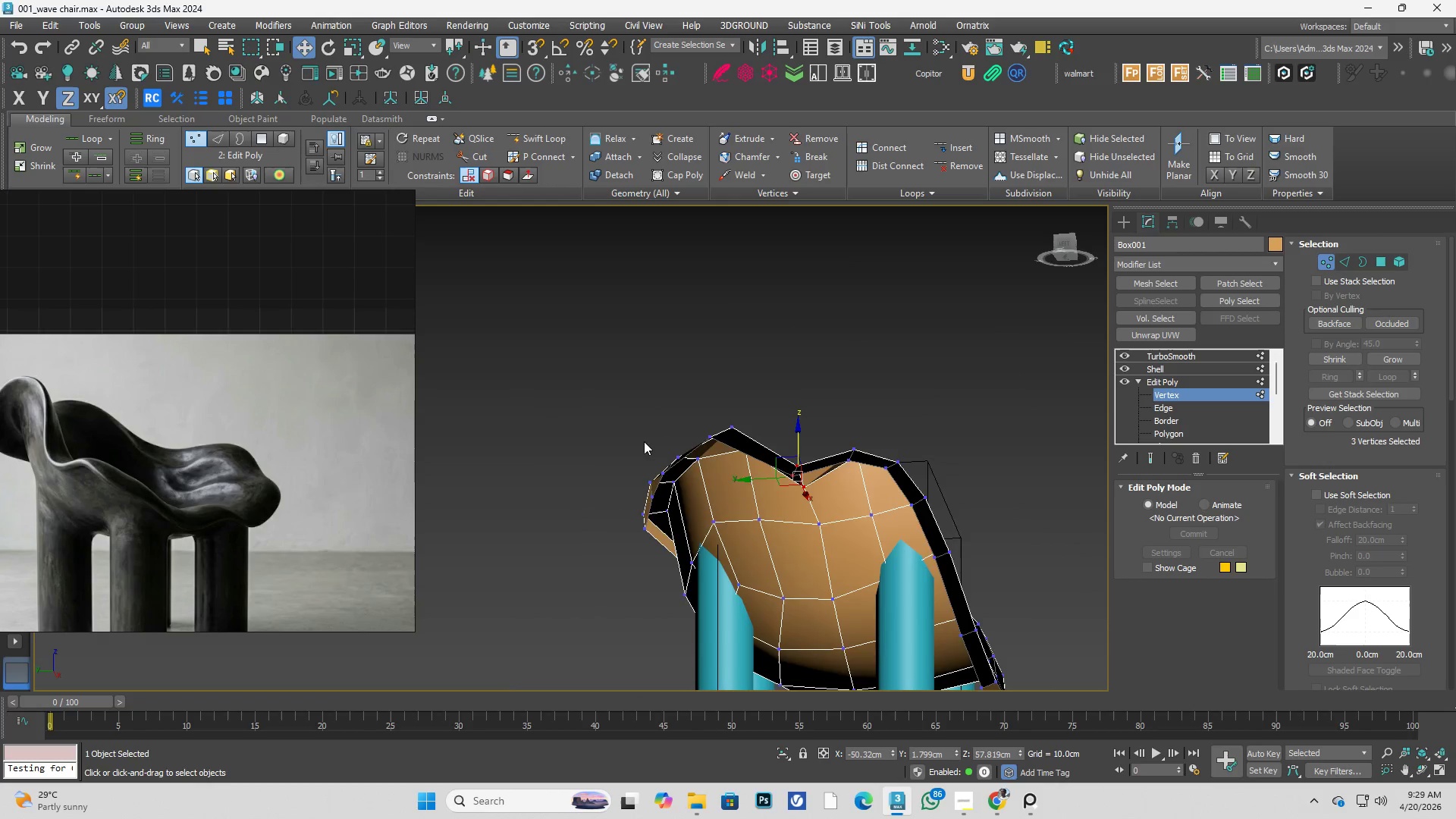 
scroll: coordinate [649, 488], scroll_direction: up, amount: 3.0
 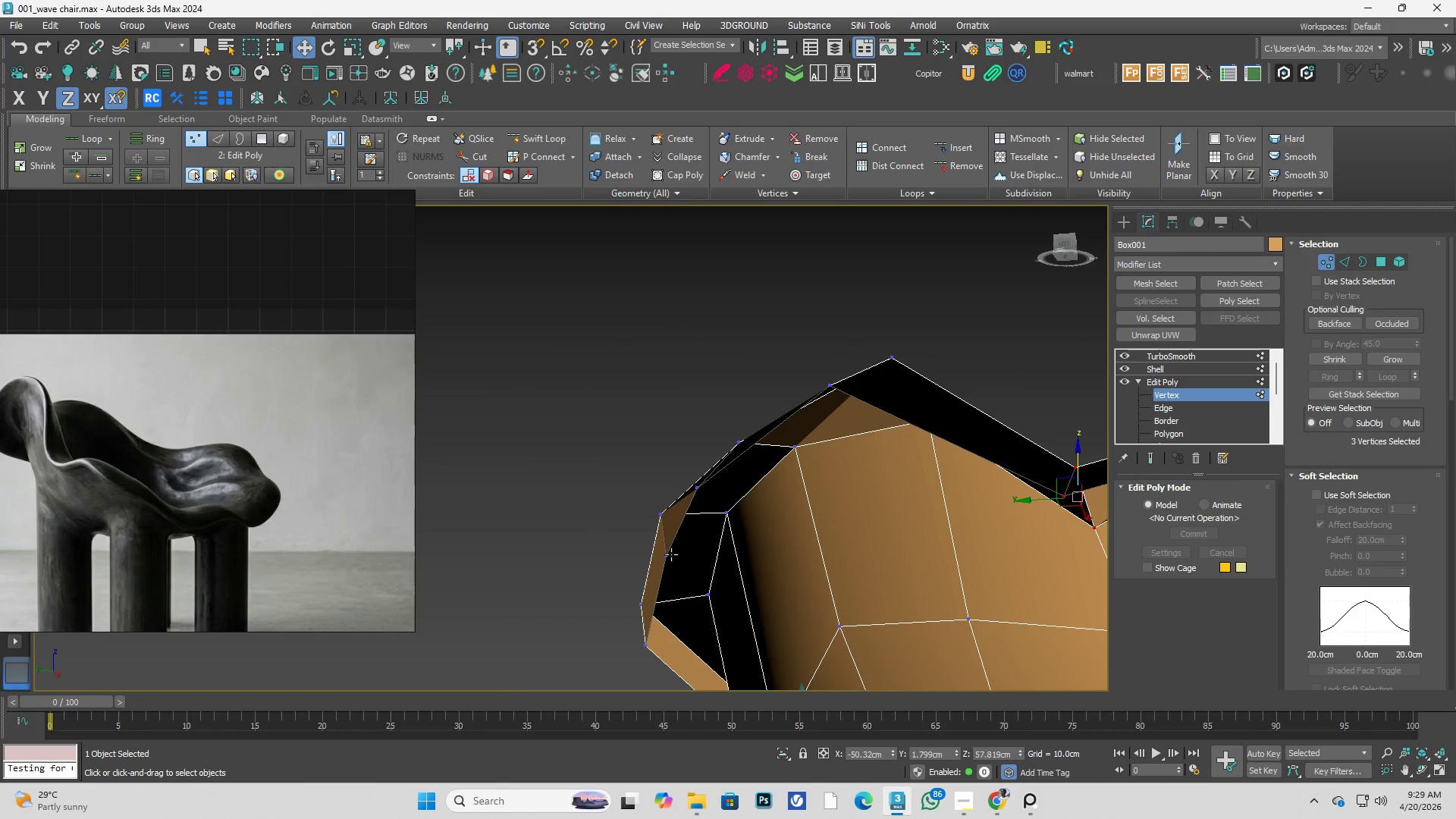 
left_click([671, 554])
 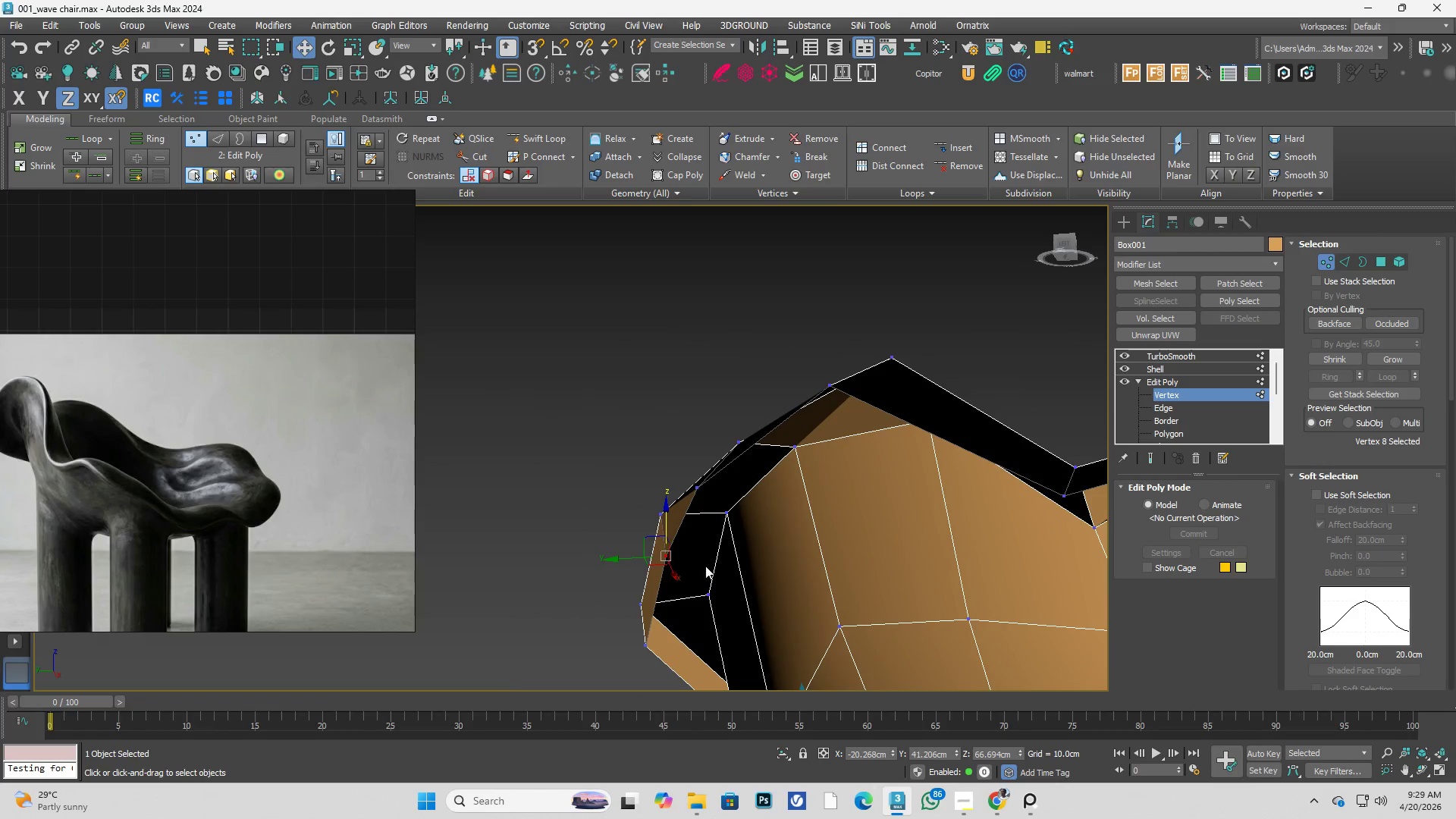 
hold_key(key=AltLeft, duration=0.39)
 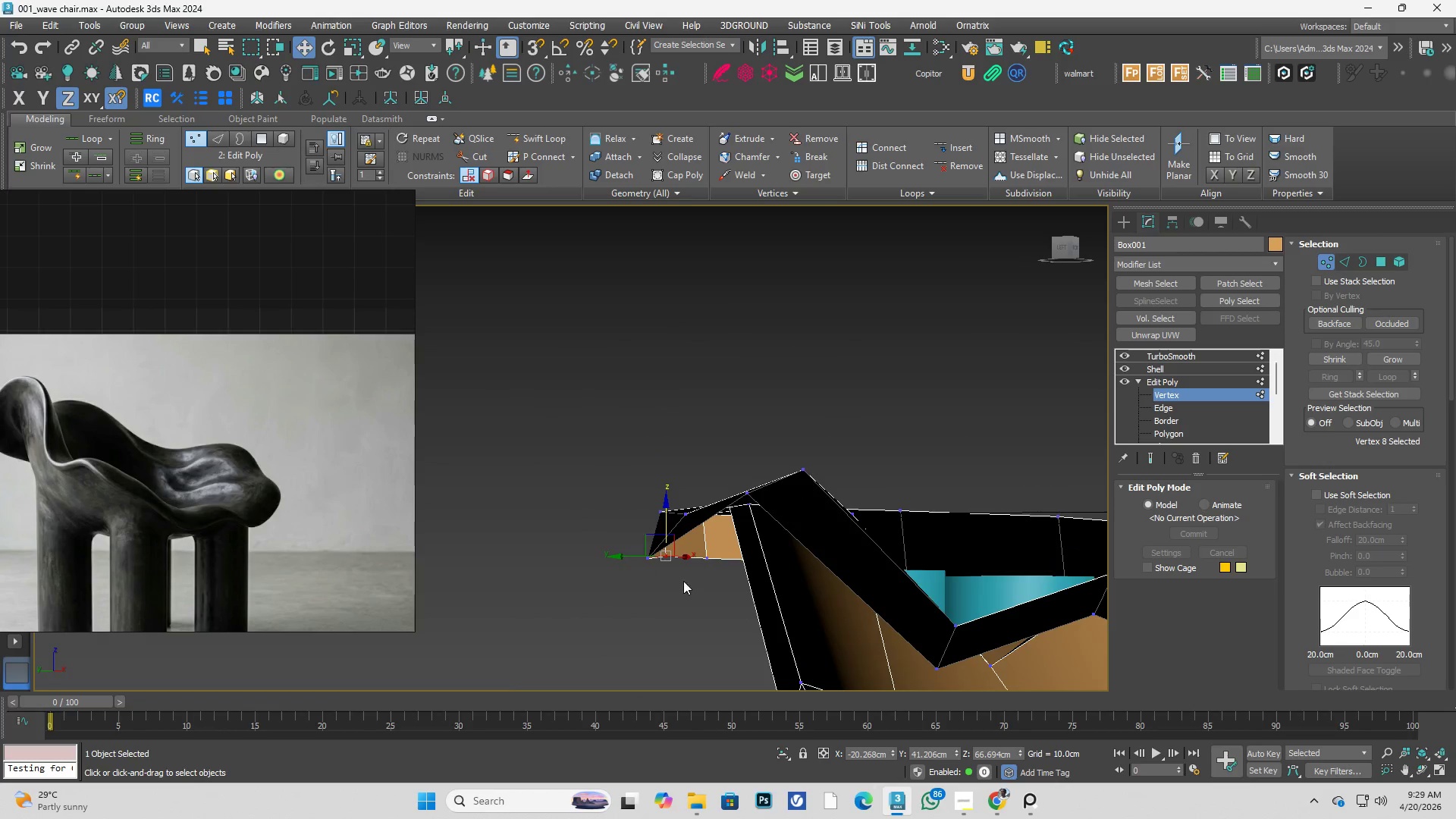 
hold_key(key=AltLeft, duration=0.33)
 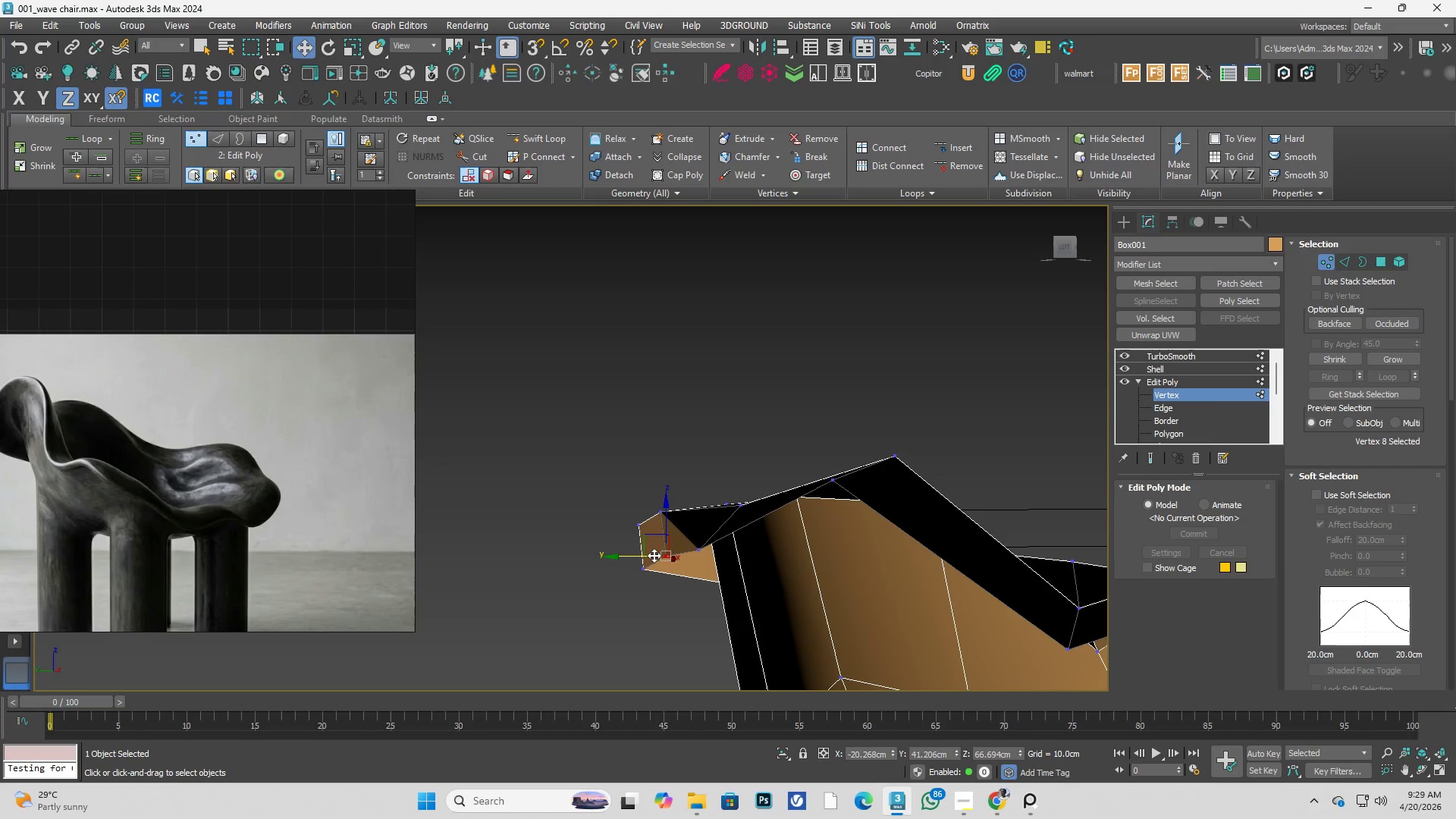 
left_click_drag(start_coordinate=[651, 554], to_coordinate=[617, 549])
 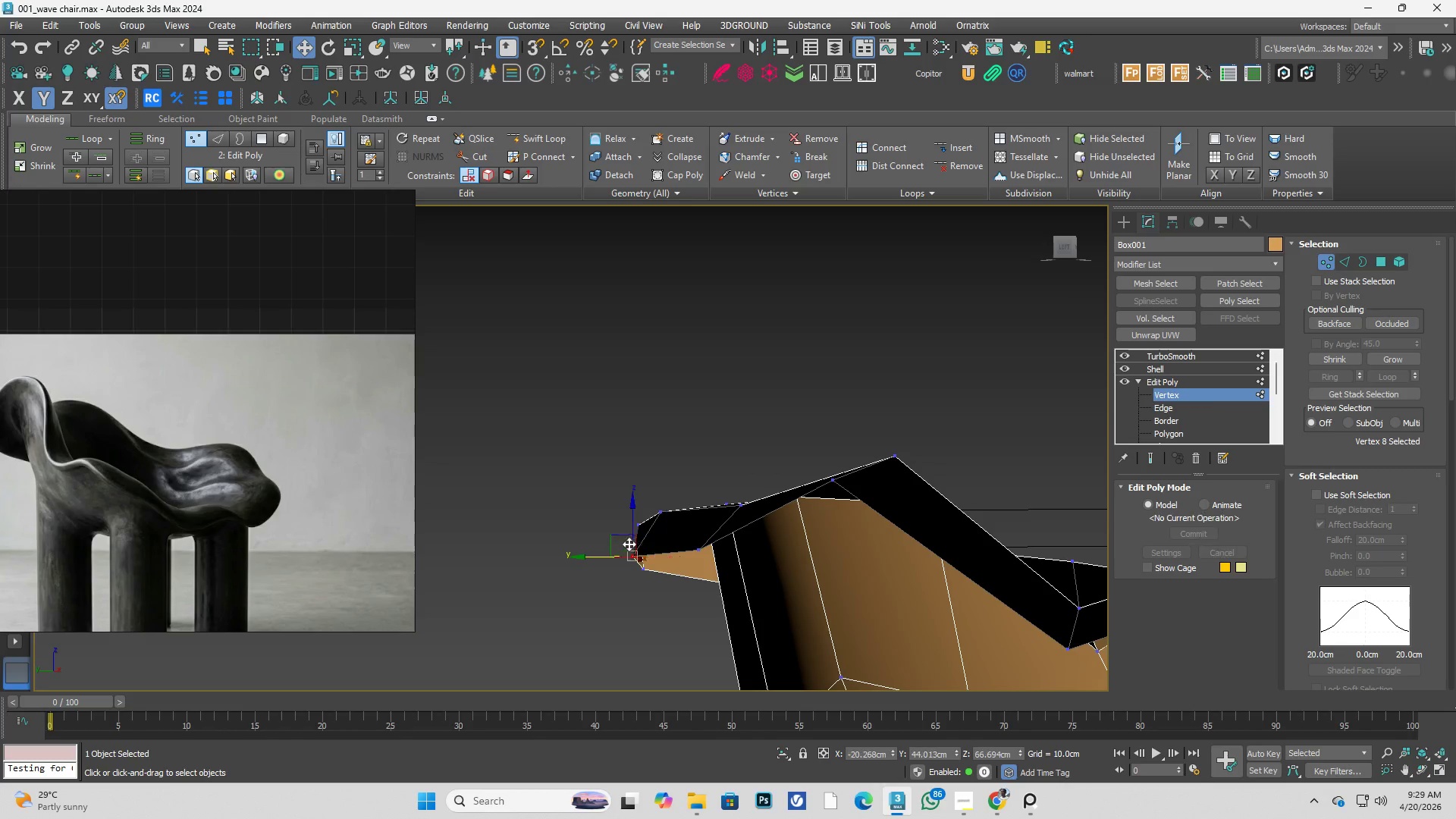 
hold_key(key=AltLeft, duration=0.39)
 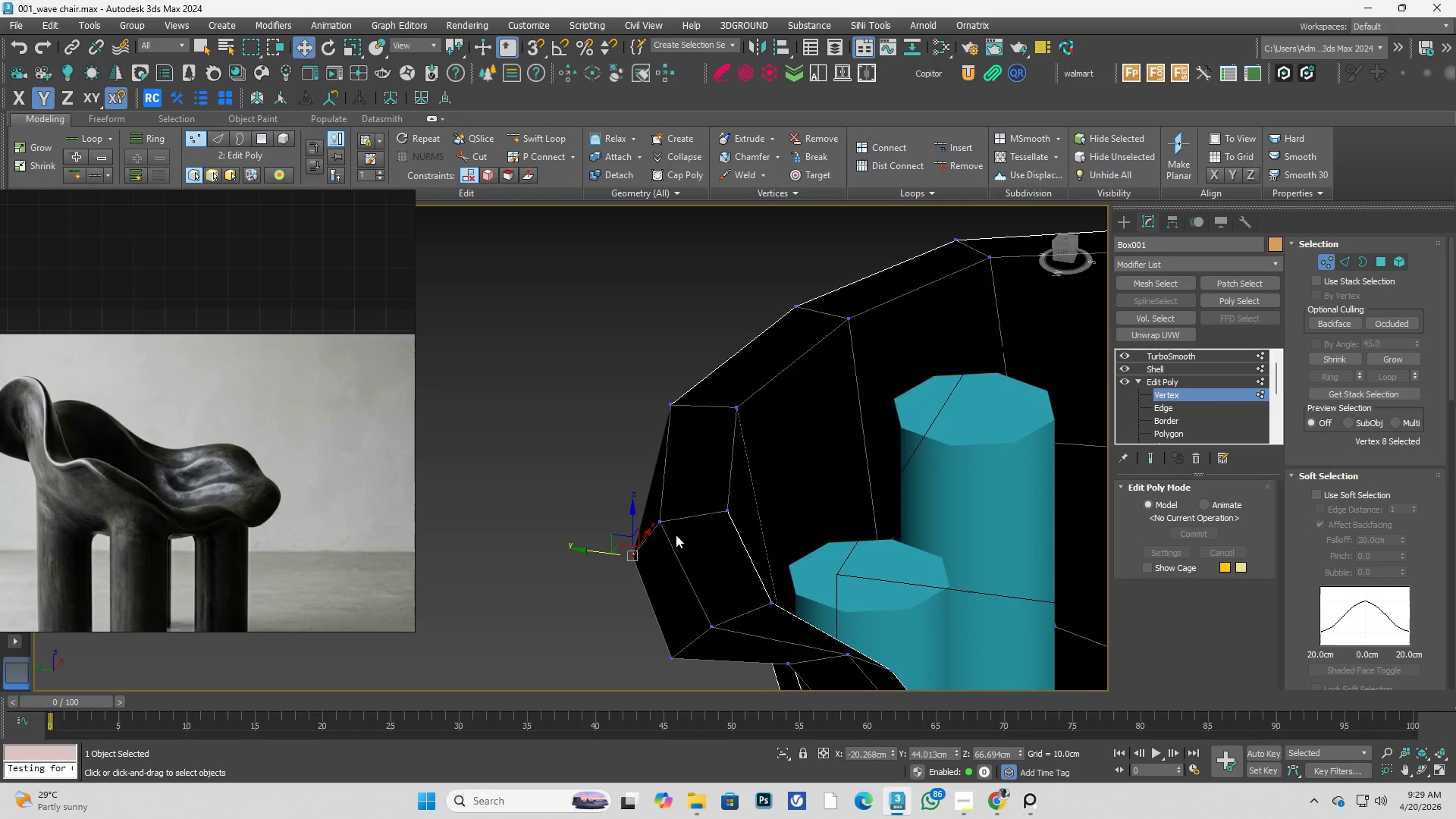 
hold_key(key=AltLeft, duration=0.38)
 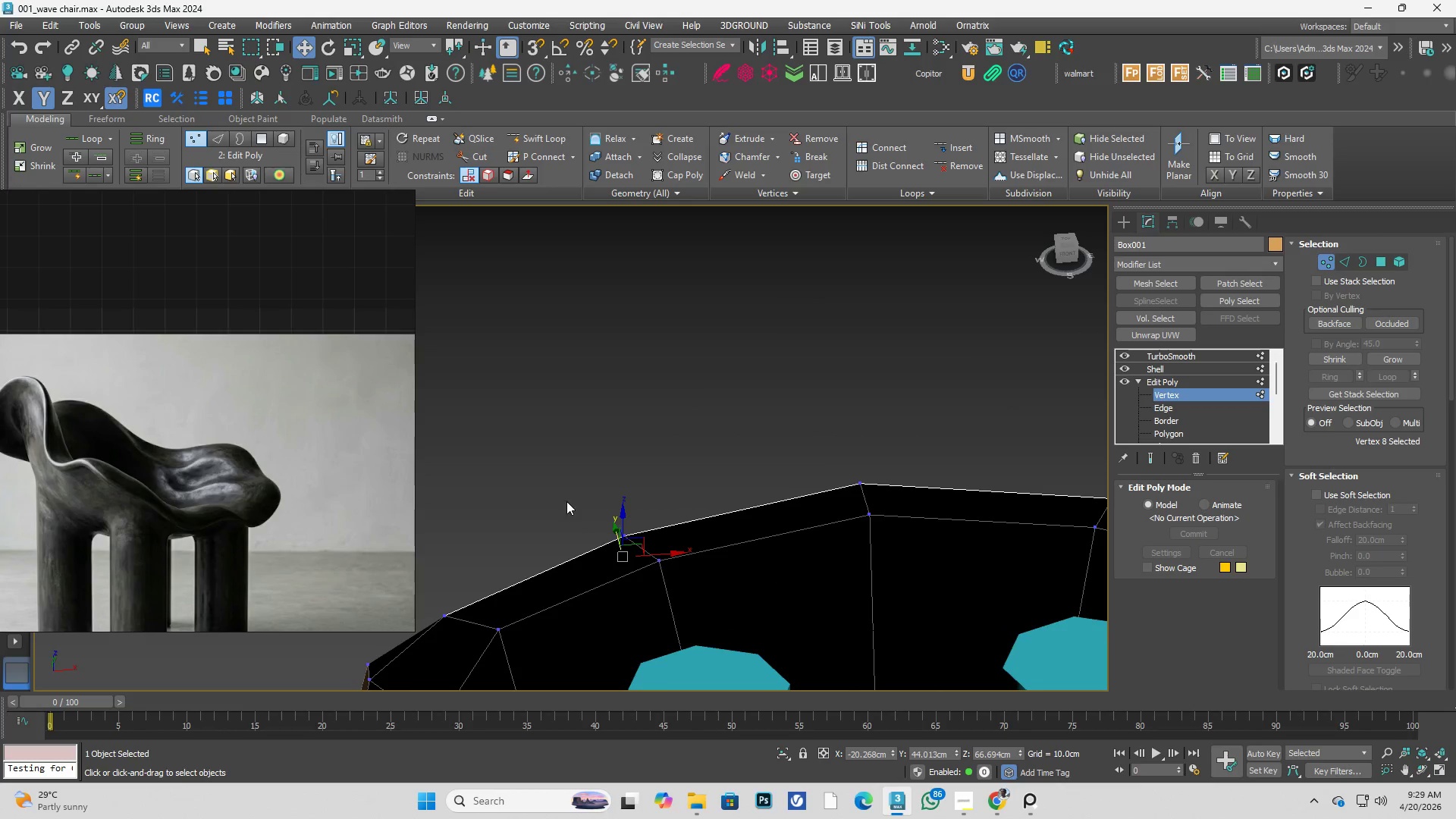 
left_click_drag(start_coordinate=[570, 497], to_coordinate=[706, 599])
 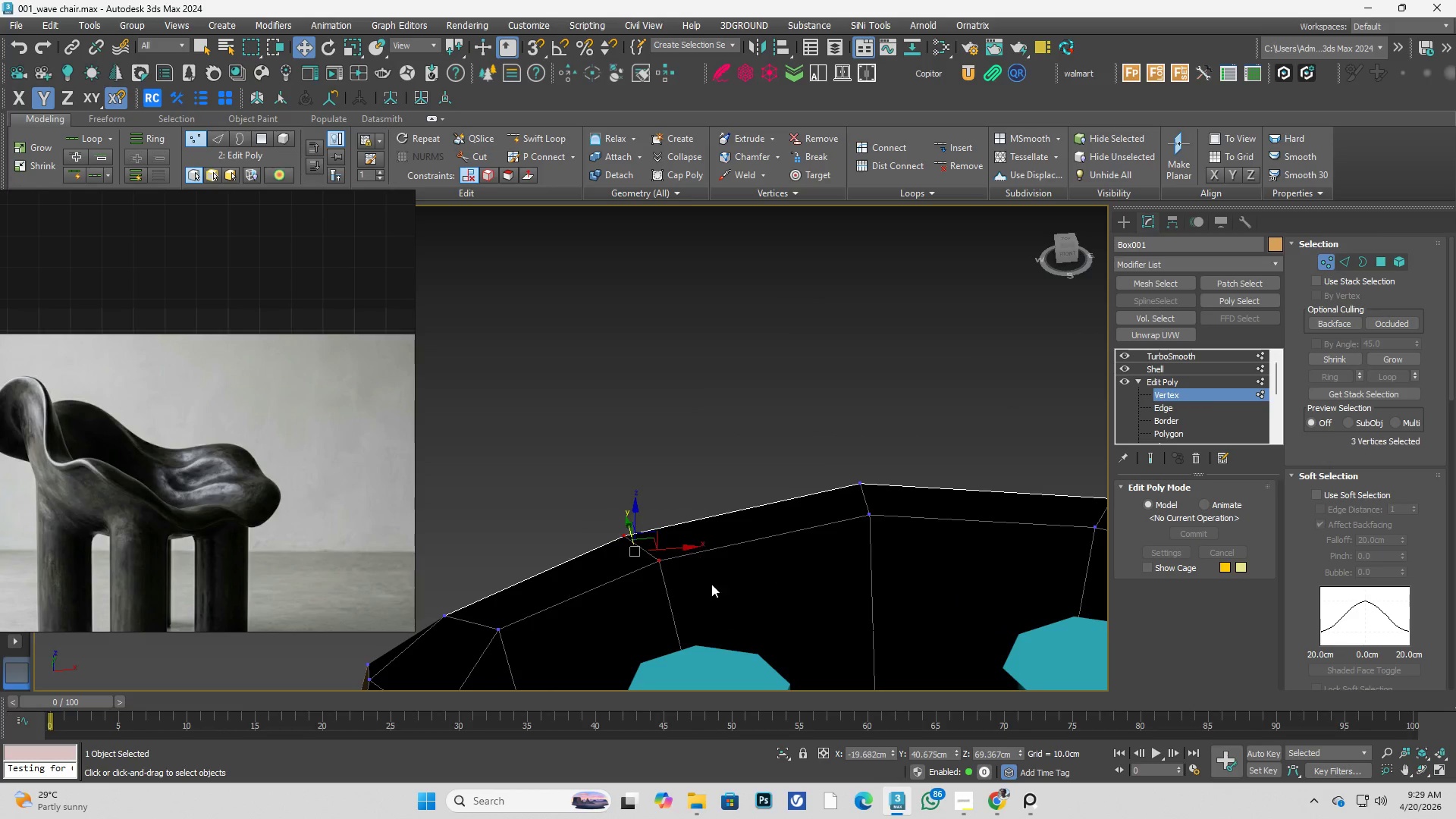 
key(Alt+AltLeft)
 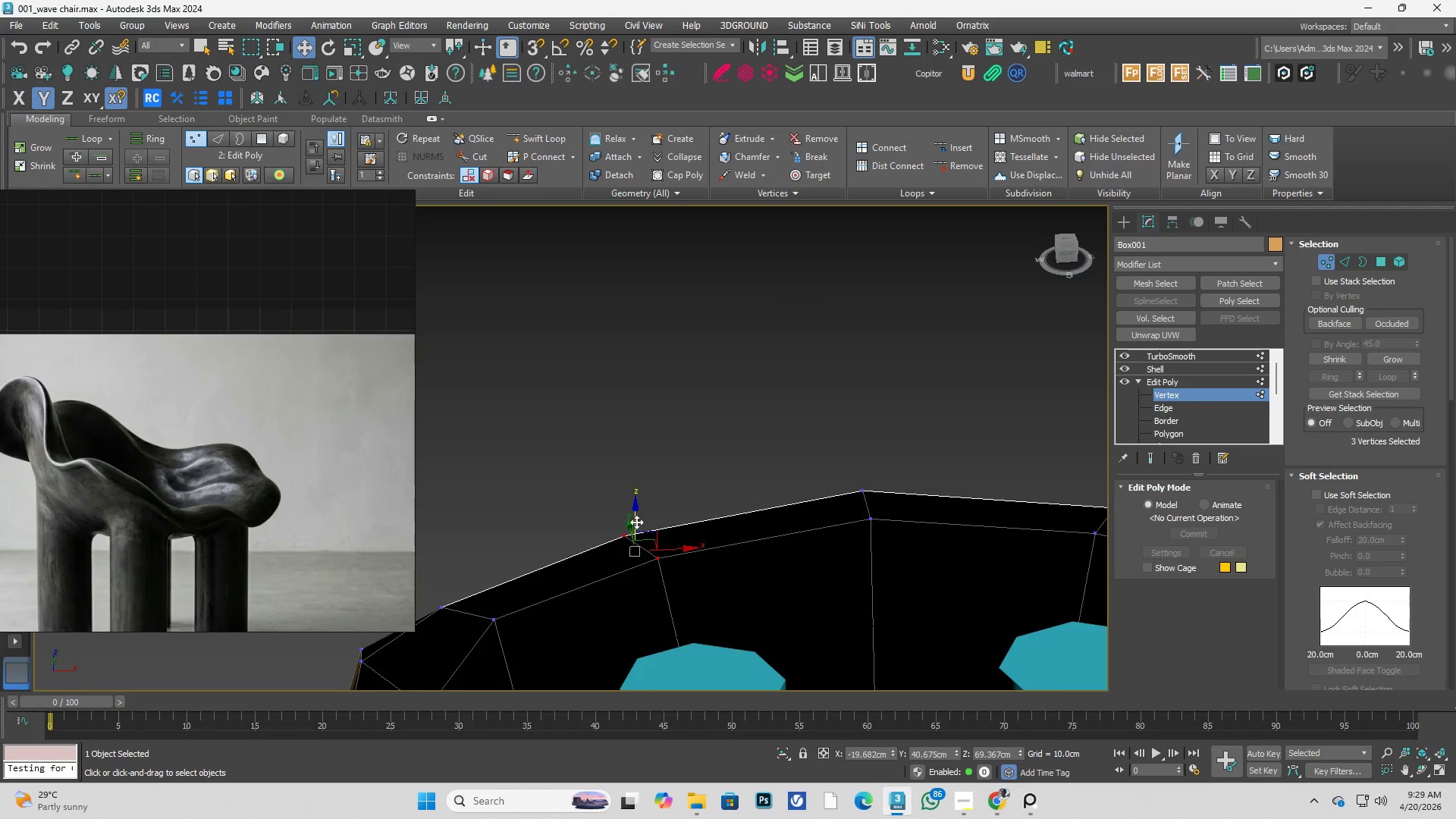 
left_click_drag(start_coordinate=[636, 519], to_coordinate=[634, 500])
 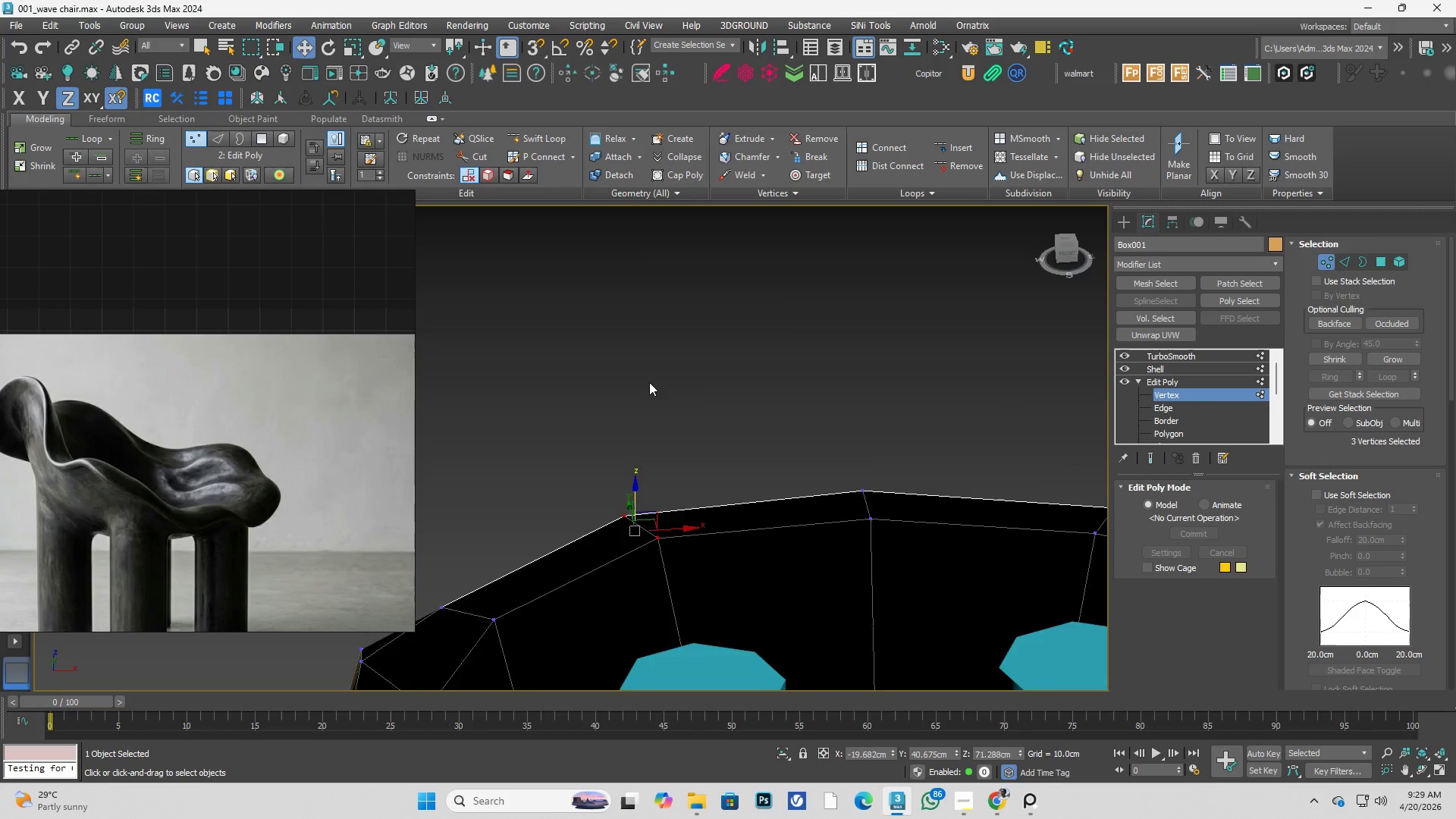 
key(Alt+AltLeft)
 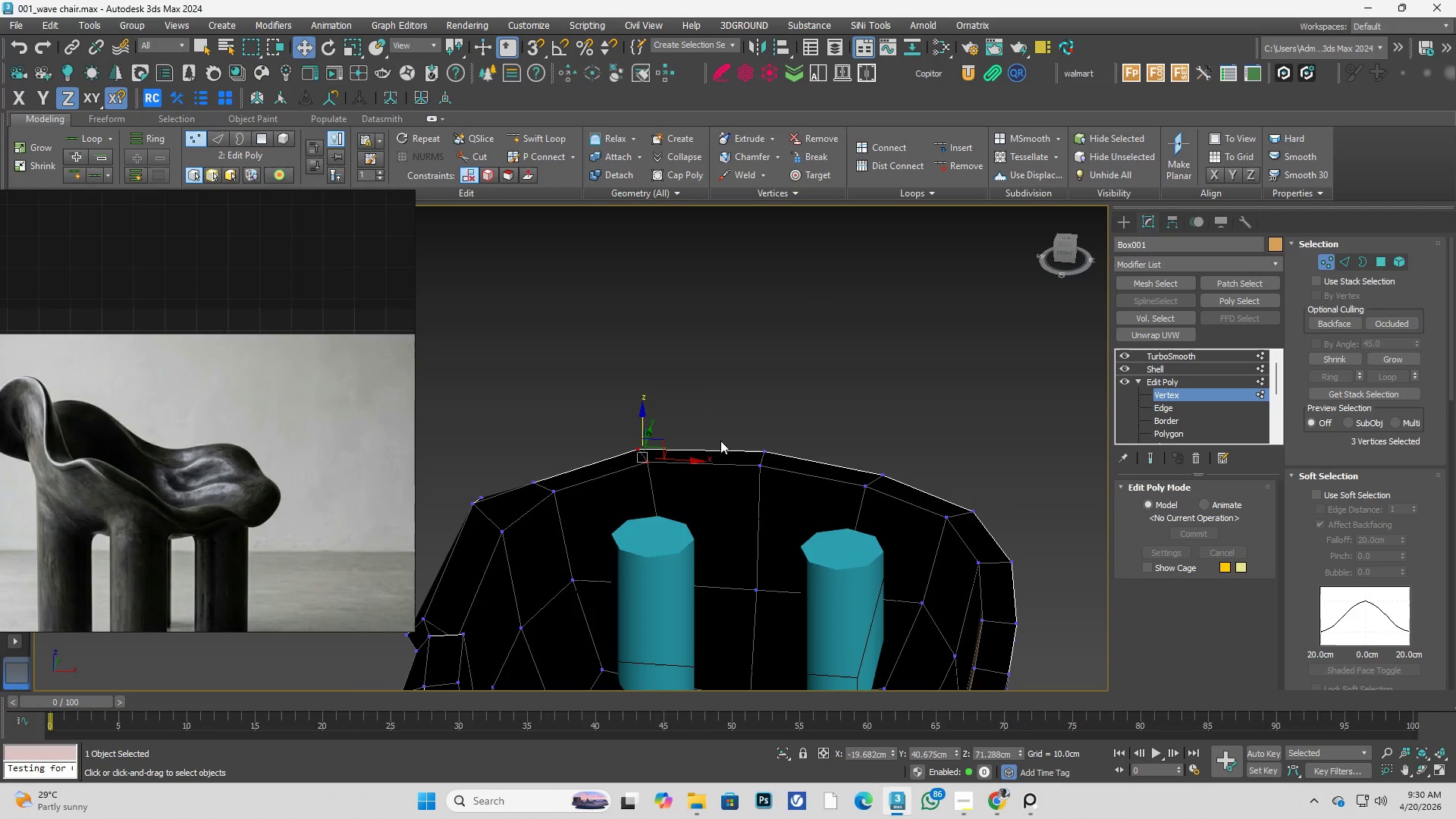 
scroll: coordinate [650, 384], scroll_direction: down, amount: 2.0
 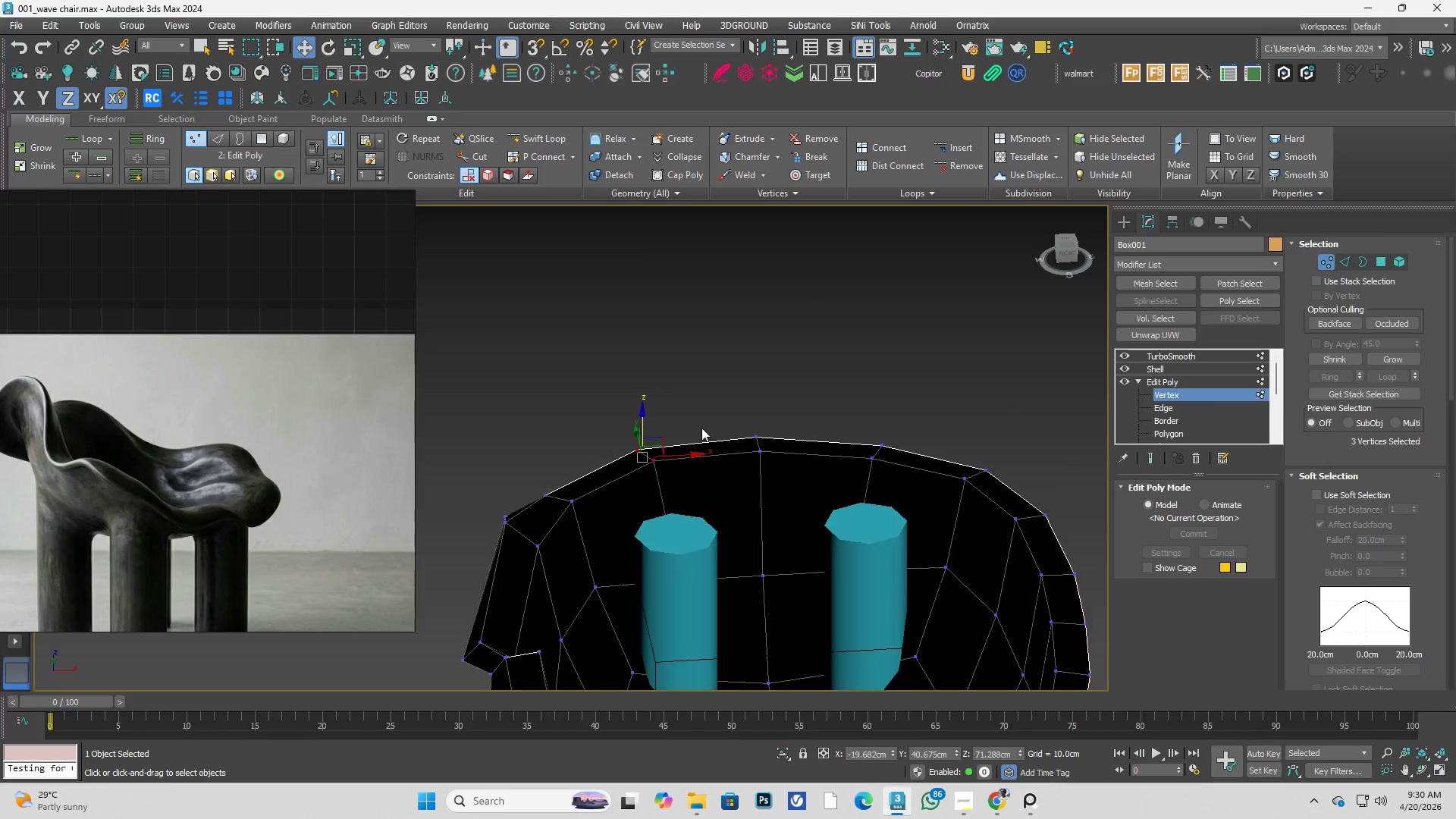 
left_click_drag(start_coordinate=[743, 398], to_coordinate=[789, 490])
 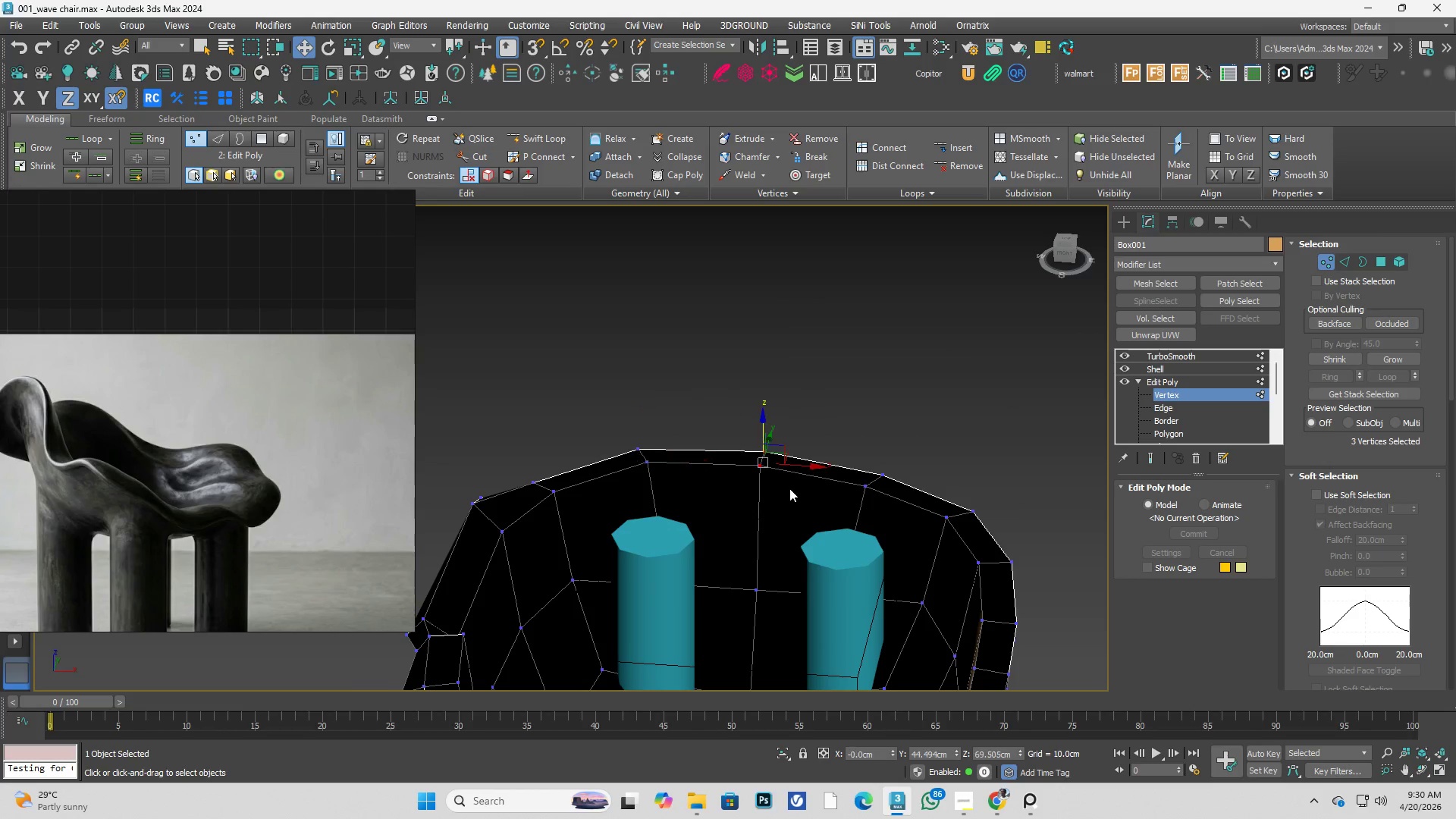 
hold_key(key=AltLeft, duration=0.36)
 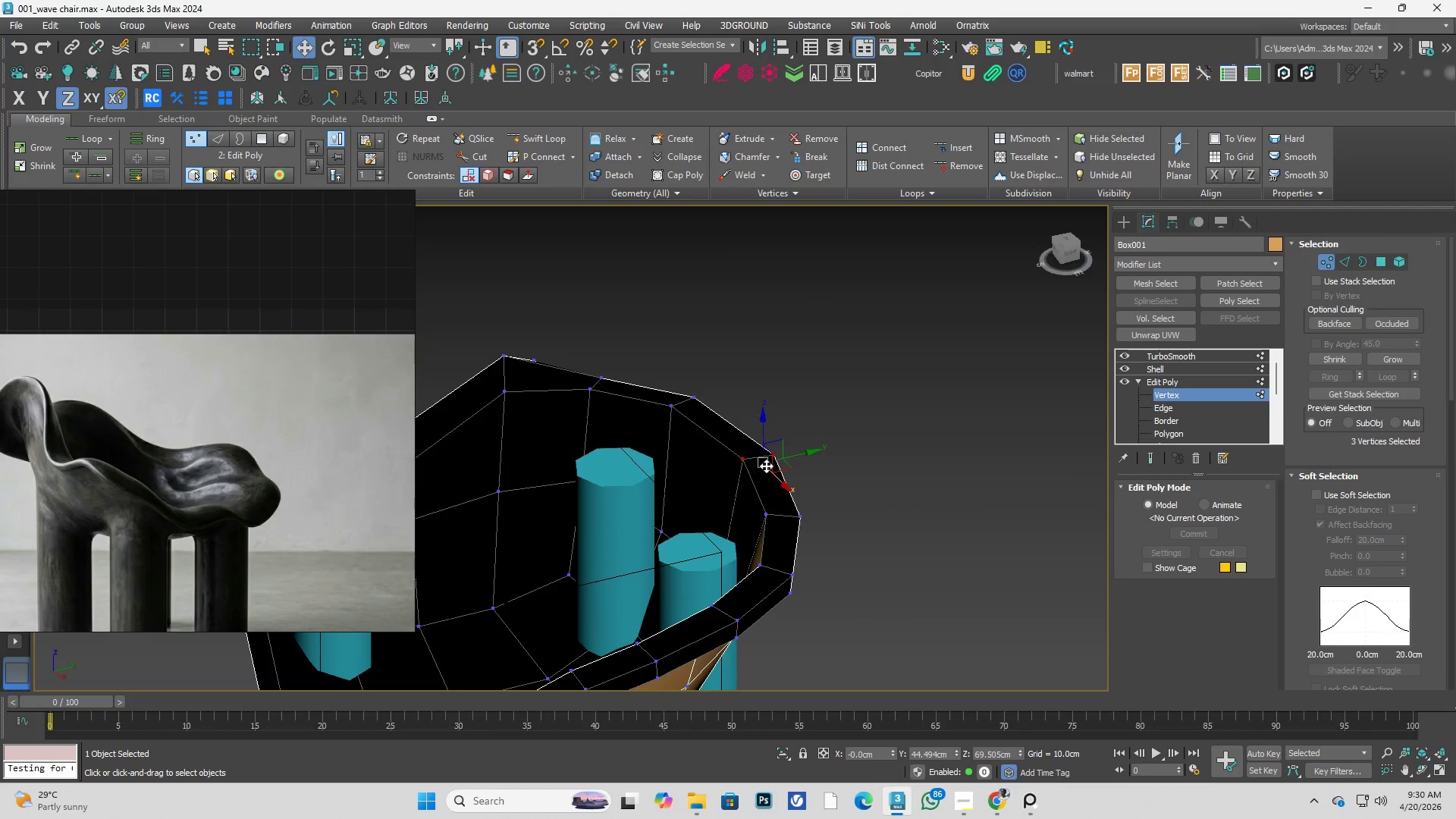 
hold_key(key=AltLeft, duration=0.36)
 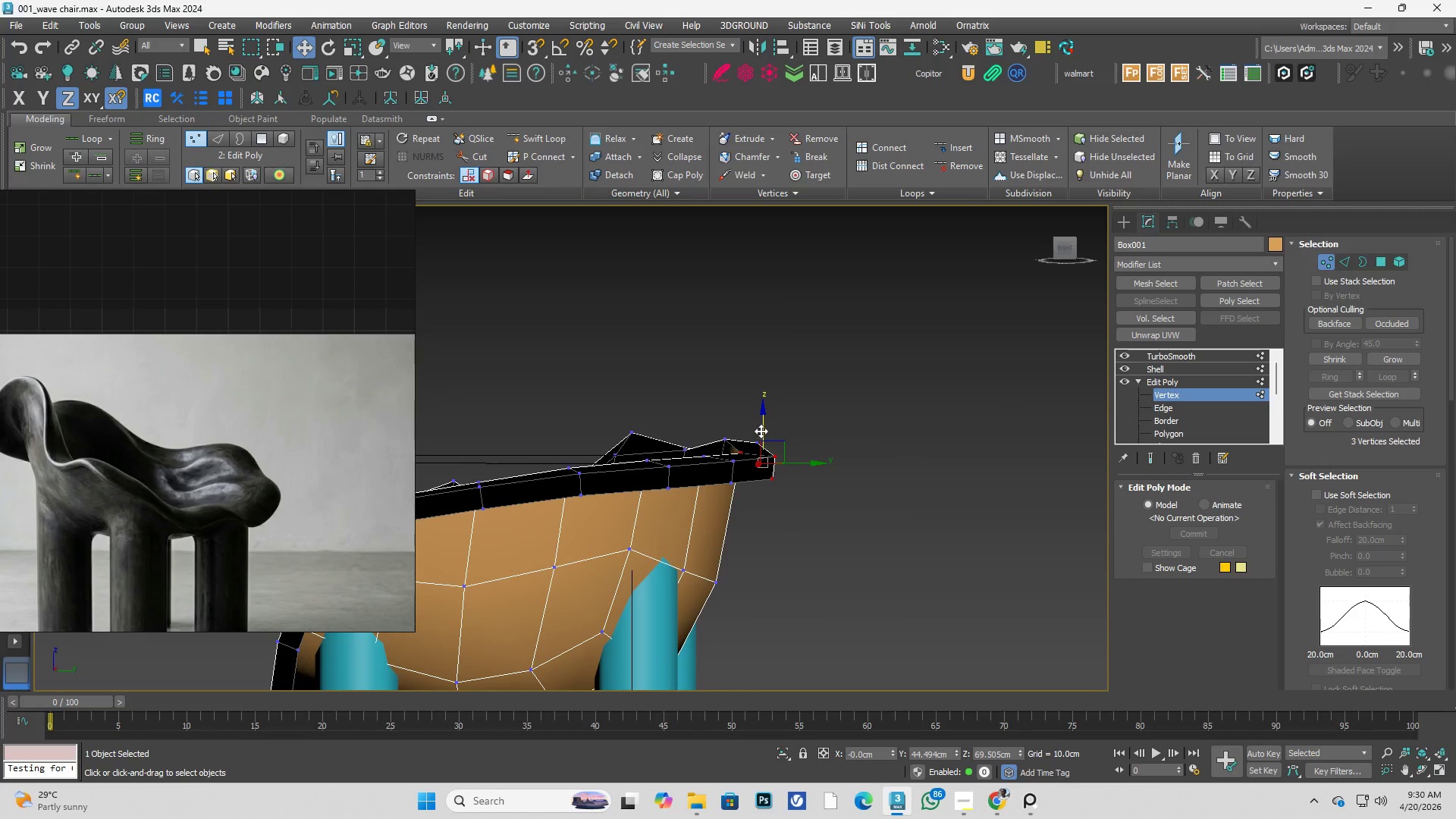 
left_click_drag(start_coordinate=[762, 429], to_coordinate=[755, 407])
 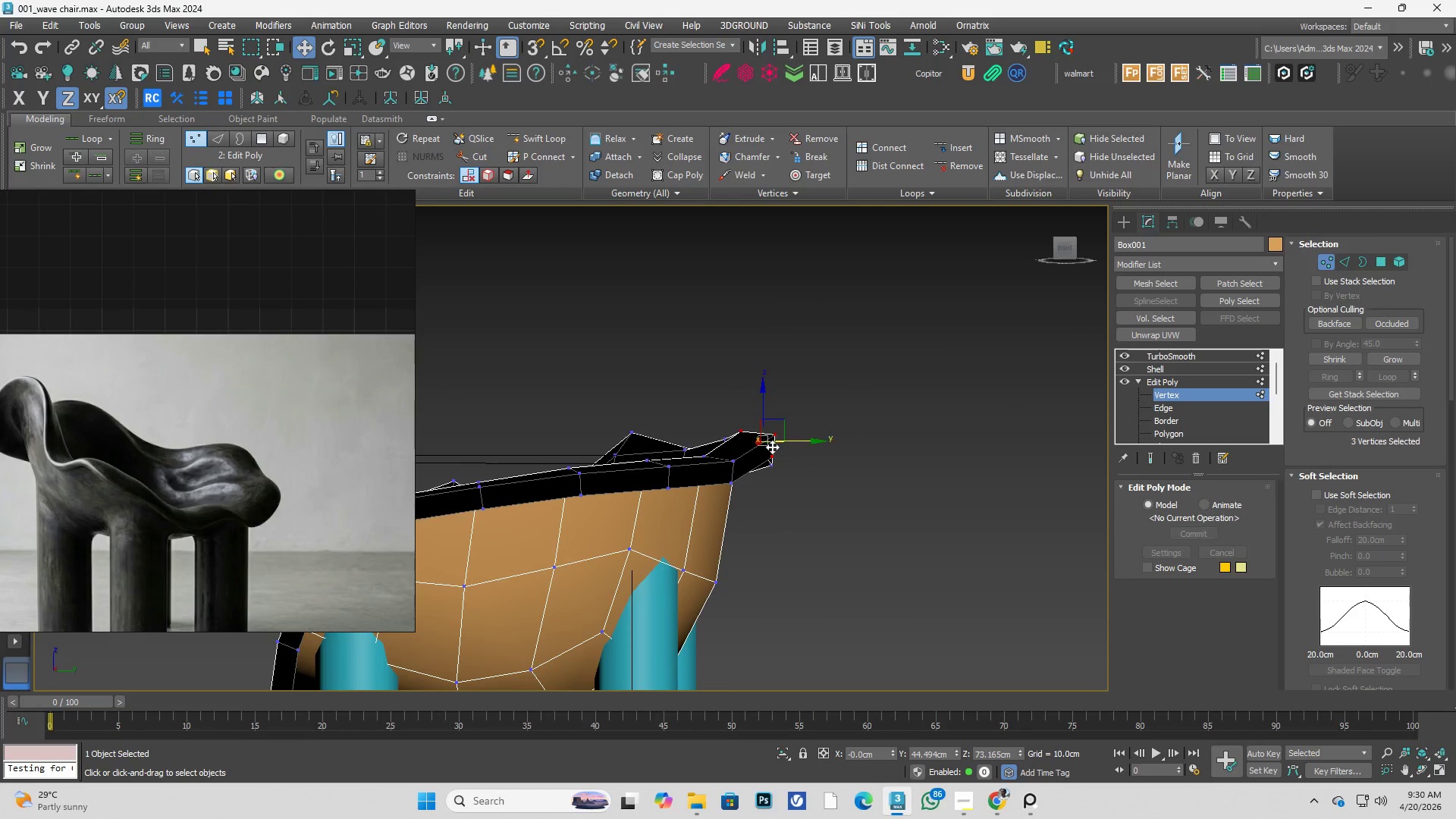 
scroll: coordinate [770, 447], scroll_direction: up, amount: 2.0
 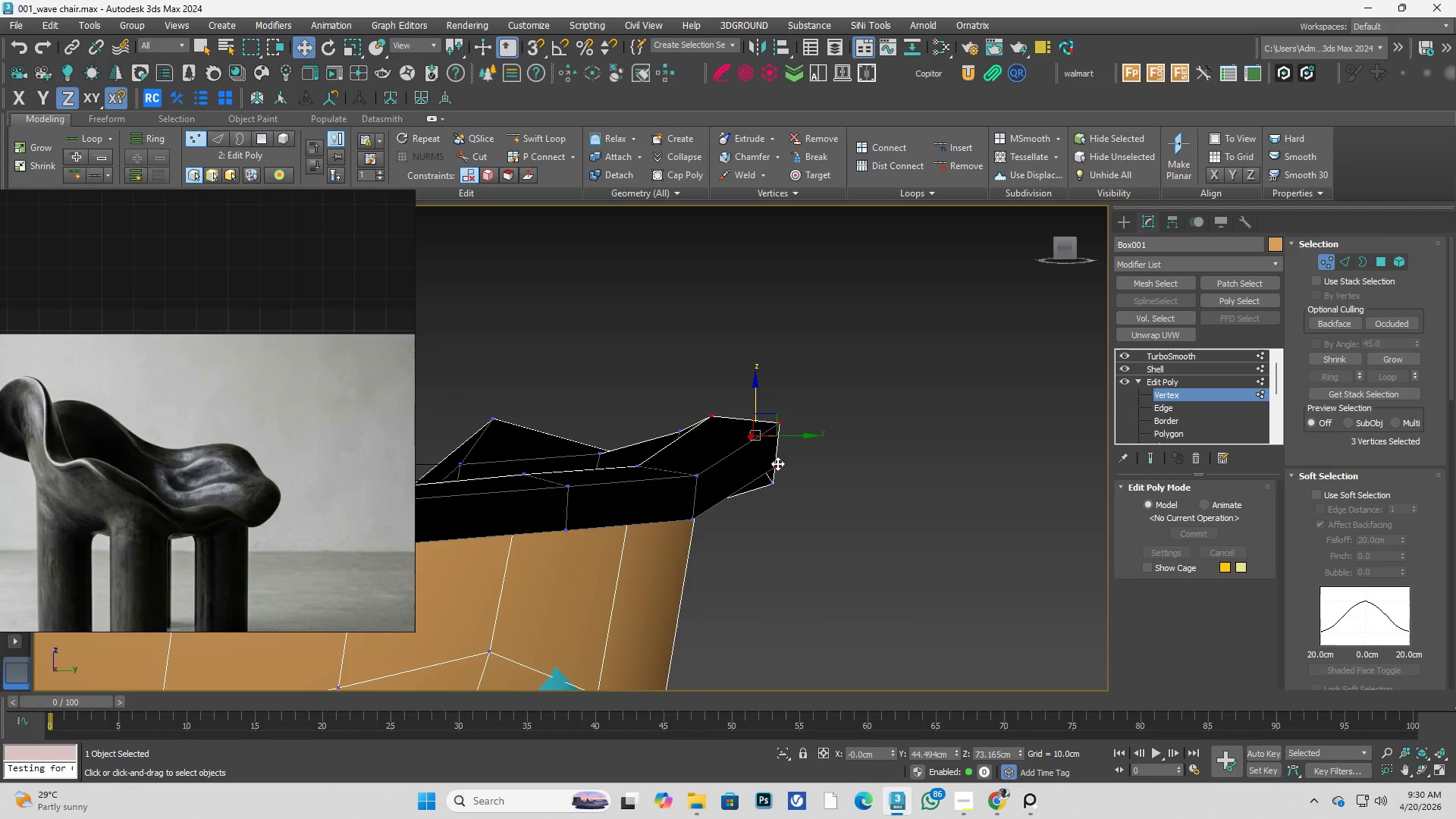 
left_click([783, 463])
 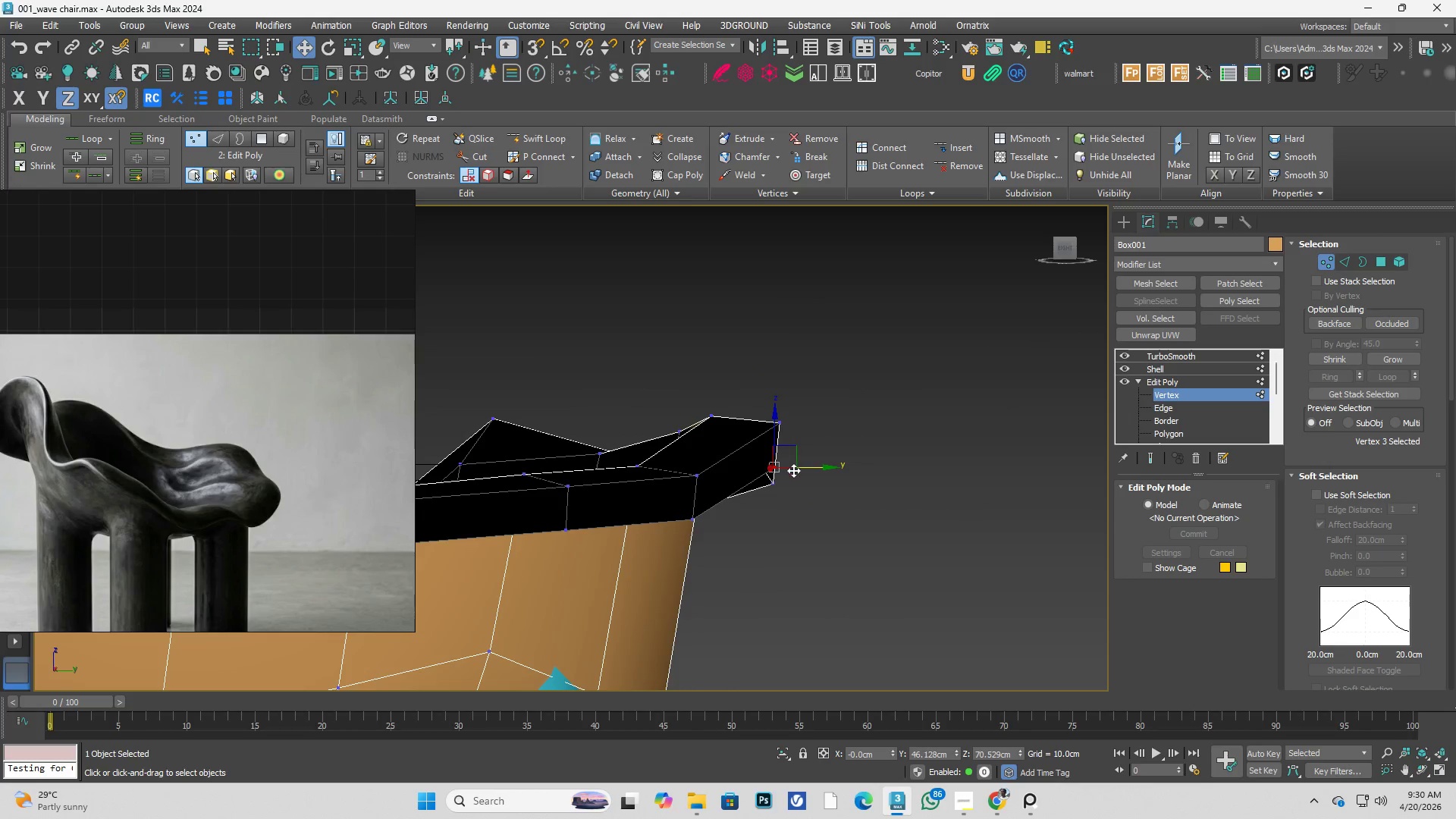 
left_click_drag(start_coordinate=[795, 470], to_coordinate=[847, 466])
 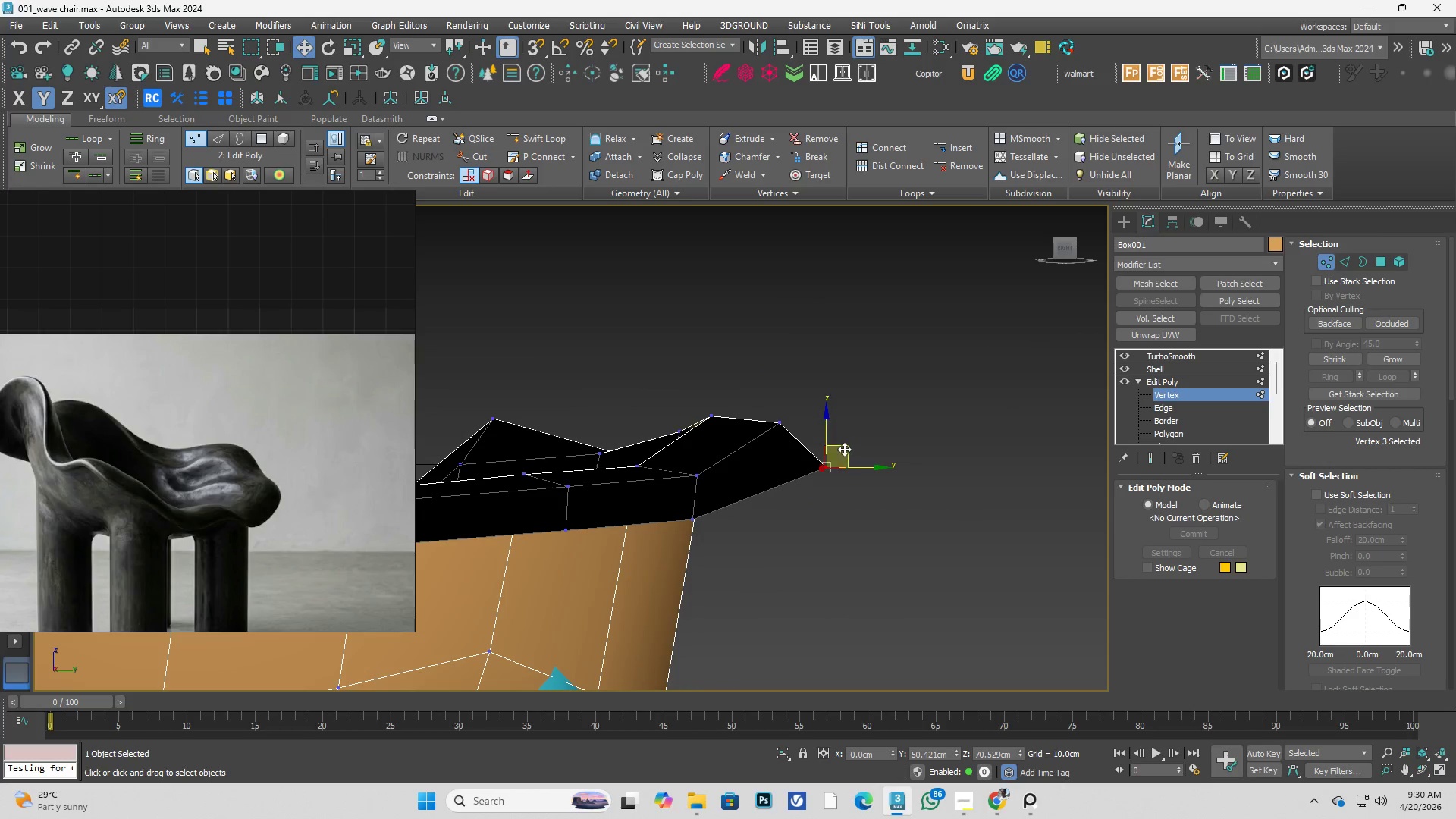 
left_click_drag(start_coordinate=[844, 447], to_coordinate=[833, 417])
 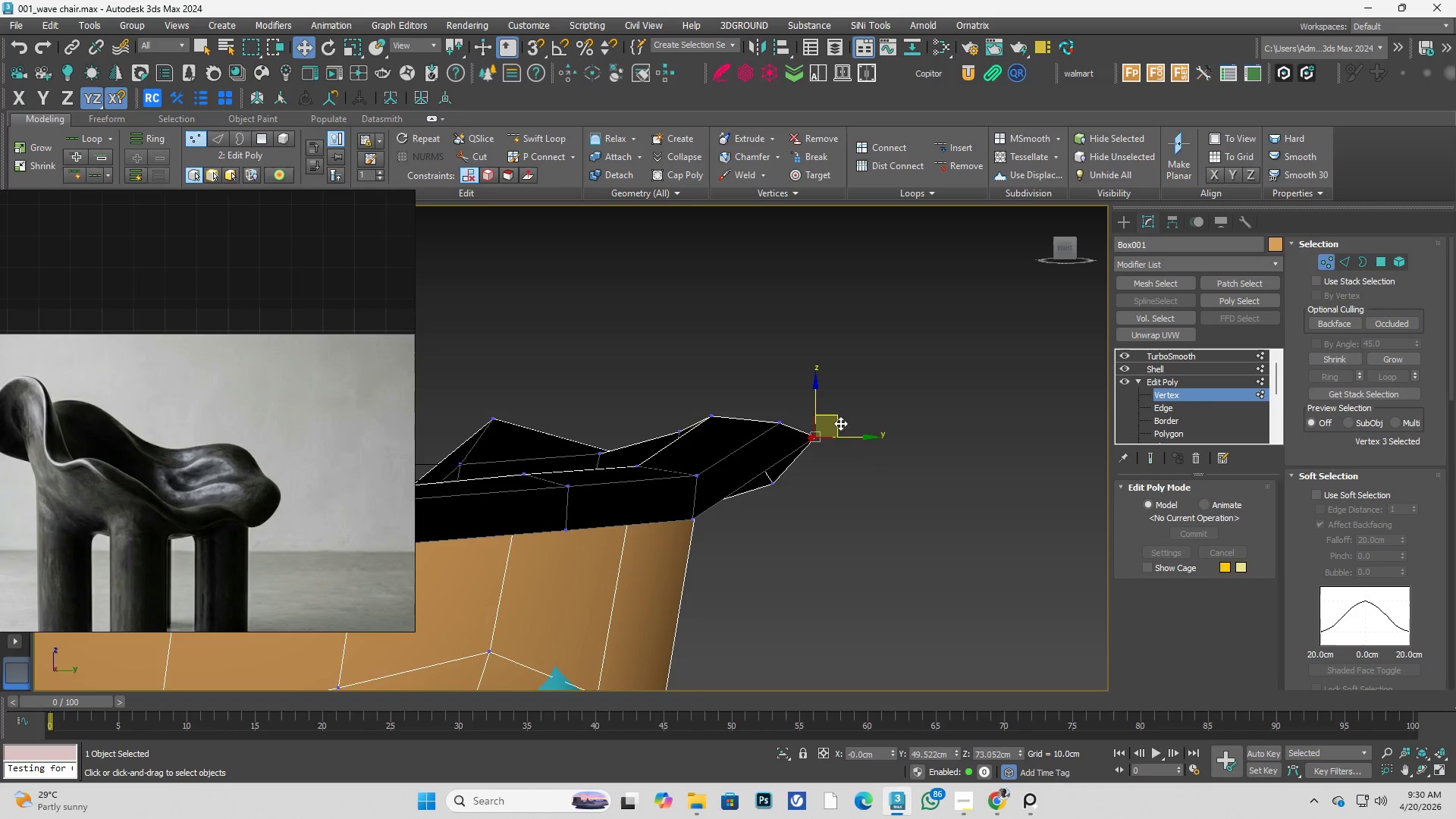 
key(Control+ControlLeft)
 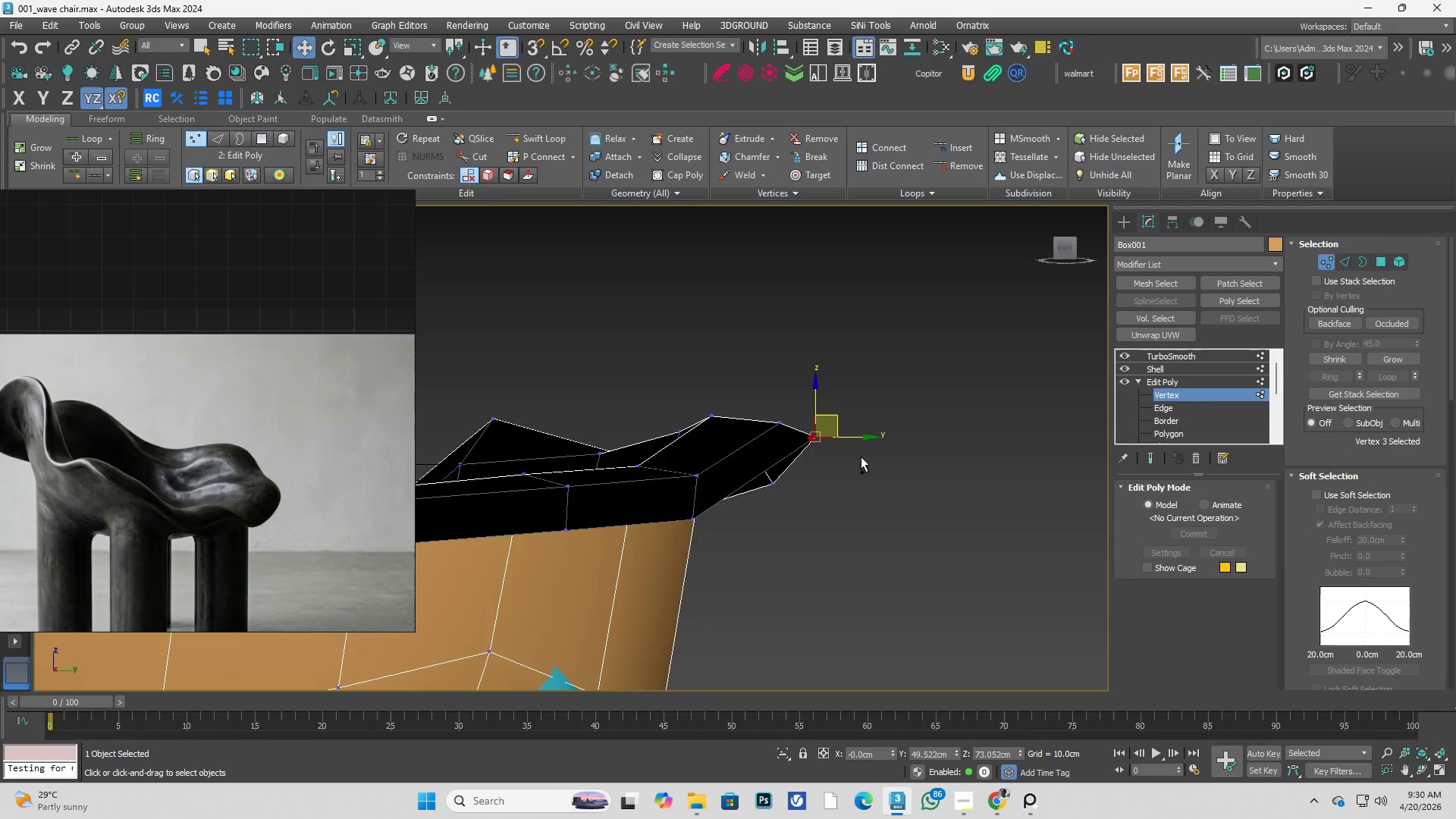 
key(Control+Space)
 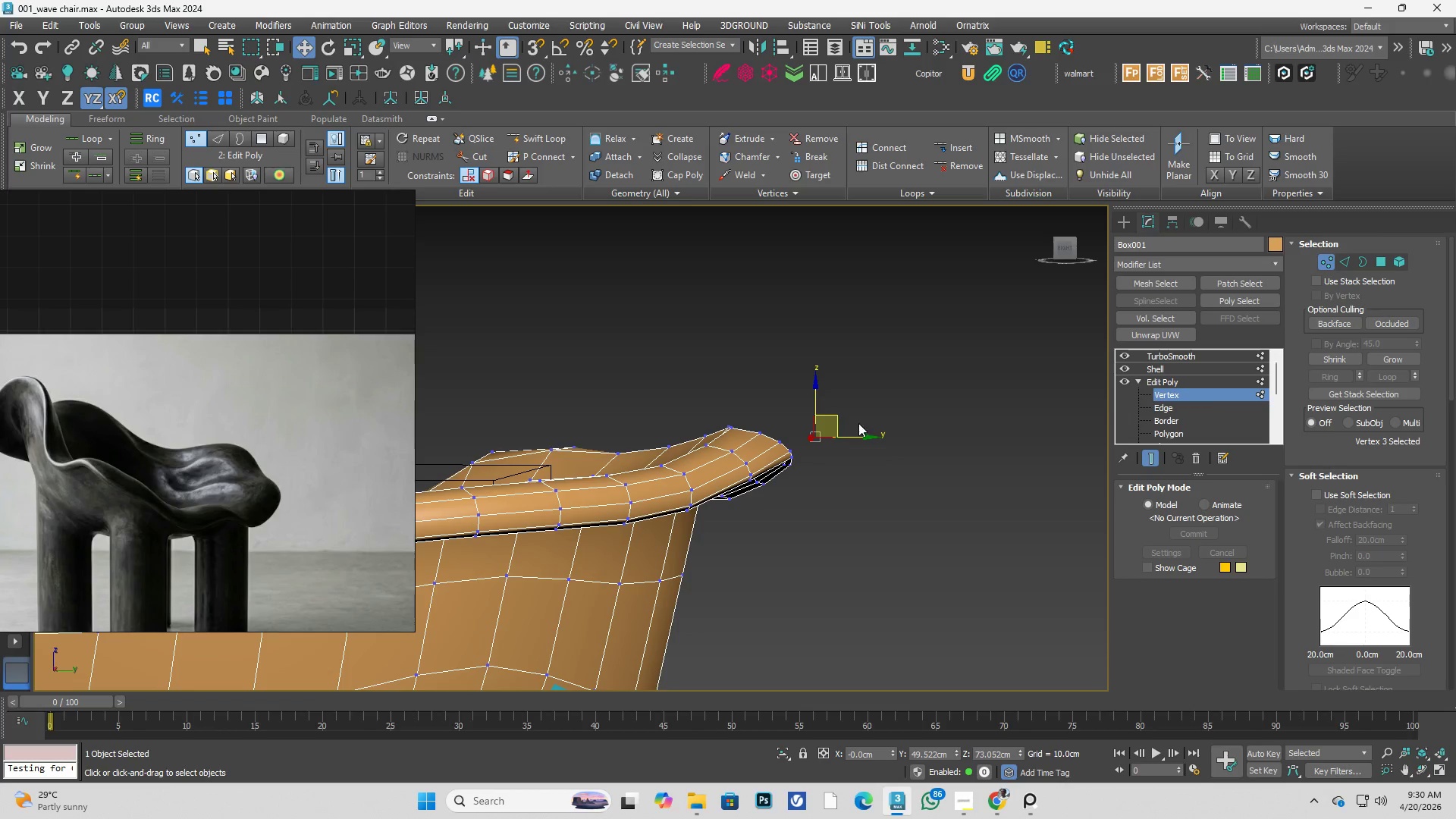 
hold_key(key=AltLeft, duration=1.88)
 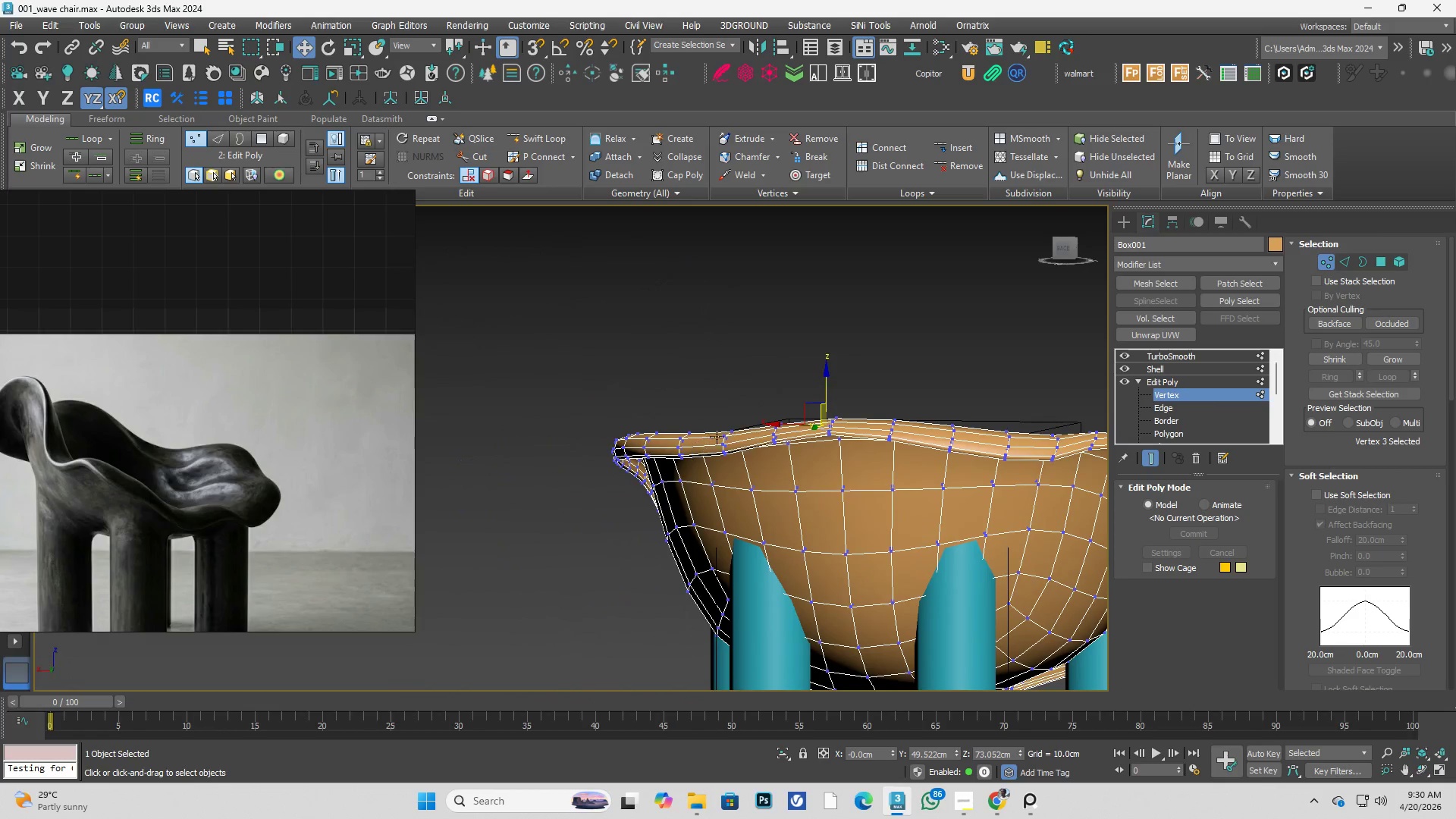 
scroll: coordinate [839, 413], scroll_direction: down, amount: 2.0
 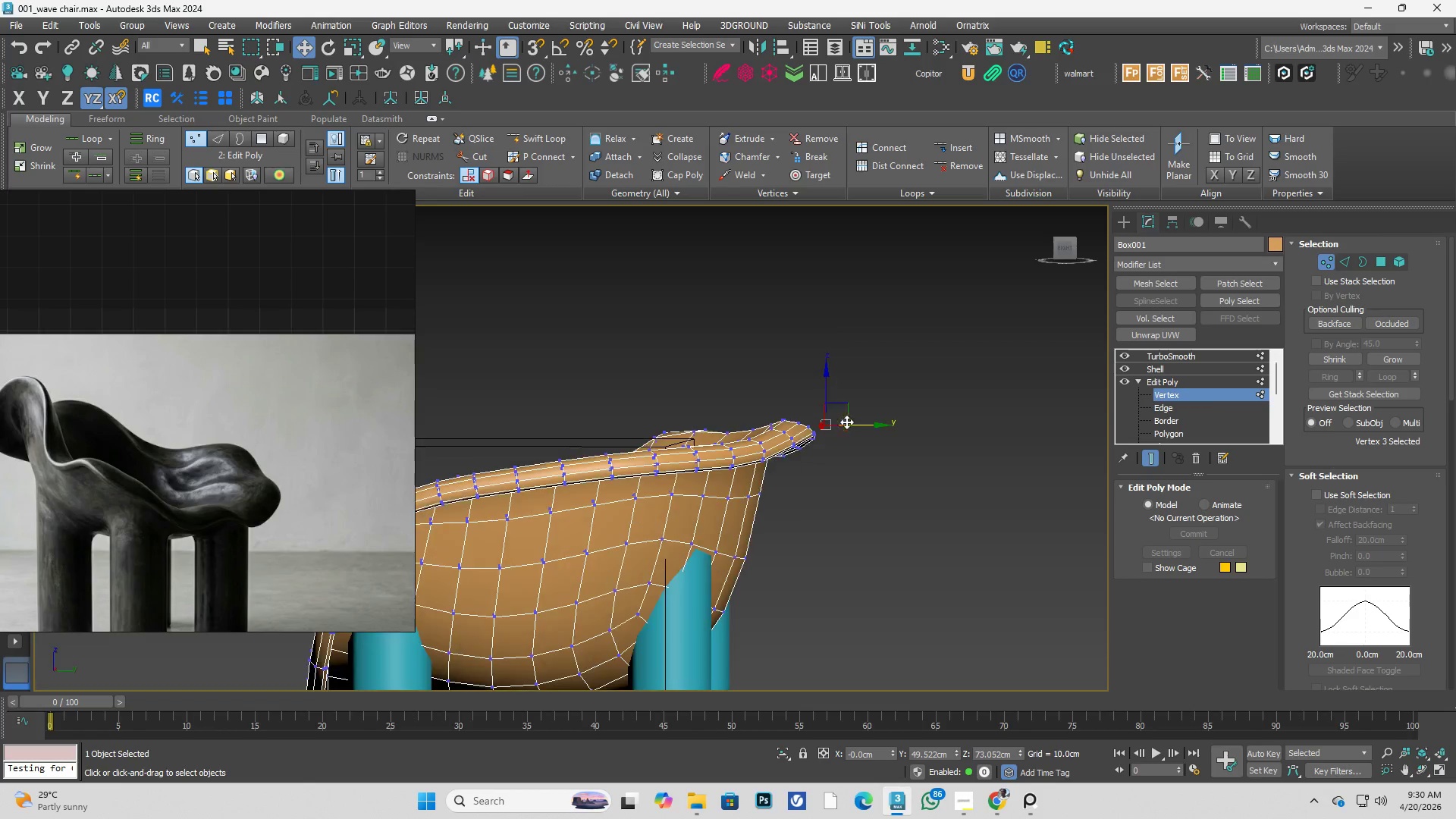 
hold_key(key=AltLeft, duration=1.09)
 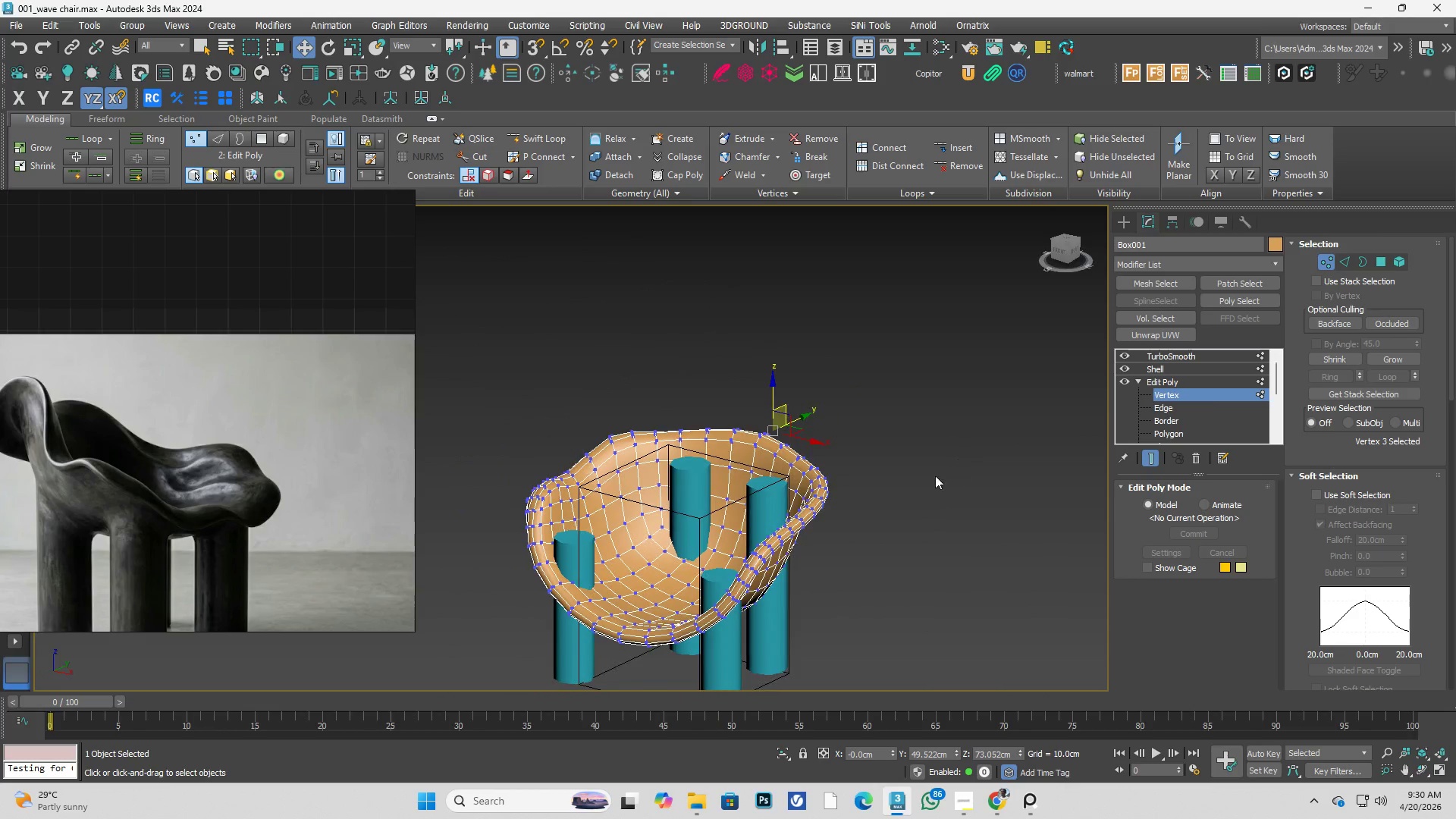 
scroll: coordinate [720, 438], scroll_direction: down, amount: 2.0
 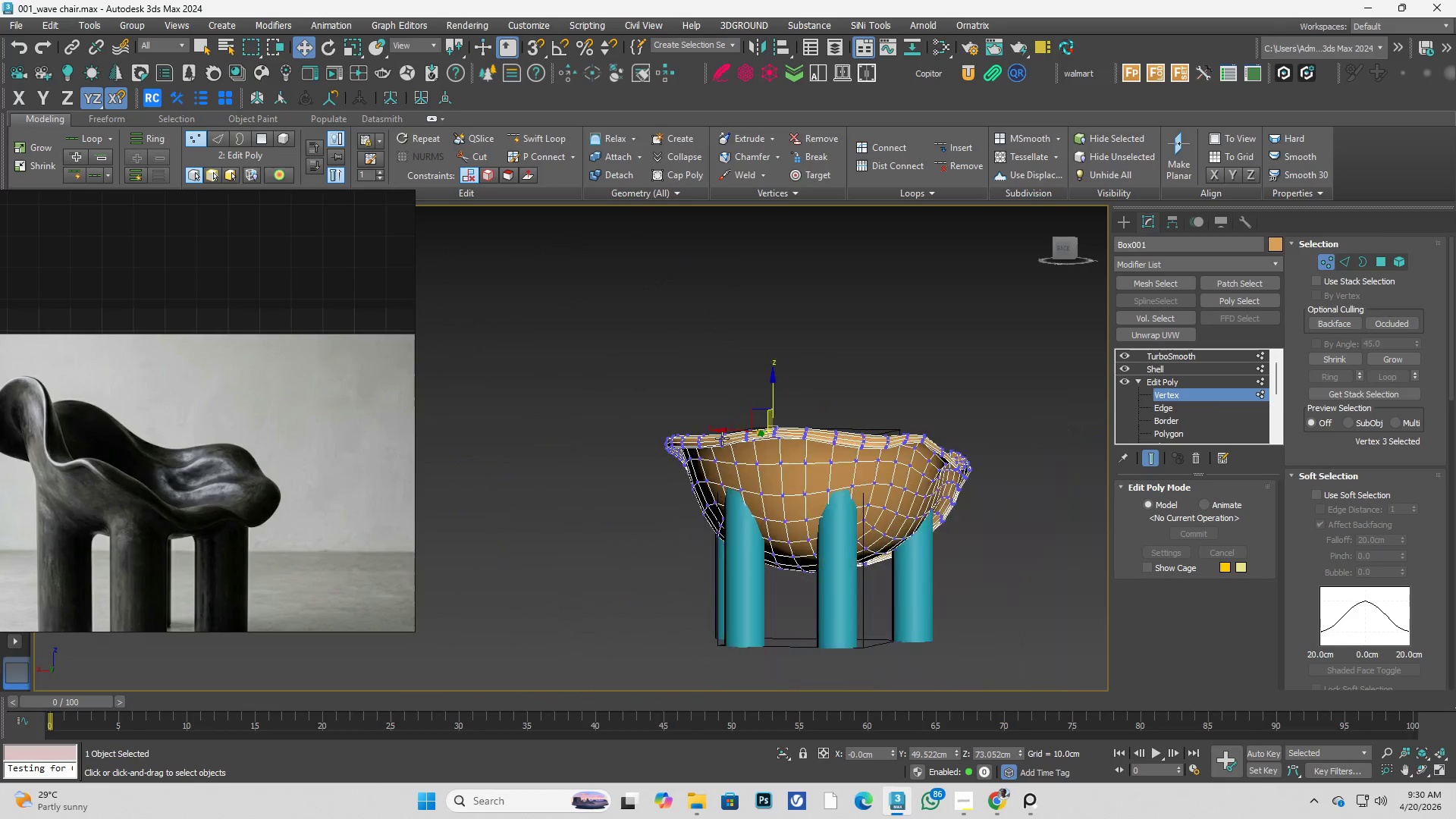 
hold_key(key=AltLeft, duration=0.41)
 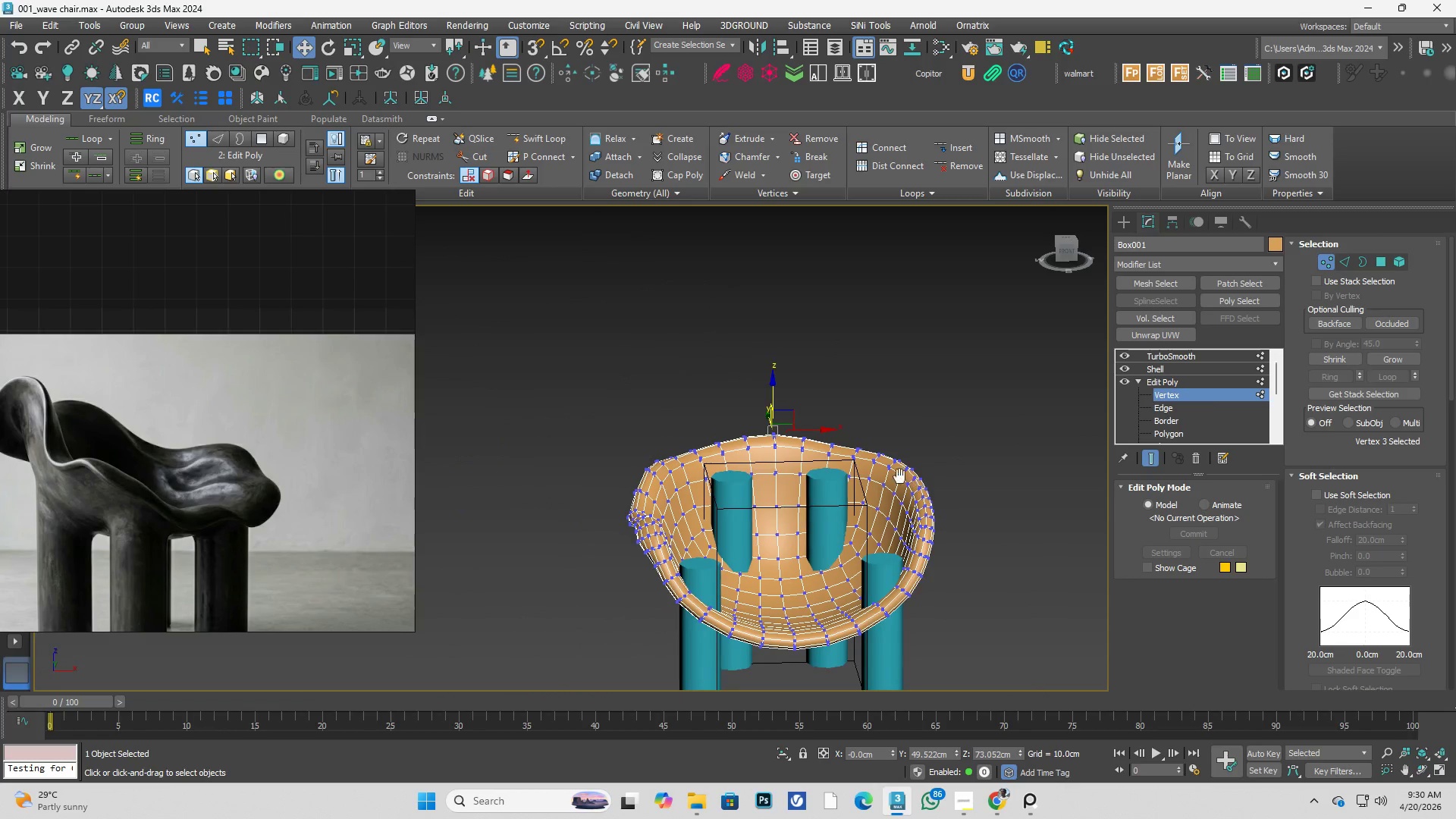 
hold_key(key=AltLeft, duration=0.41)
 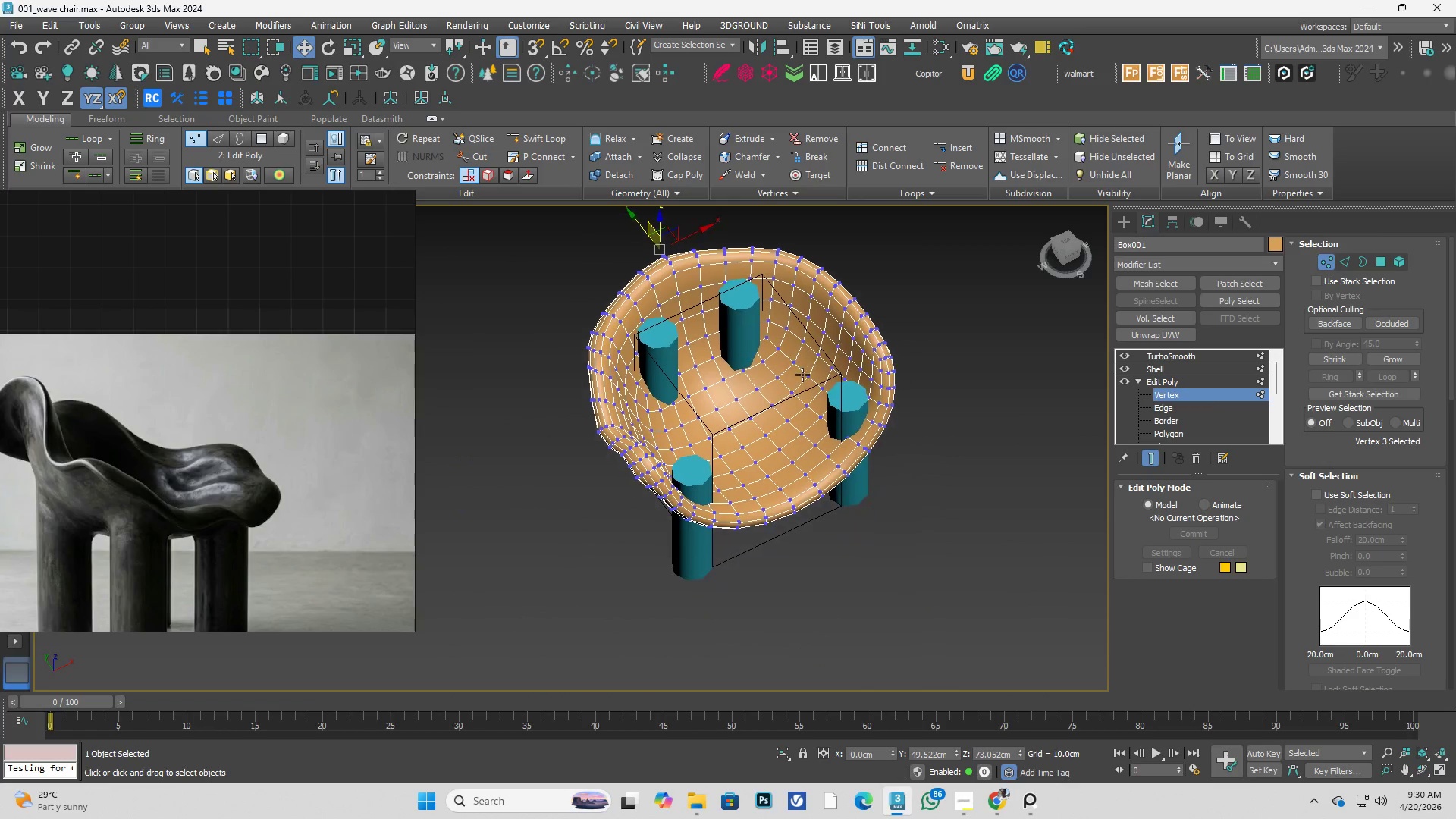 
key(Alt+AltLeft)
 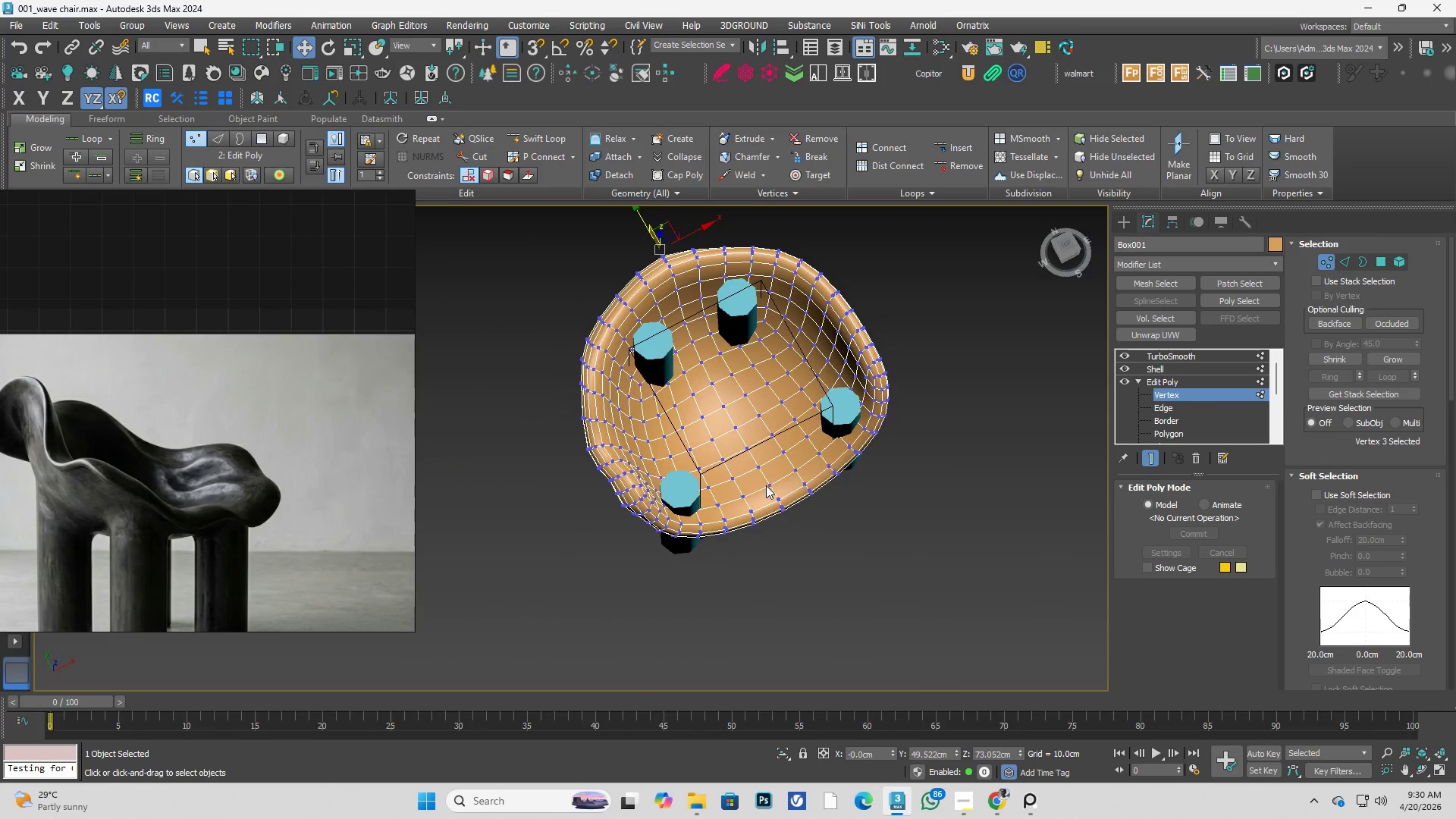 
key(Control+ControlLeft)
 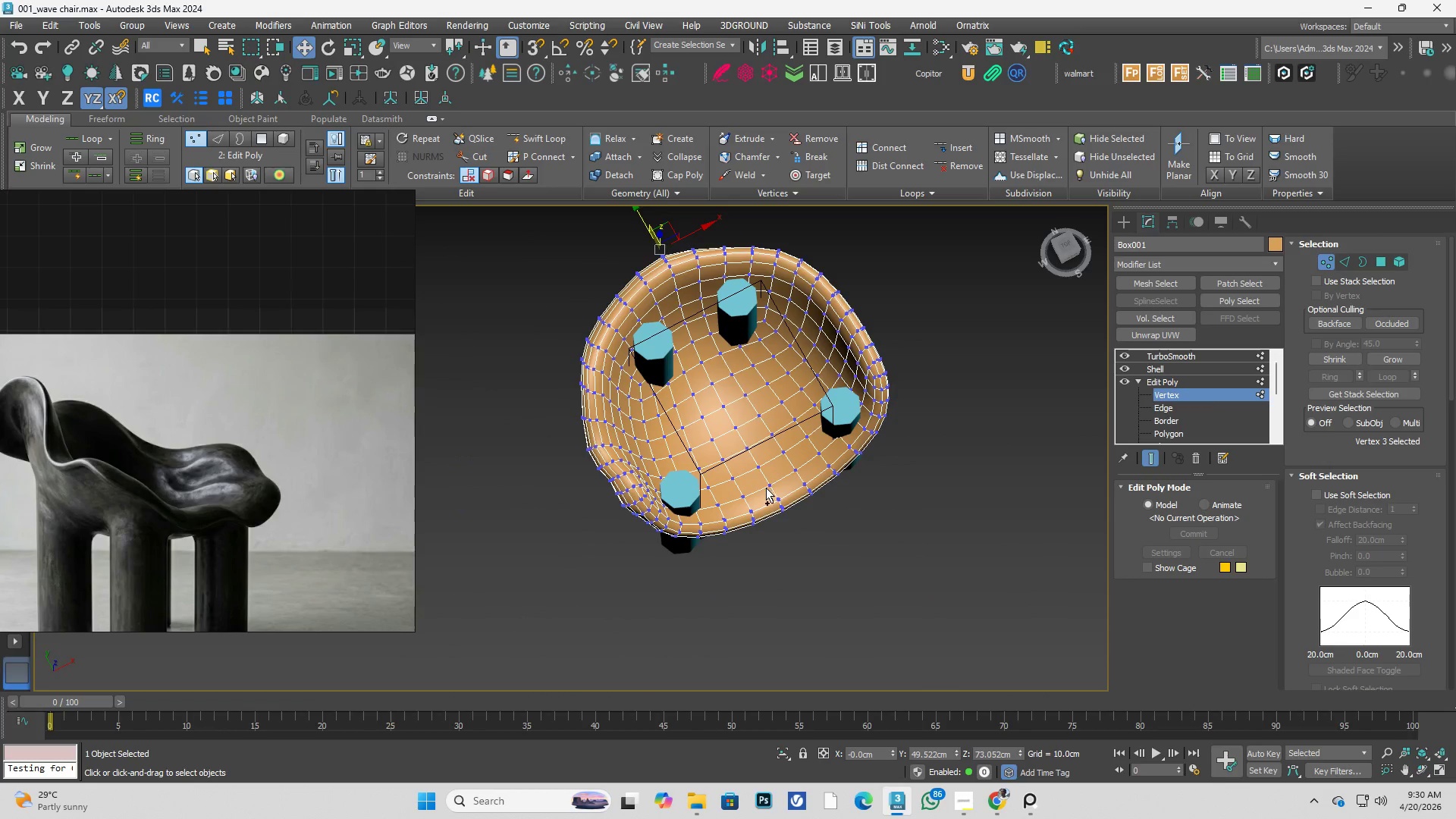 
key(Control+Space)
 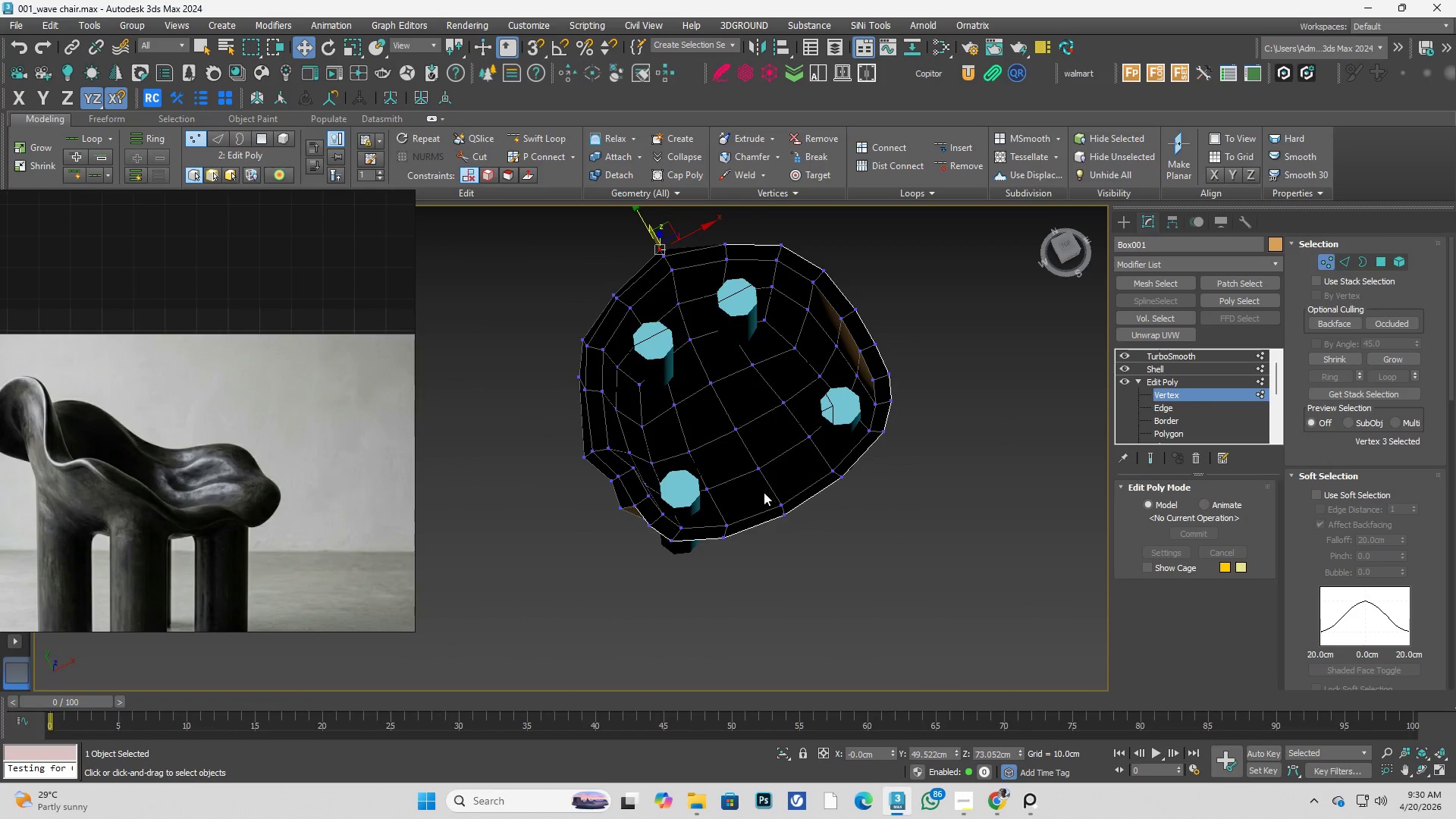 
scroll: coordinate [762, 495], scroll_direction: up, amount: 2.0
 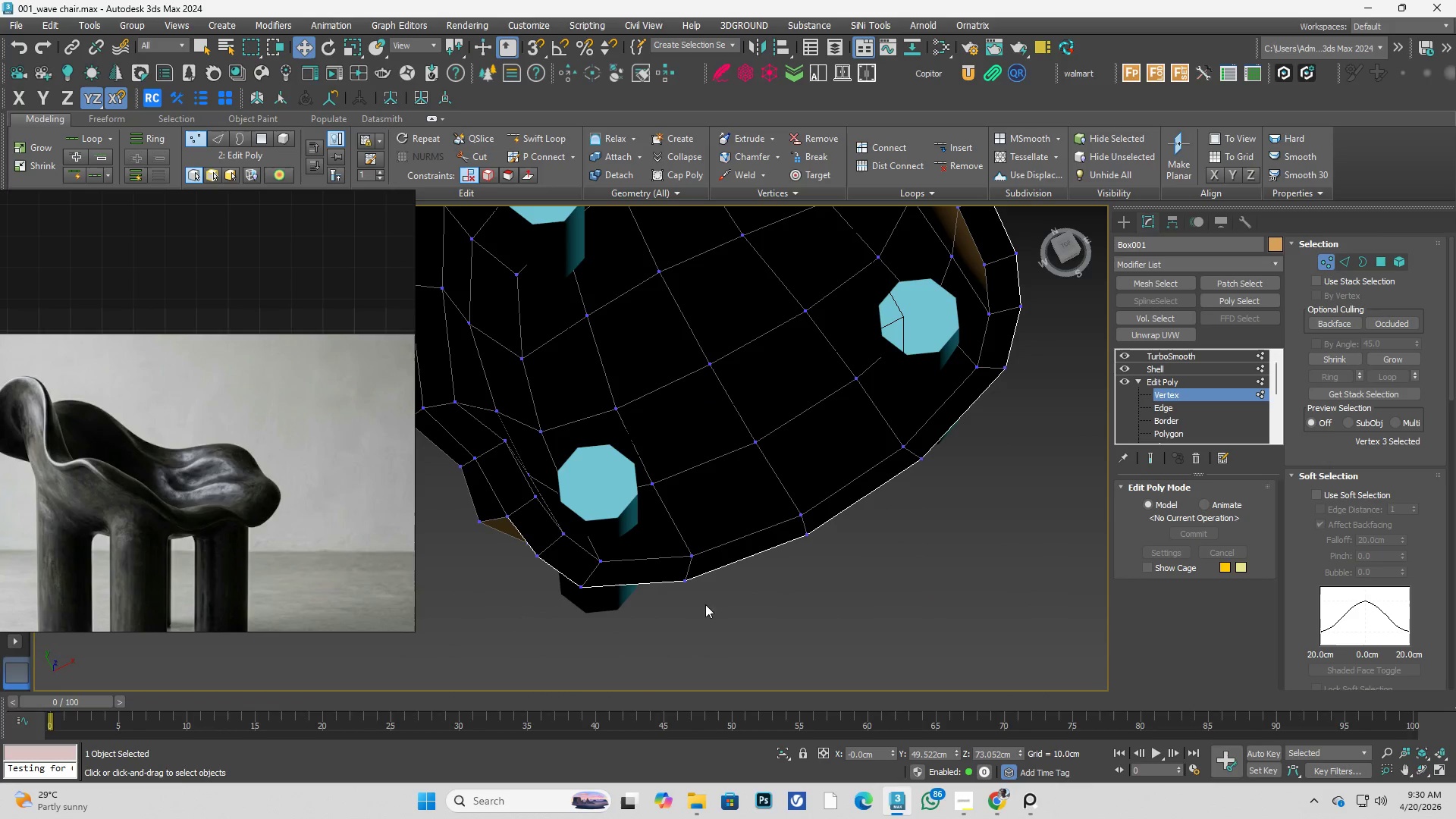 
left_click_drag(start_coordinate=[686, 608], to_coordinate=[711, 533])
 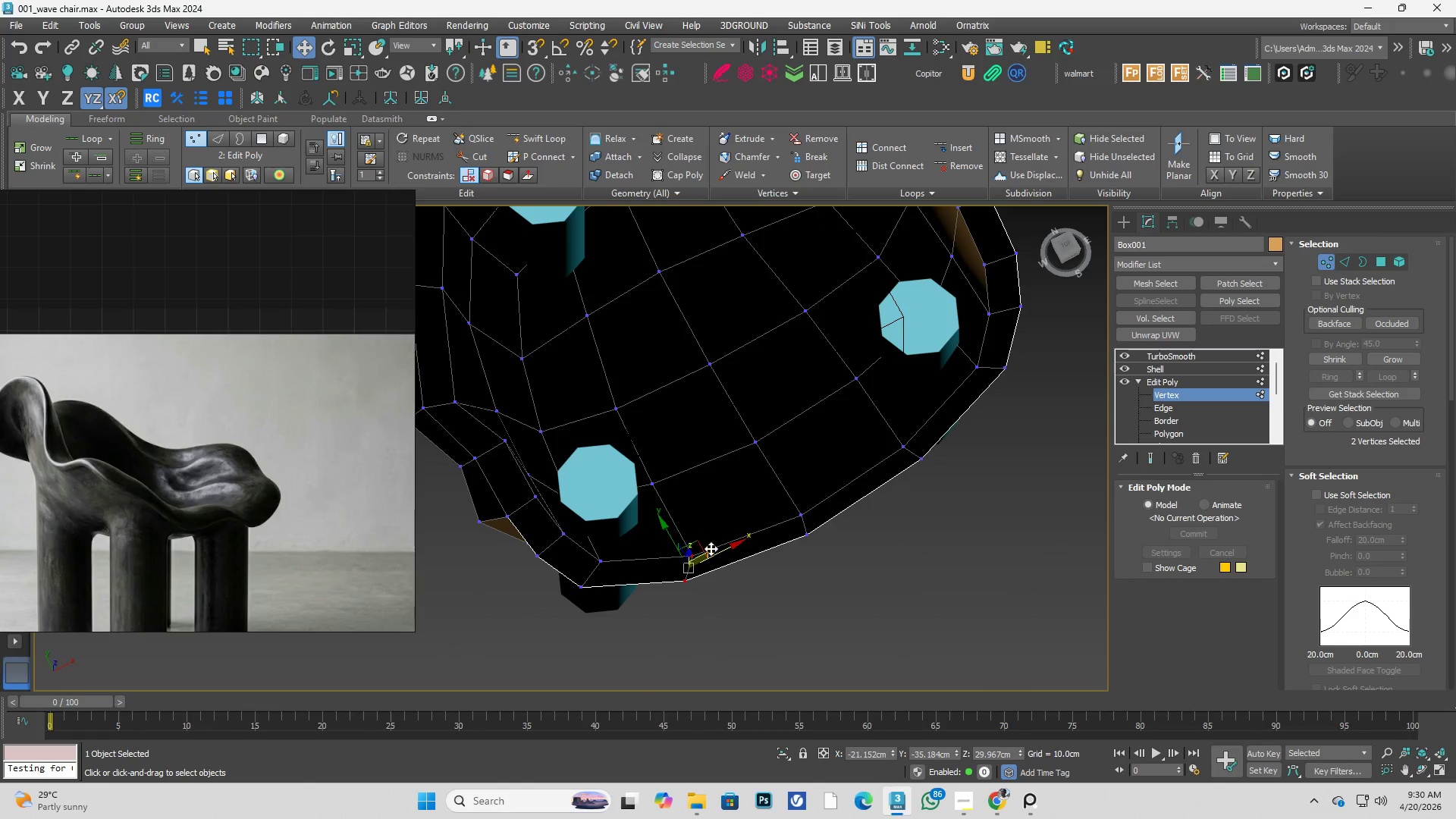 
left_click_drag(start_coordinate=[704, 546], to_coordinate=[700, 532])
 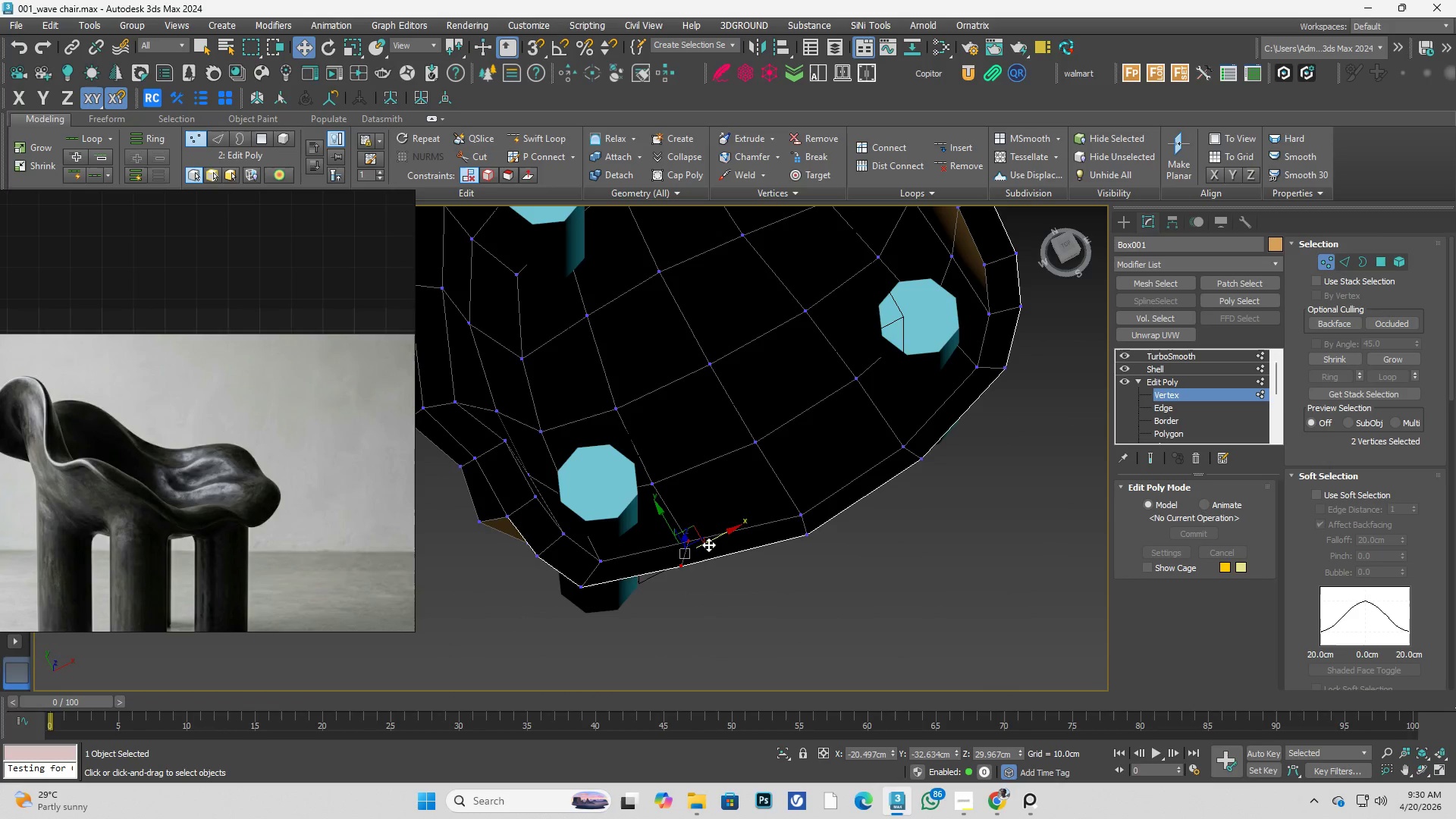 
hold_key(key=AltLeft, duration=0.95)
 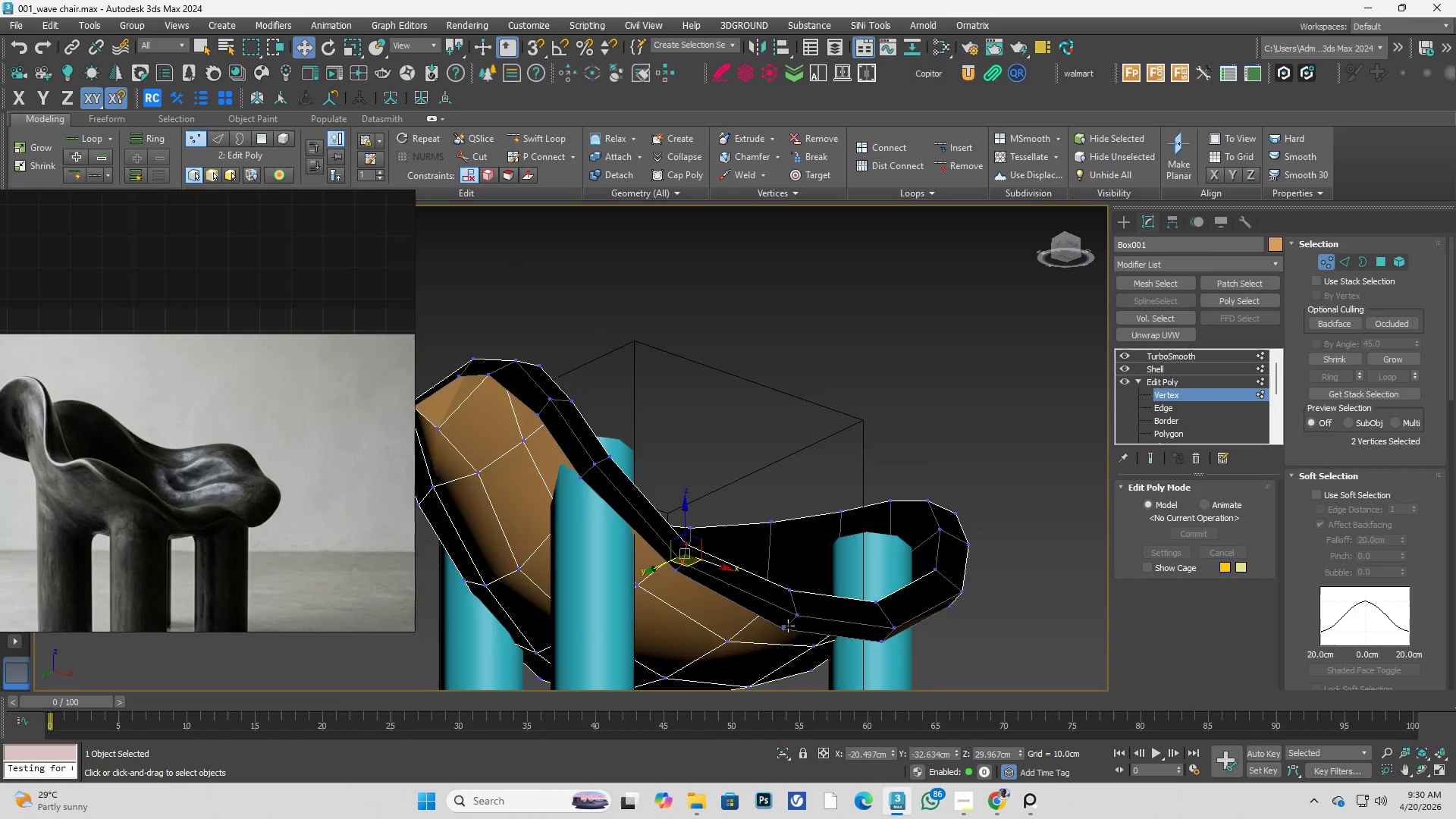 
key(Alt+AltLeft)
 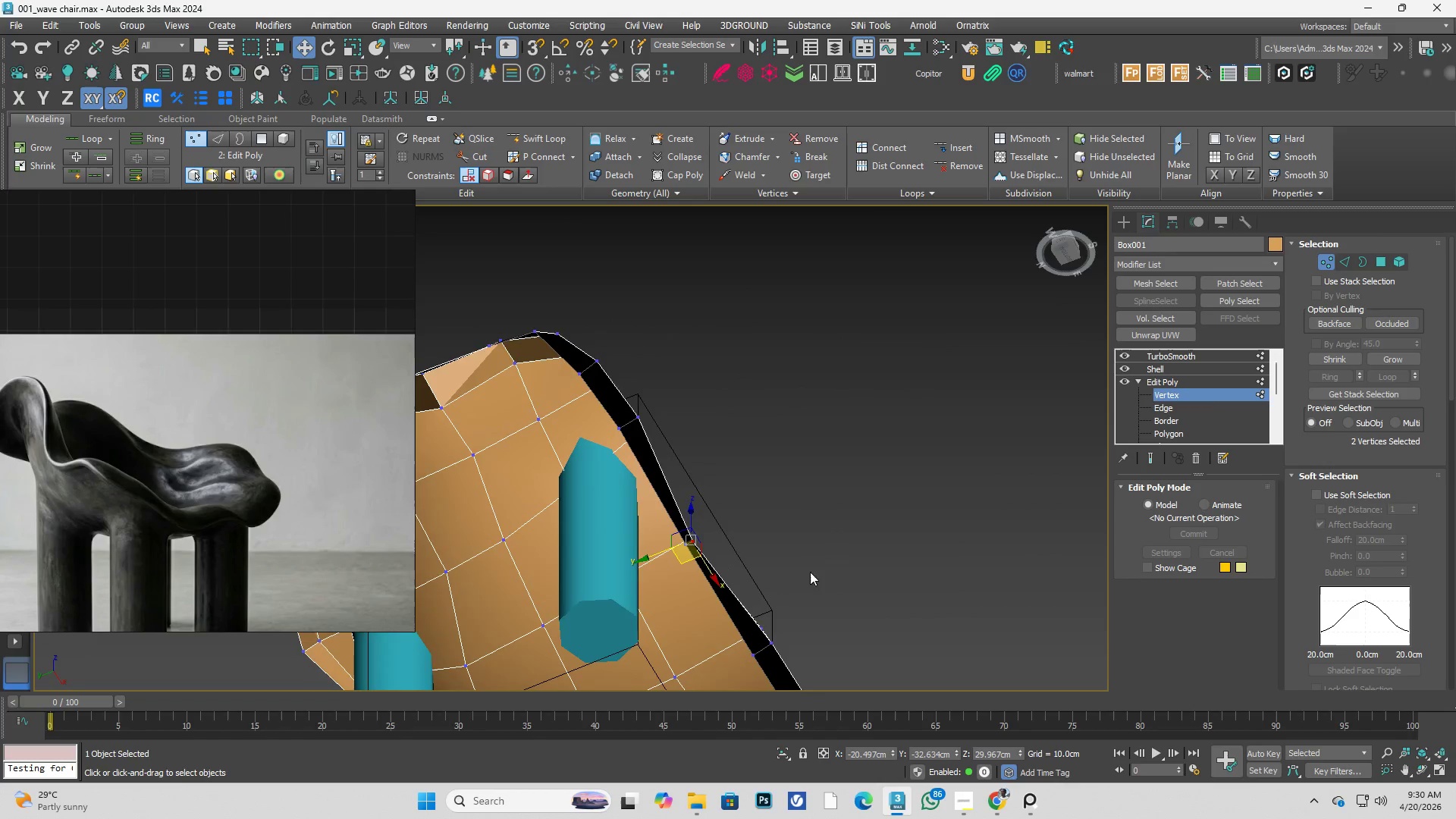 
hold_key(key=AltLeft, duration=0.36)
 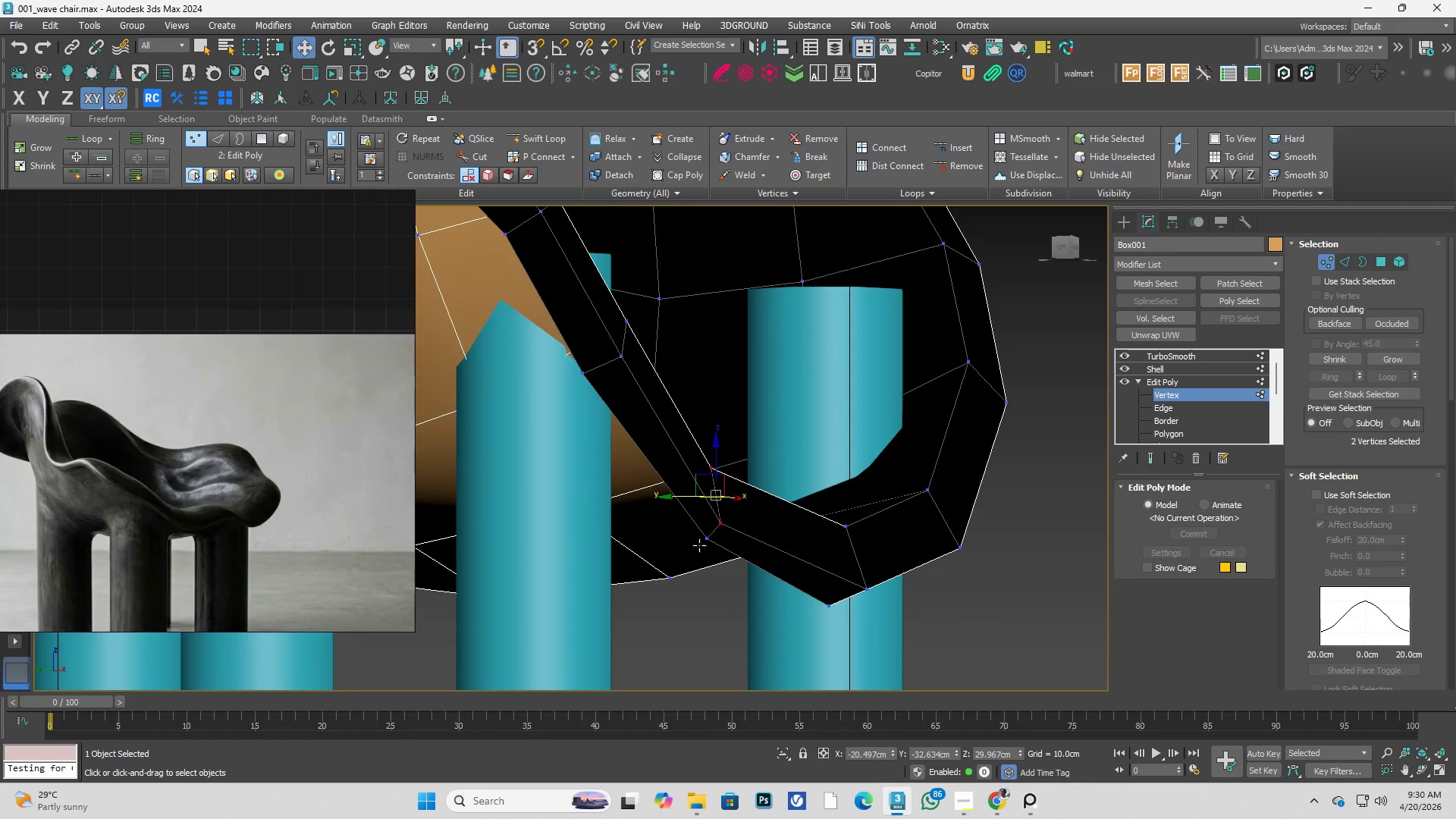 
scroll: coordinate [661, 564], scroll_direction: up, amount: 2.0
 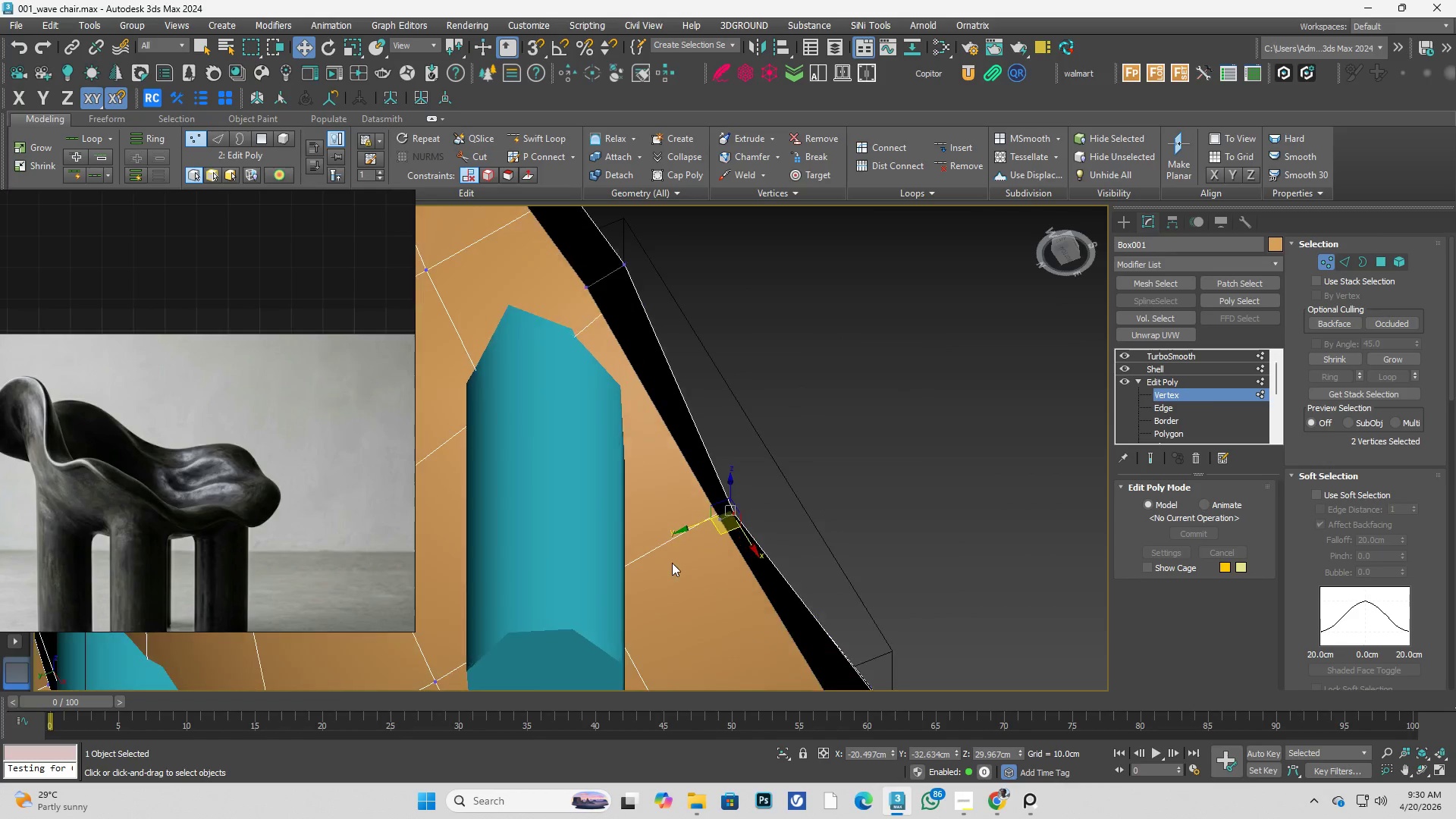 
left_click([709, 546])
 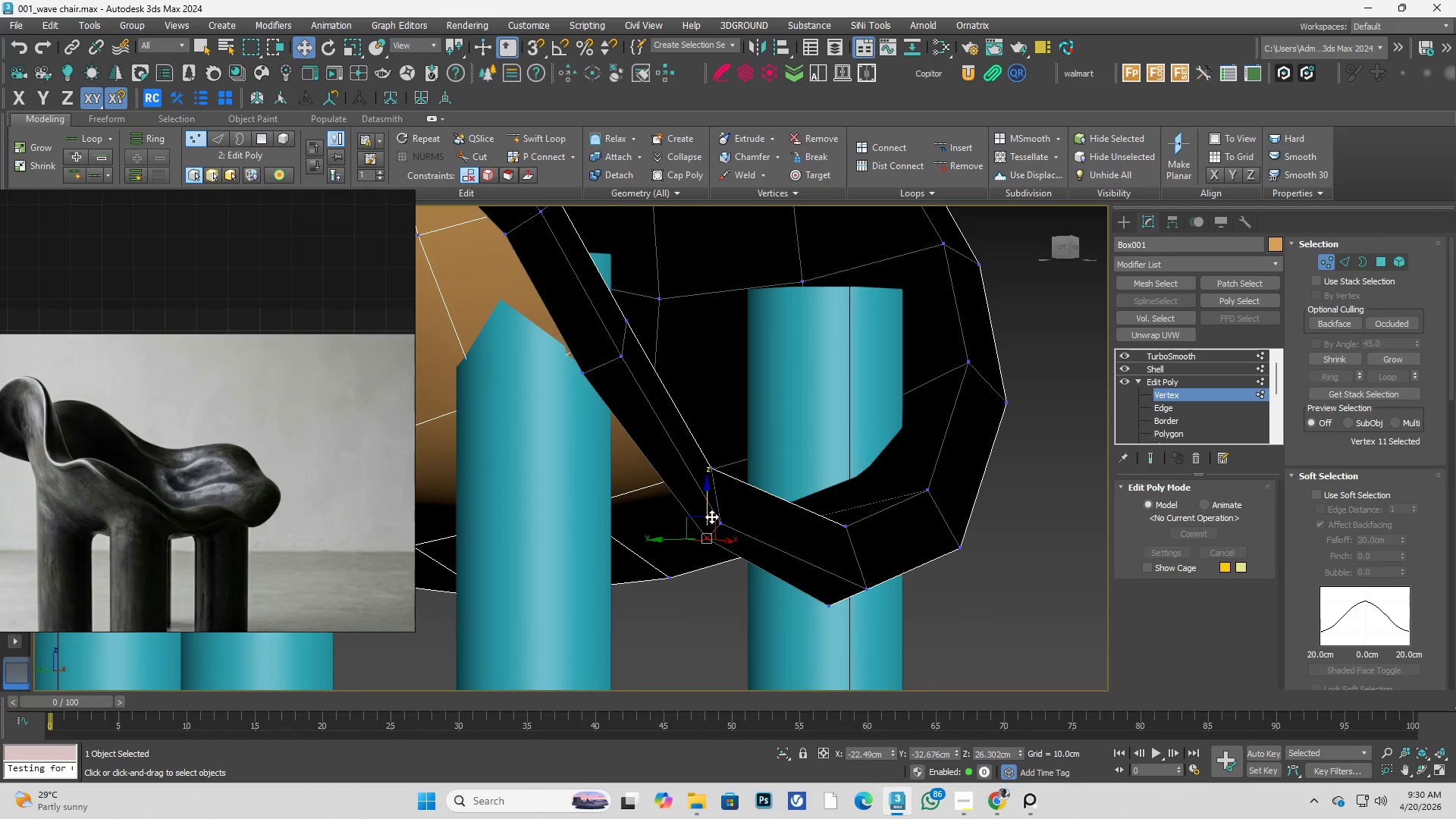 
left_click_drag(start_coordinate=[711, 514], to_coordinate=[709, 535])
 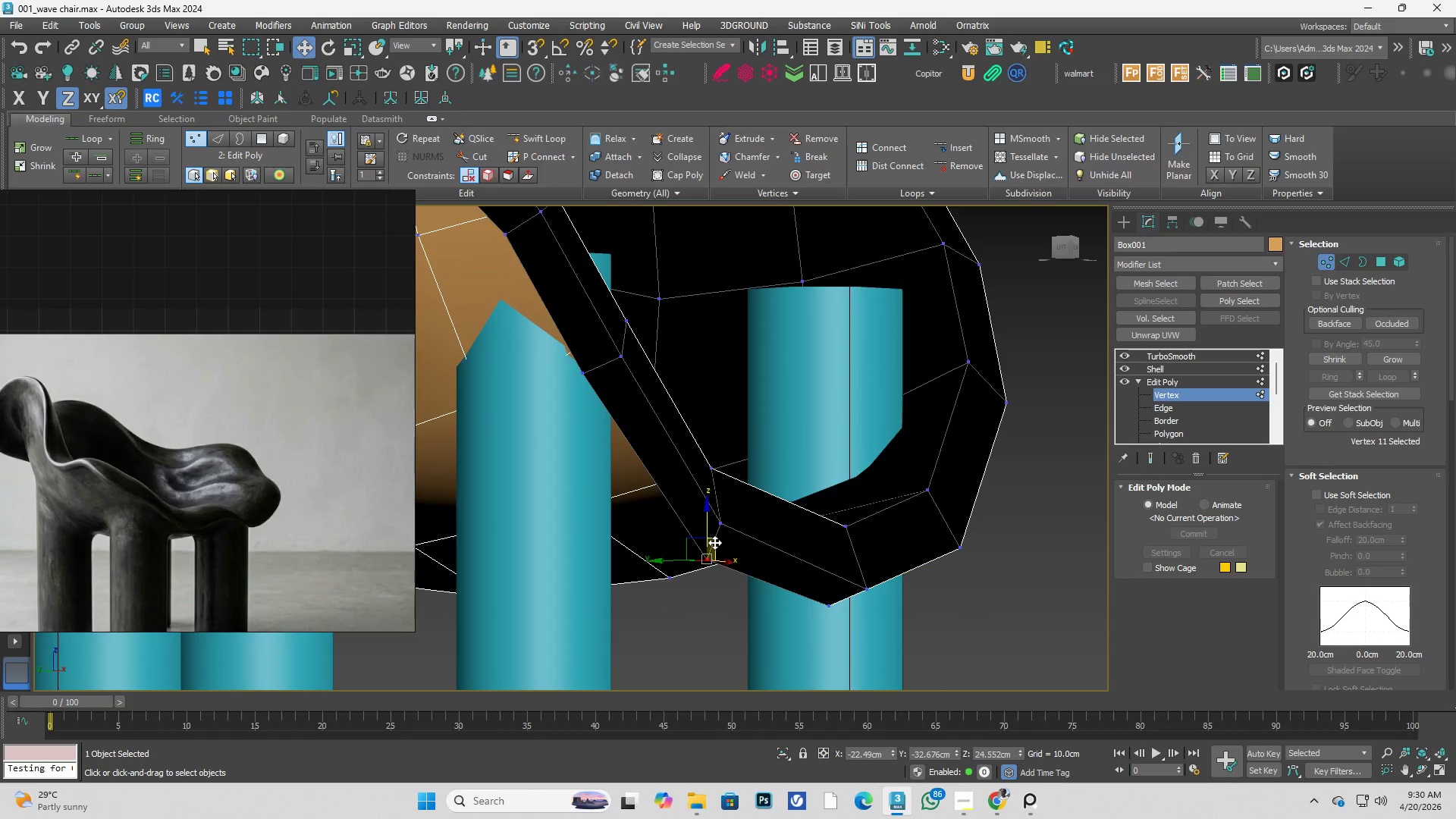 
hold_key(key=AltLeft, duration=0.31)
 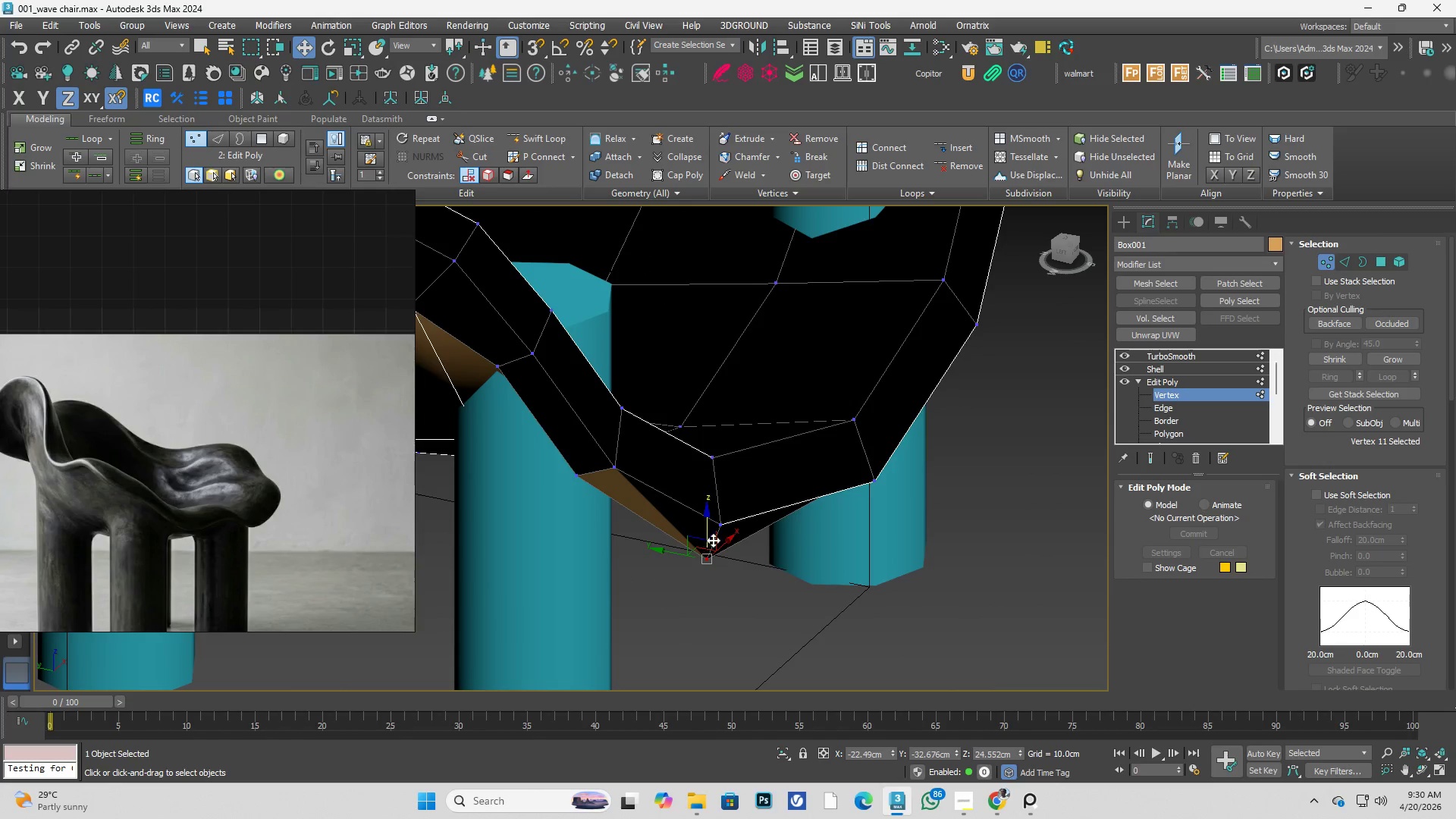 
hold_key(key=AltLeft, duration=1.28)
 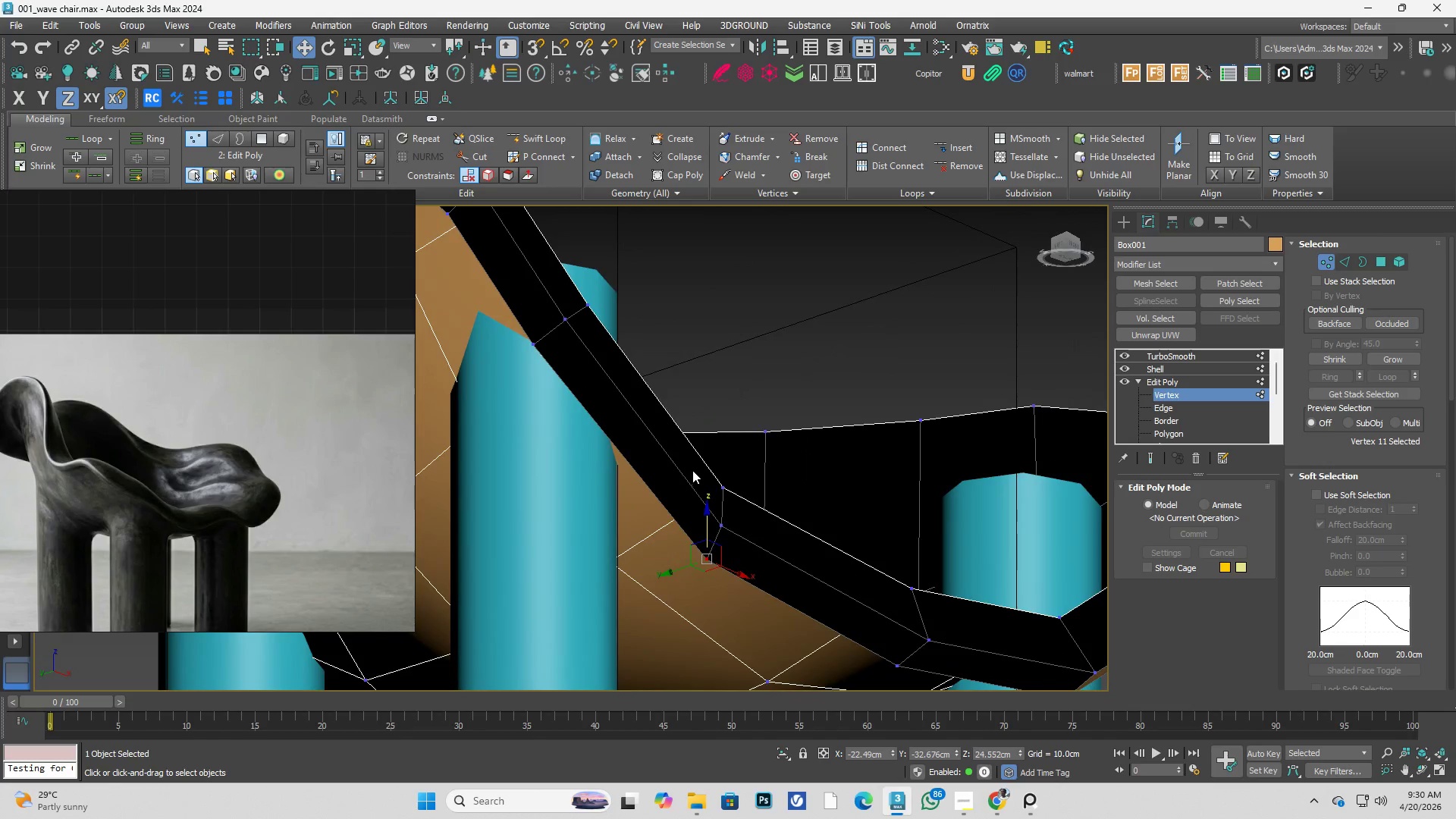 
key(Control+ControlLeft)
 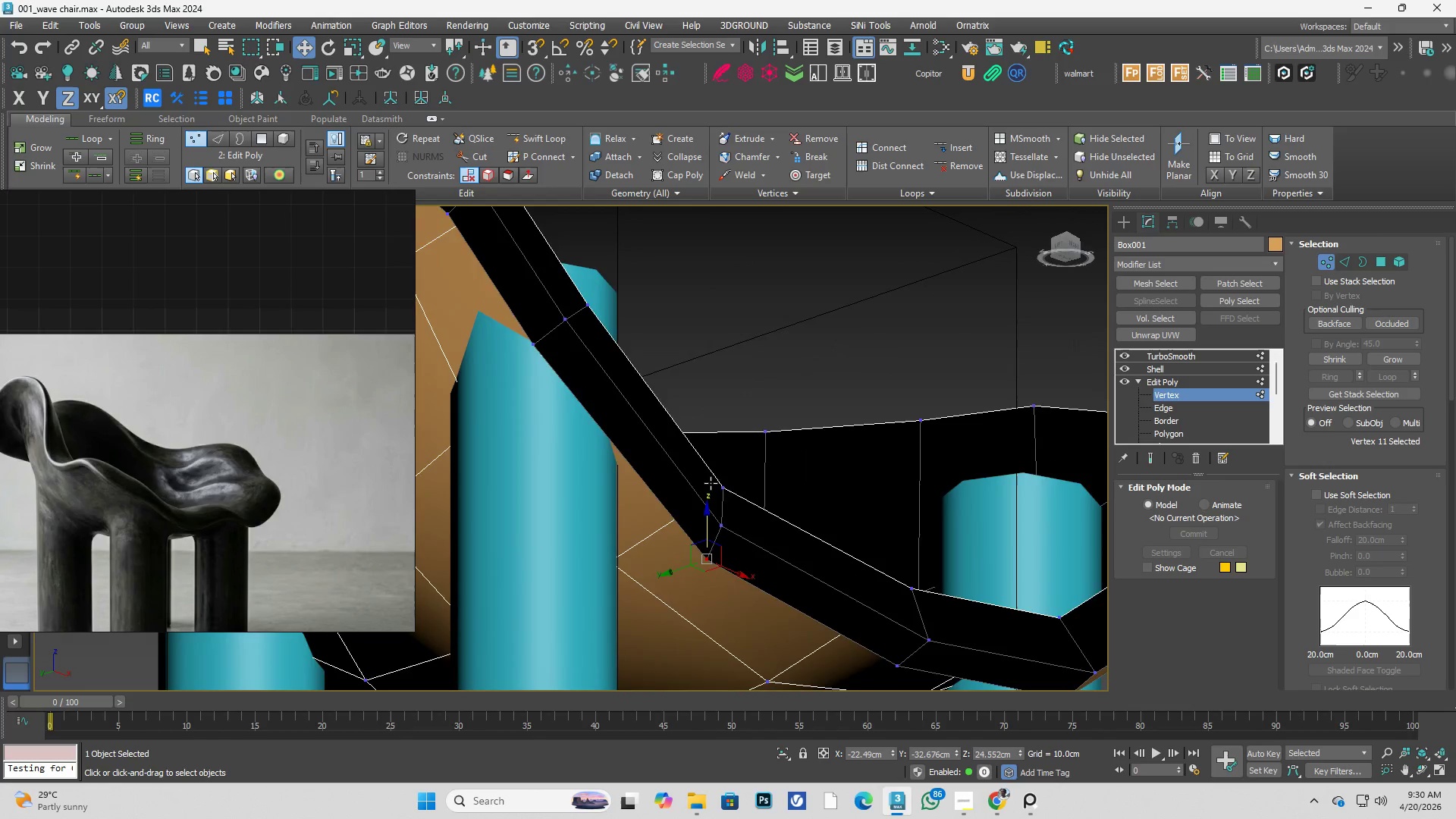 
key(Control+Space)
 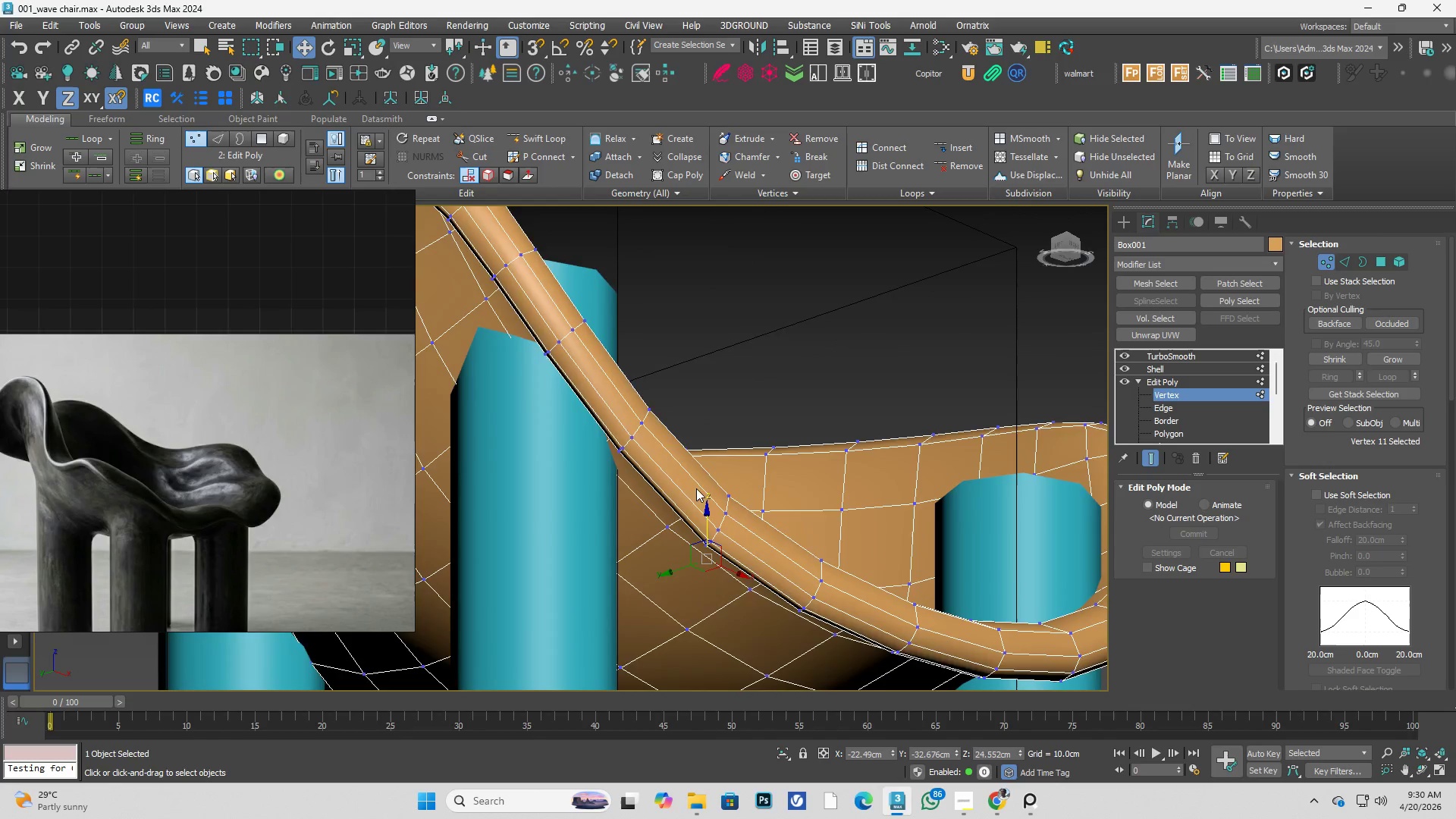 
hold_key(key=AltLeft, duration=2.34)
 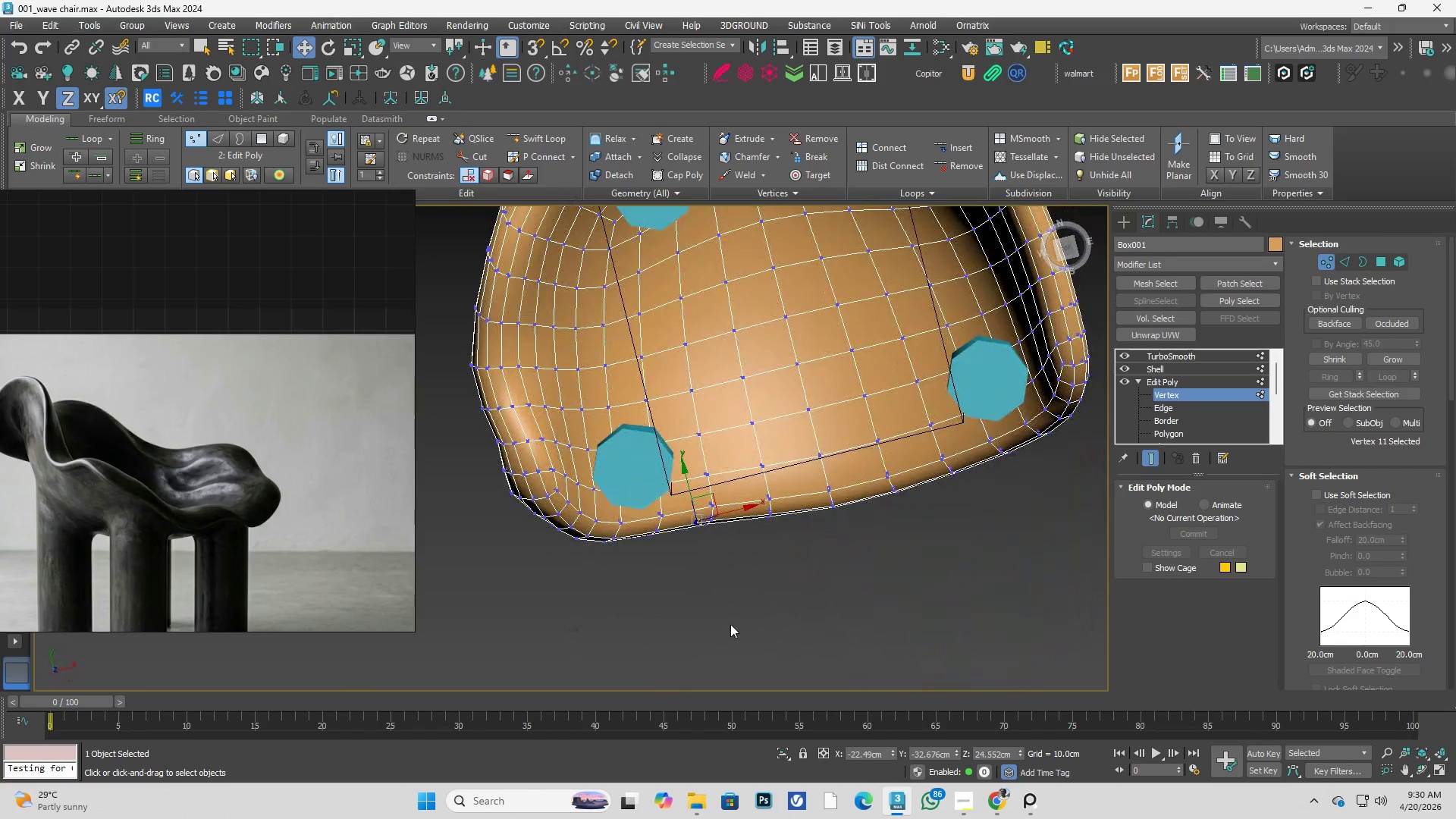 
scroll: coordinate [687, 480], scroll_direction: down, amount: 2.0
 